 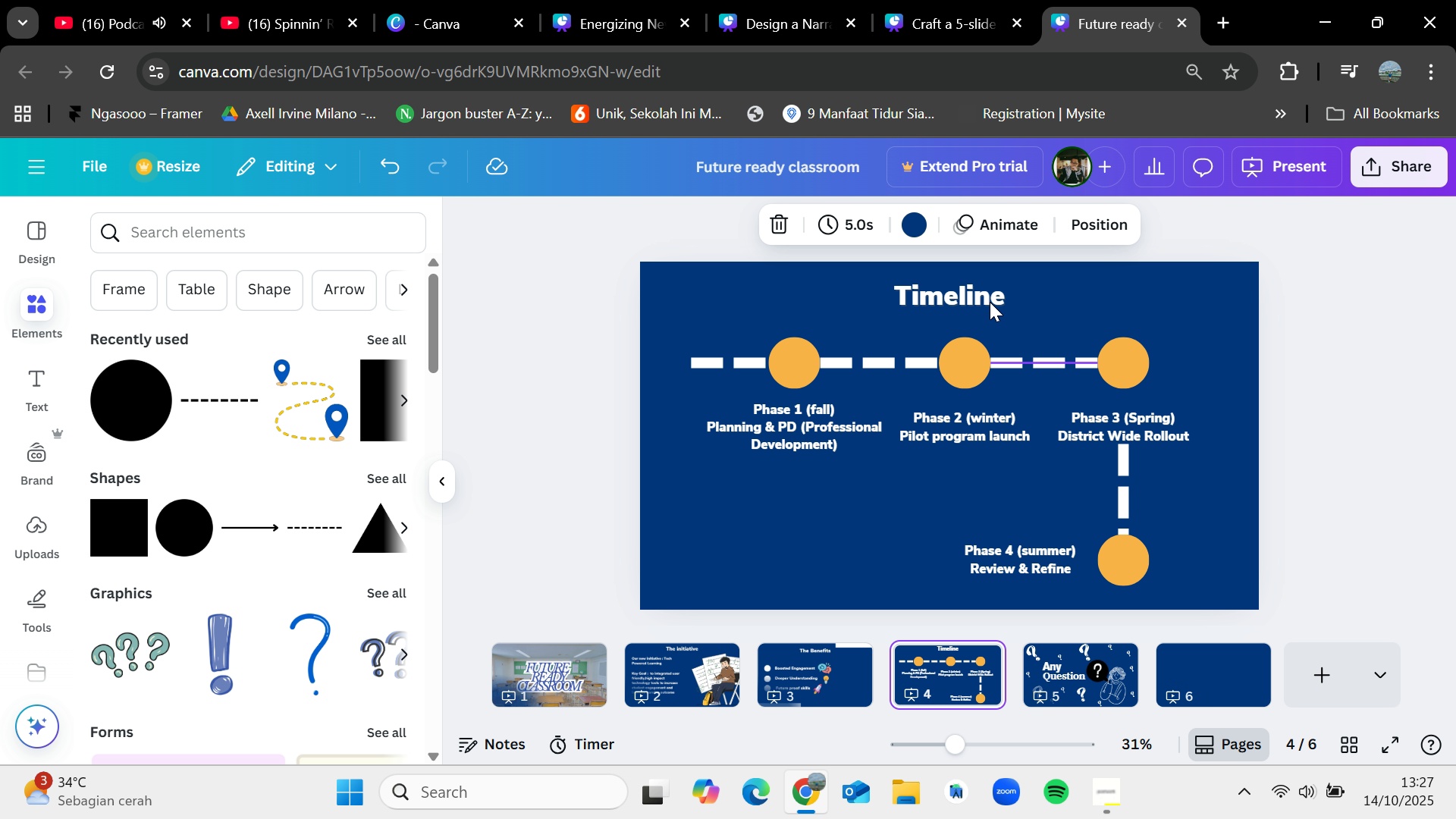 
key(Control+C)
 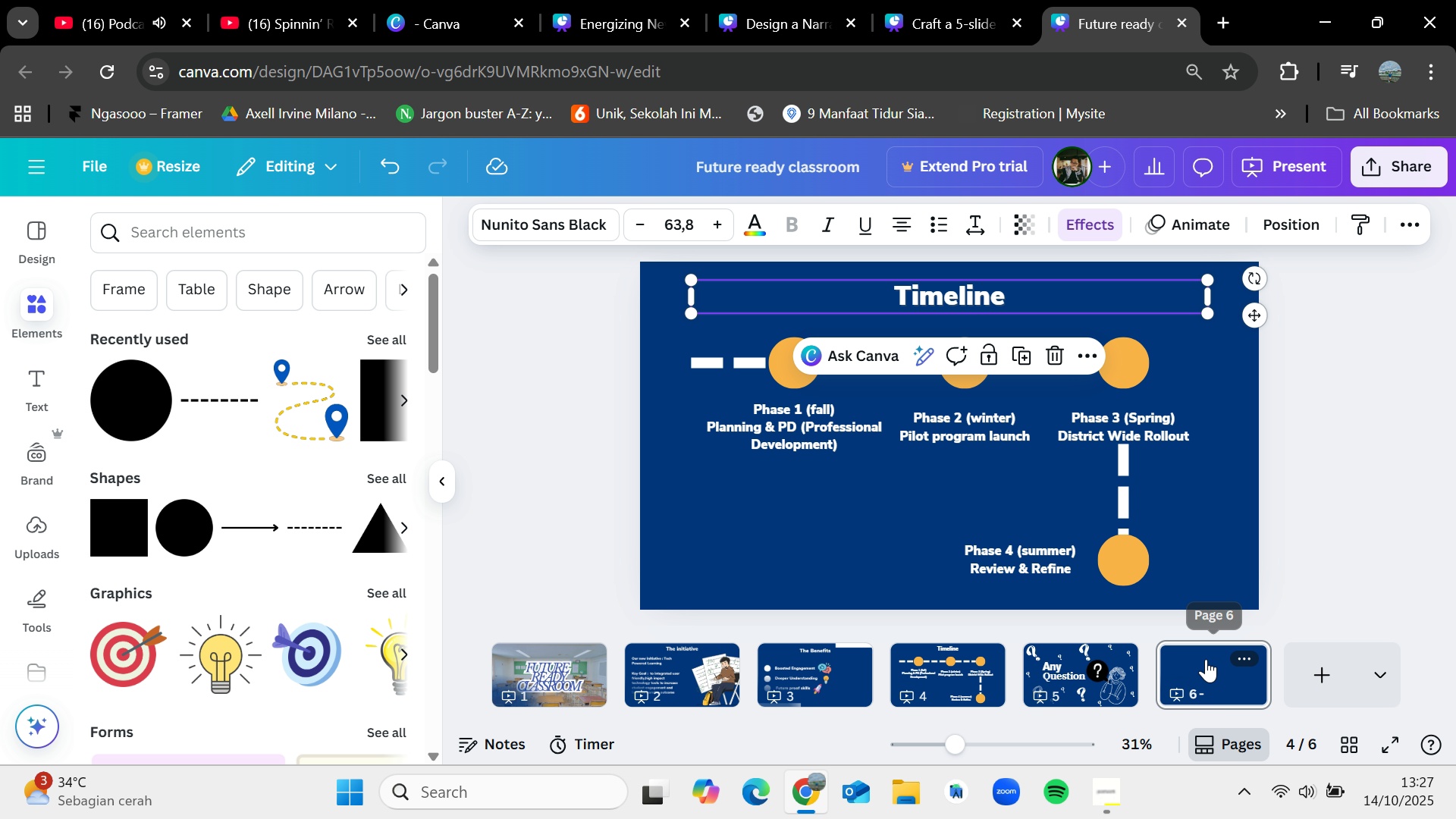 
key(Control+V)
 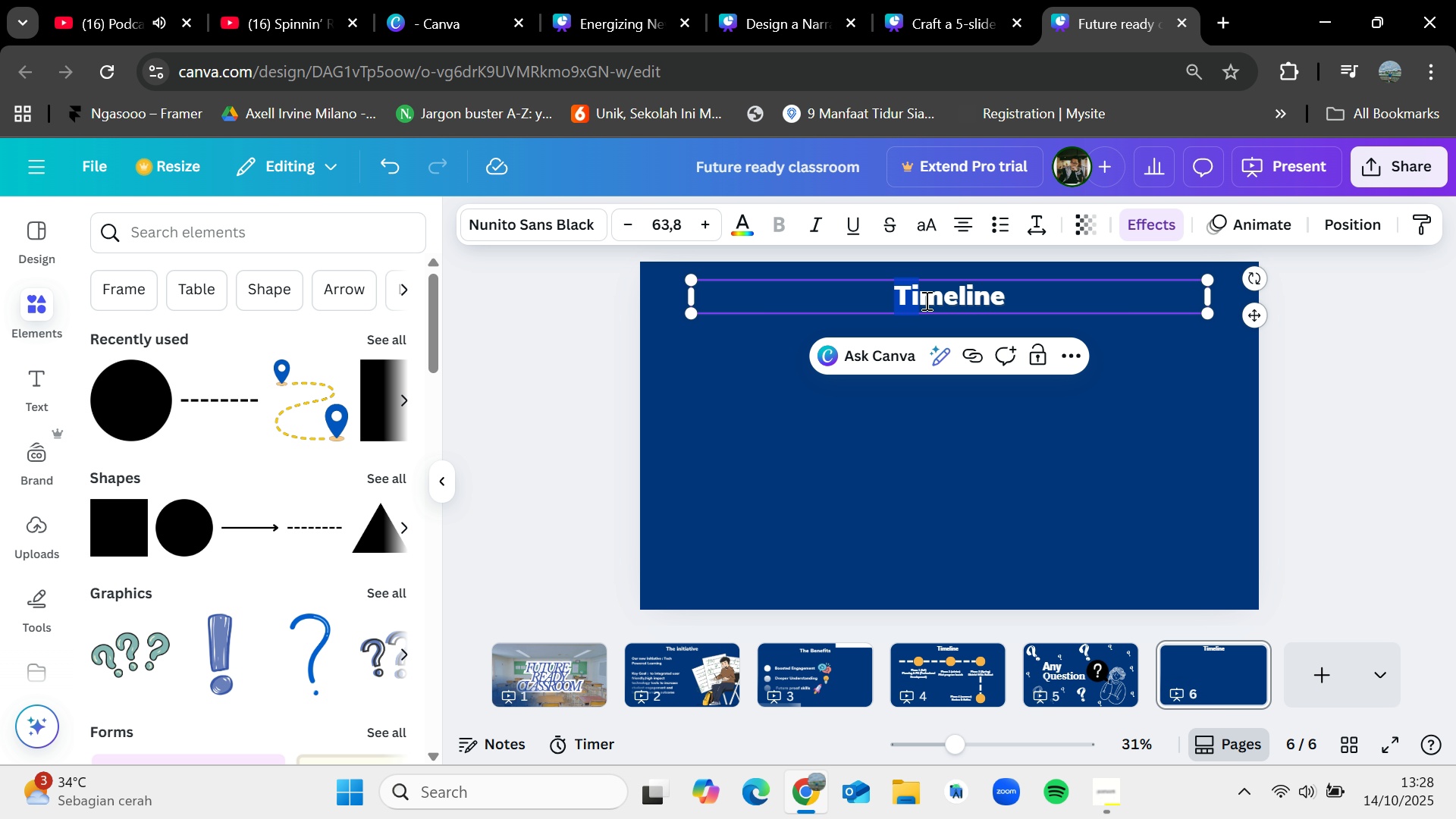 
double_click([986, 297])
 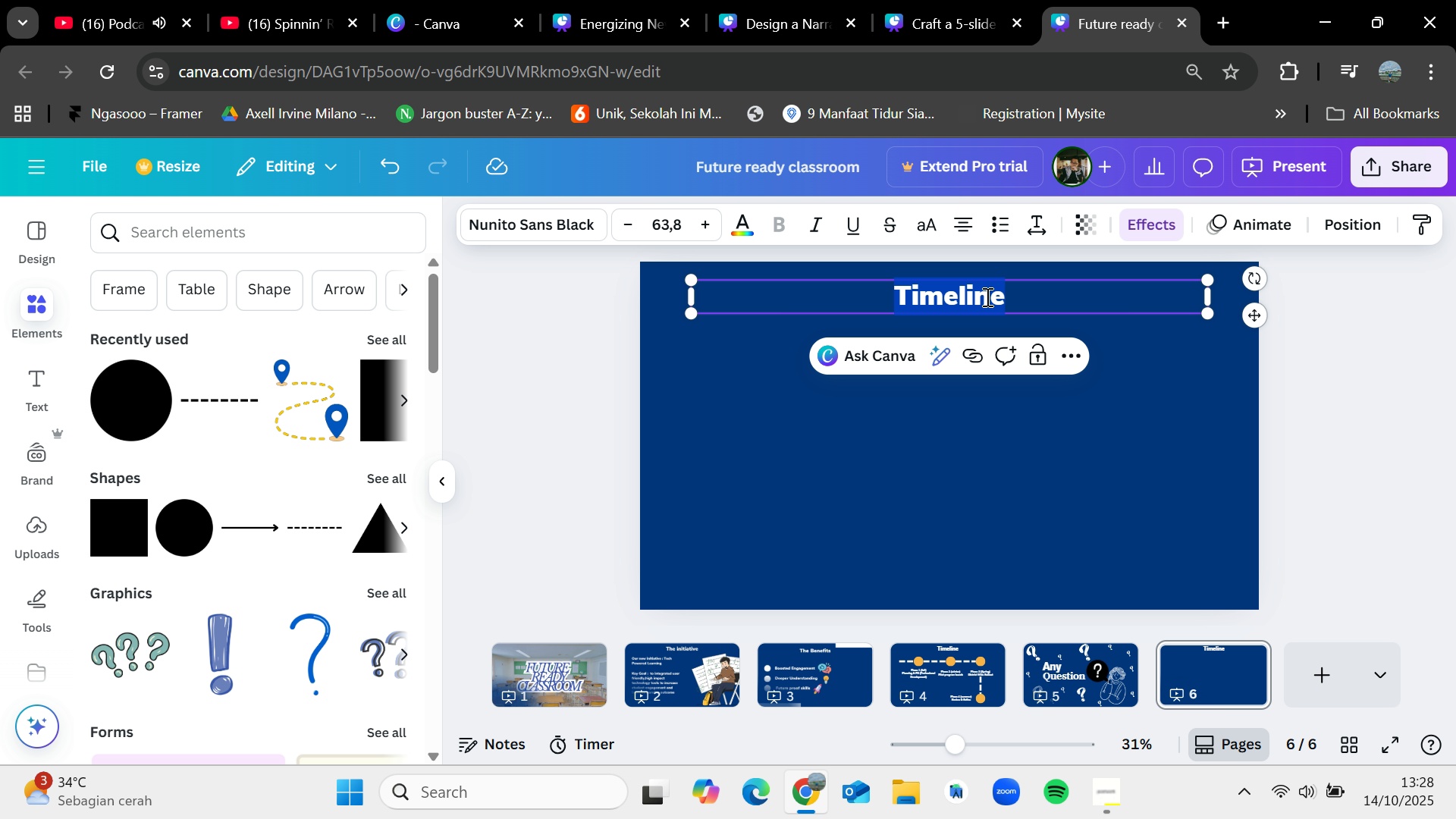 
key(Backspace)
type(Si)
key(Backspace)
type(ummary)
 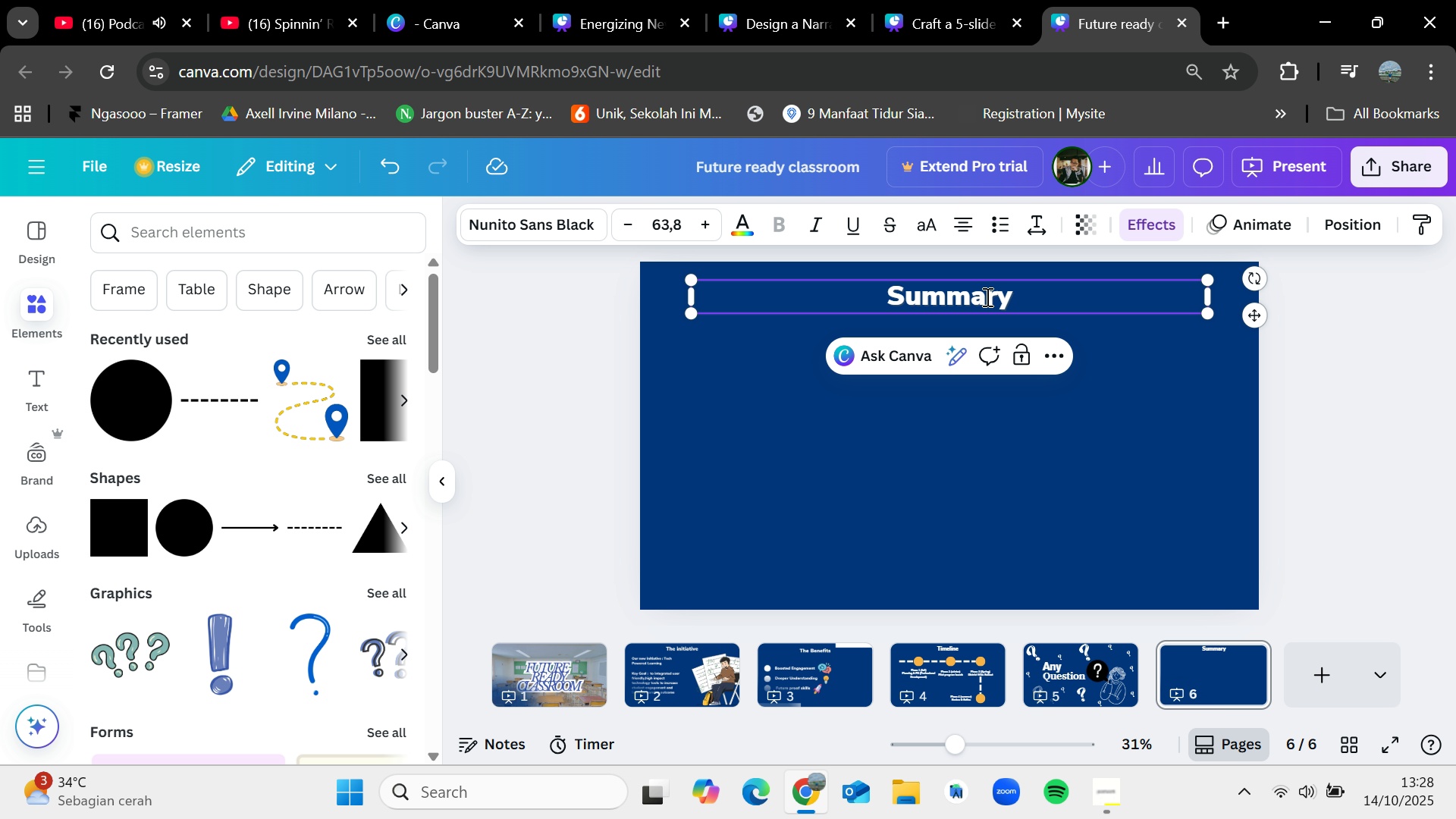 
left_click([1335, 436])
 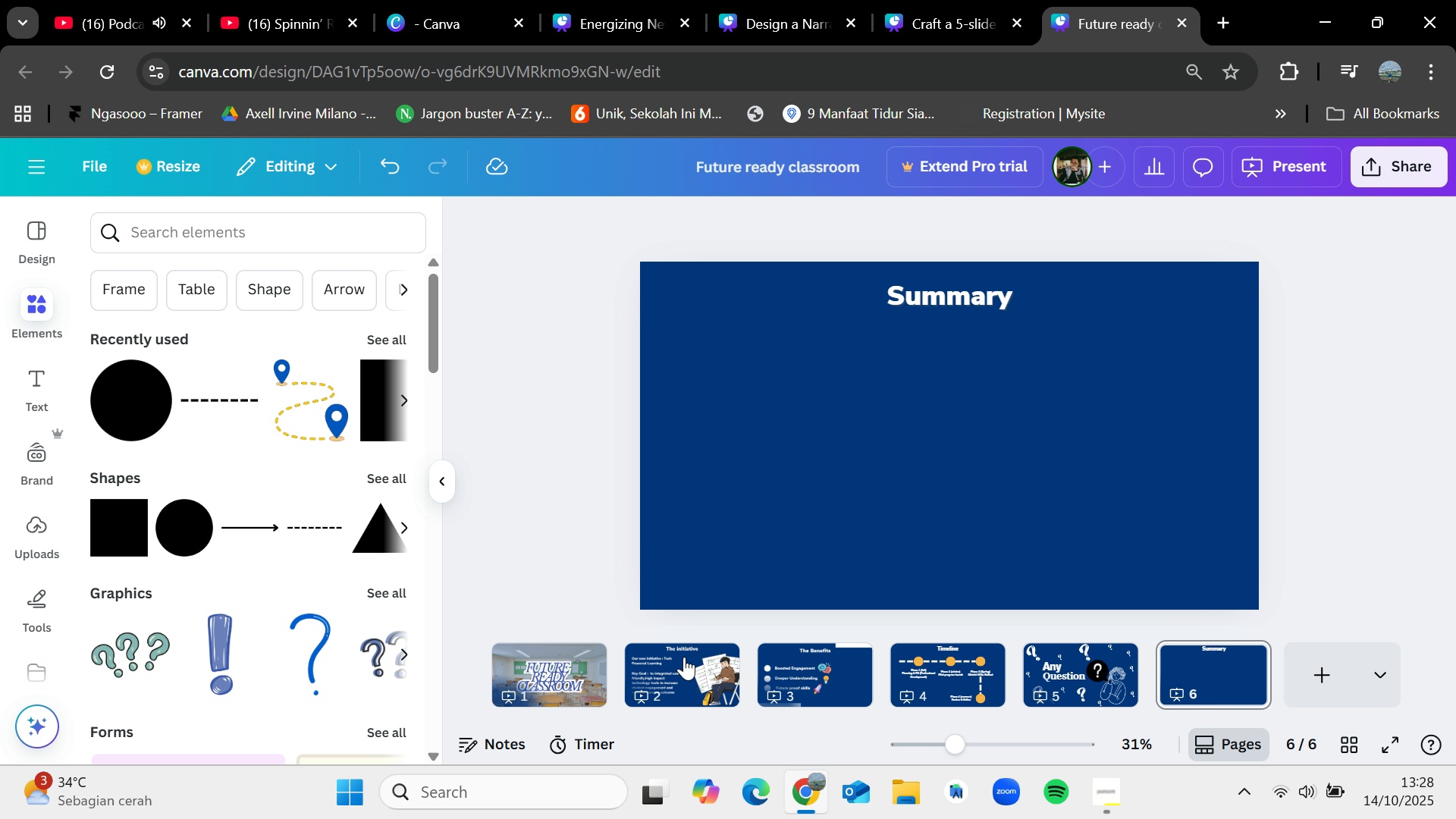 
left_click([680, 659])
 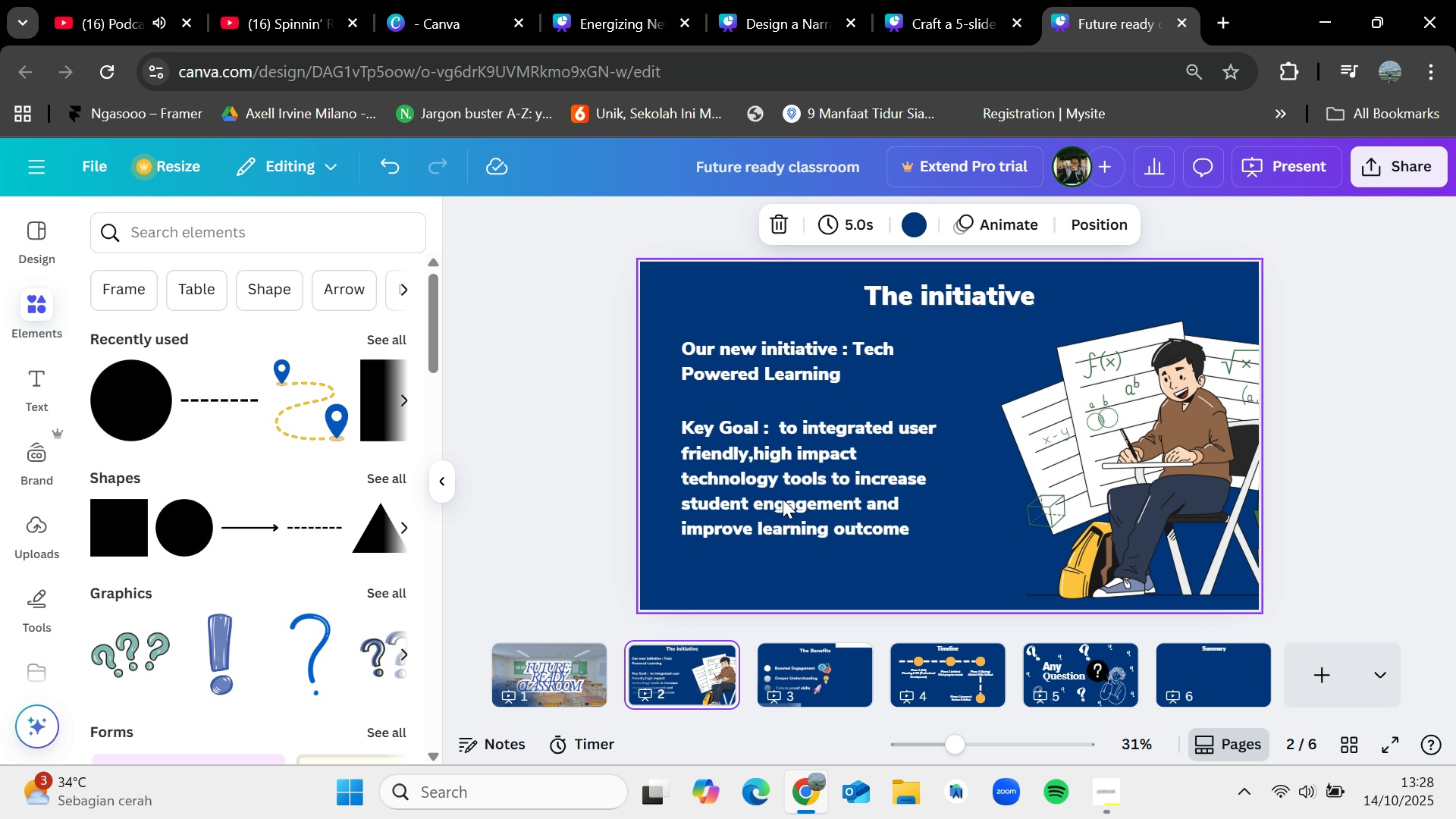 
left_click([783, 497])
 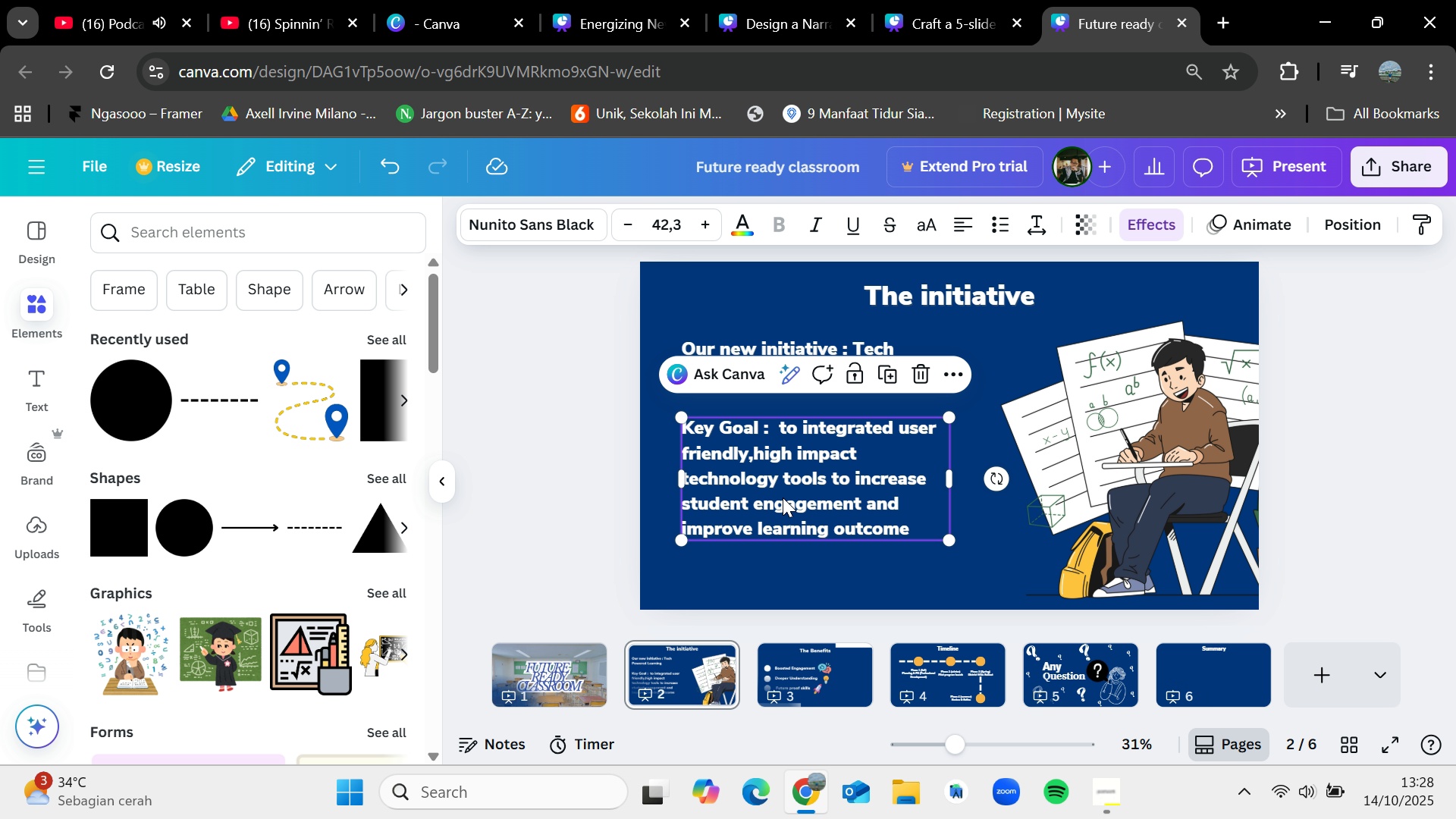 
key(Control+C)
 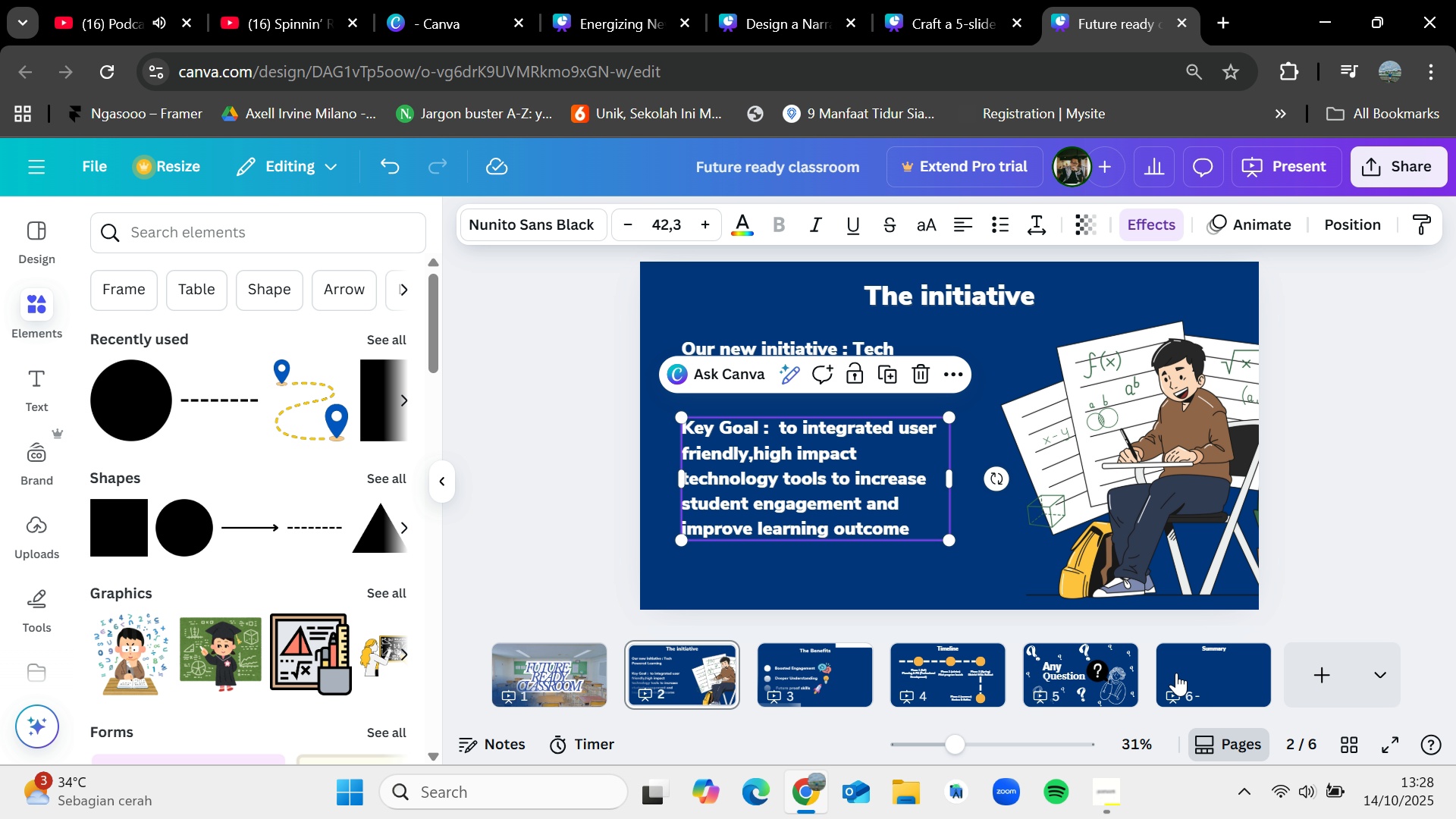 
left_click([1177, 673])
 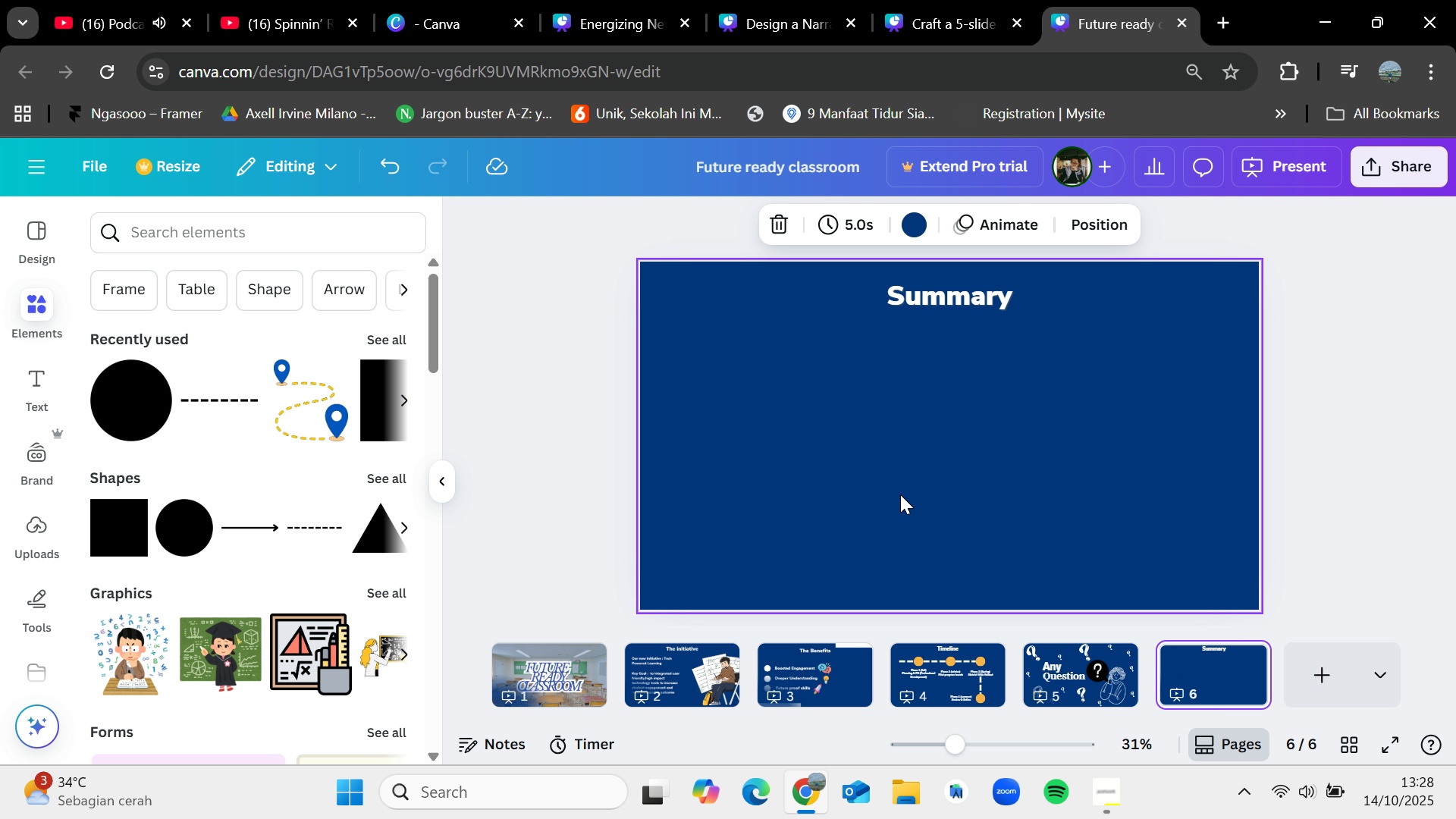 
key(Control+V)
 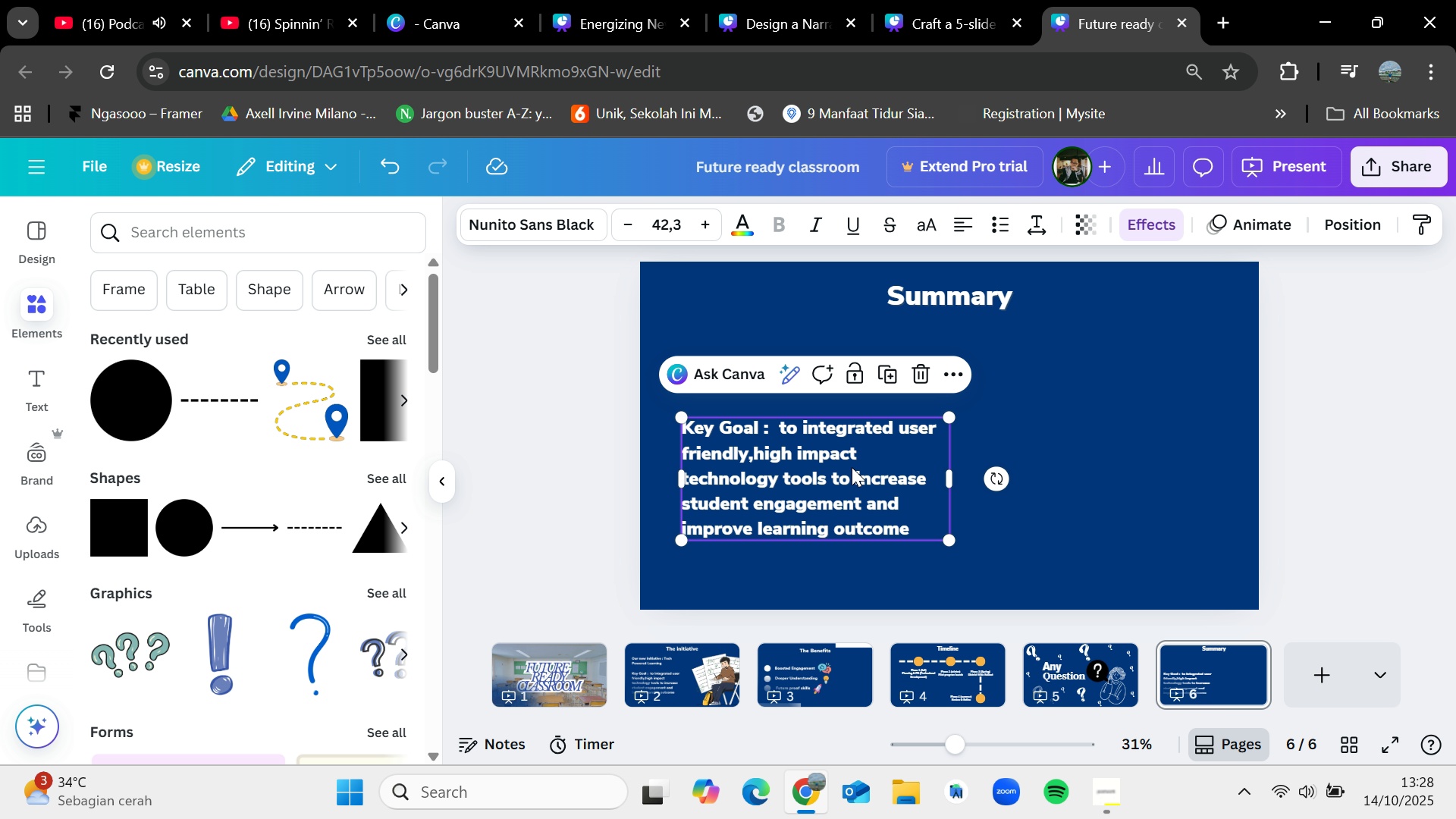 
double_click([852, 467])
 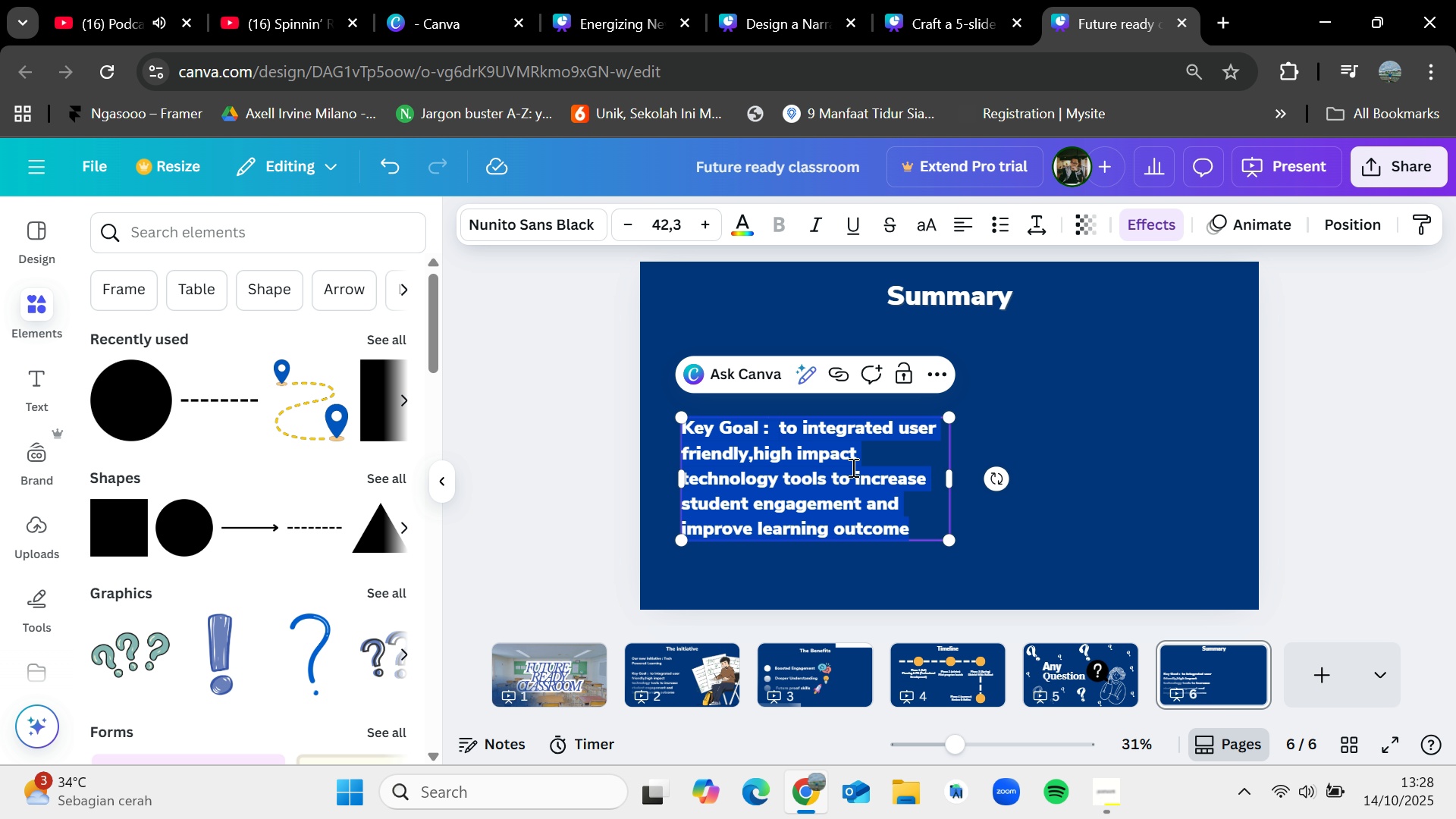 
key(Backspace)
type(The)
 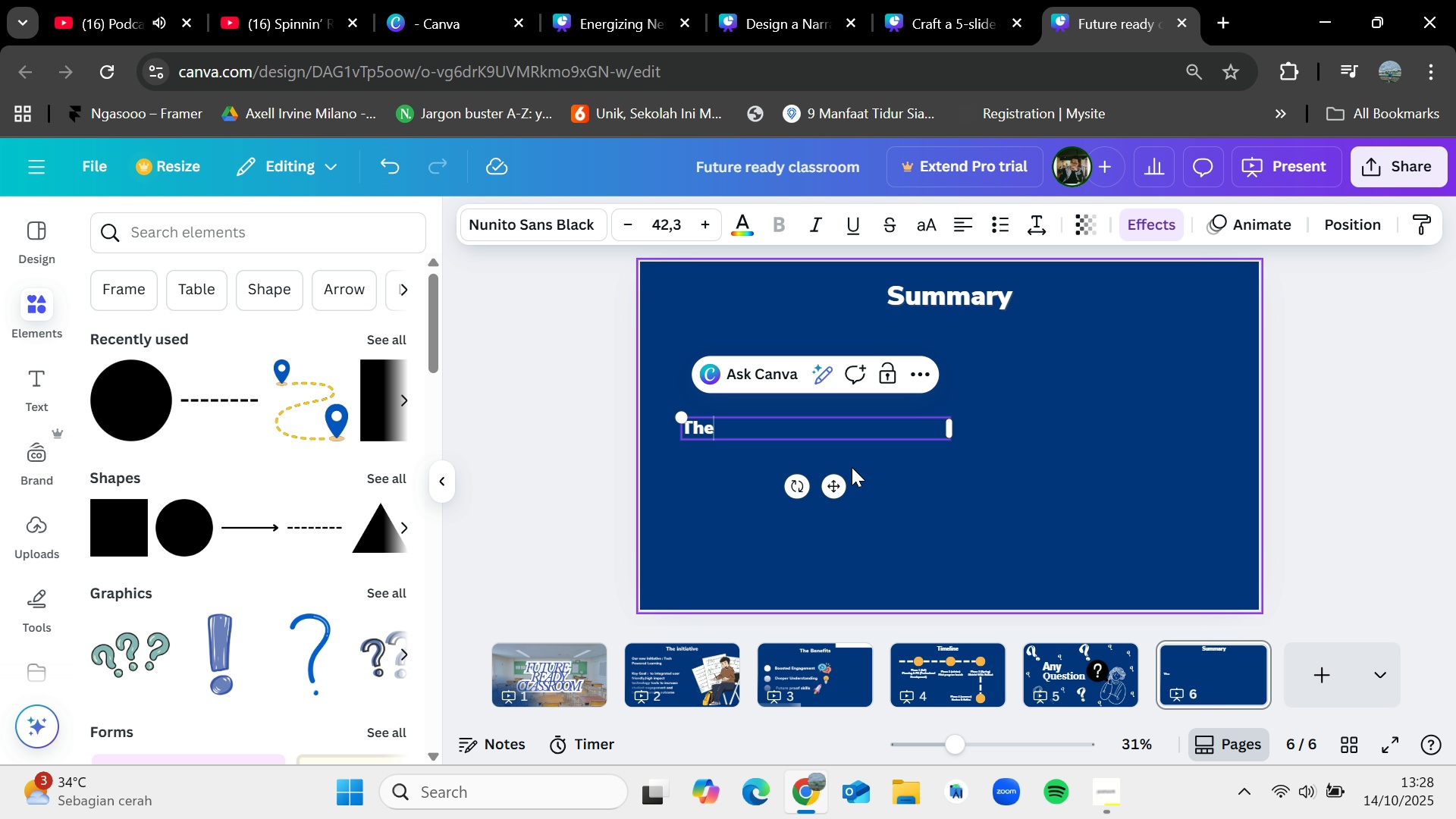 
type( goa)
key(Backspace)
key(Backspace)
key(Backspace)
type(Goal : a future where students)
 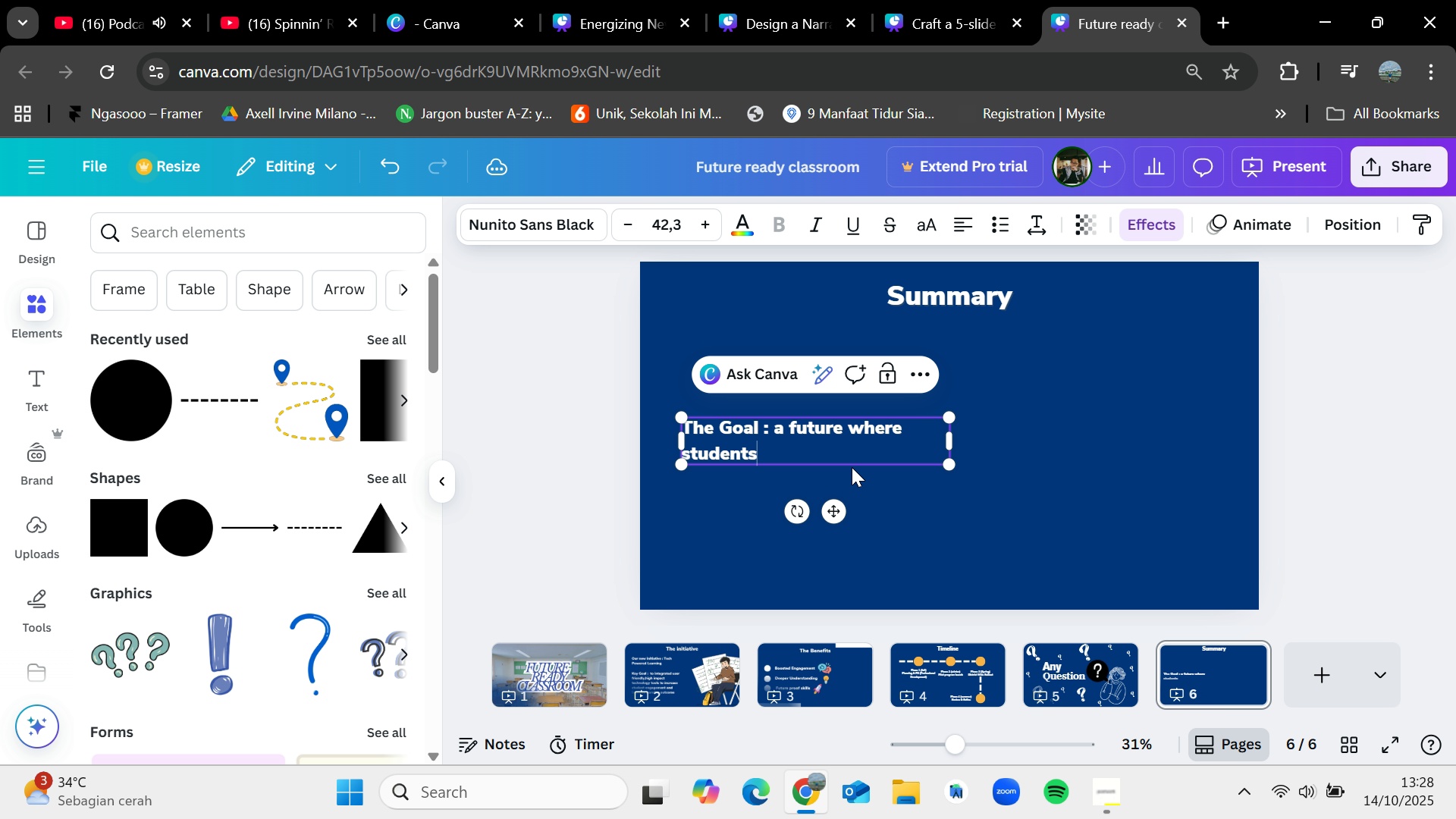 
left_click([908, 424])
 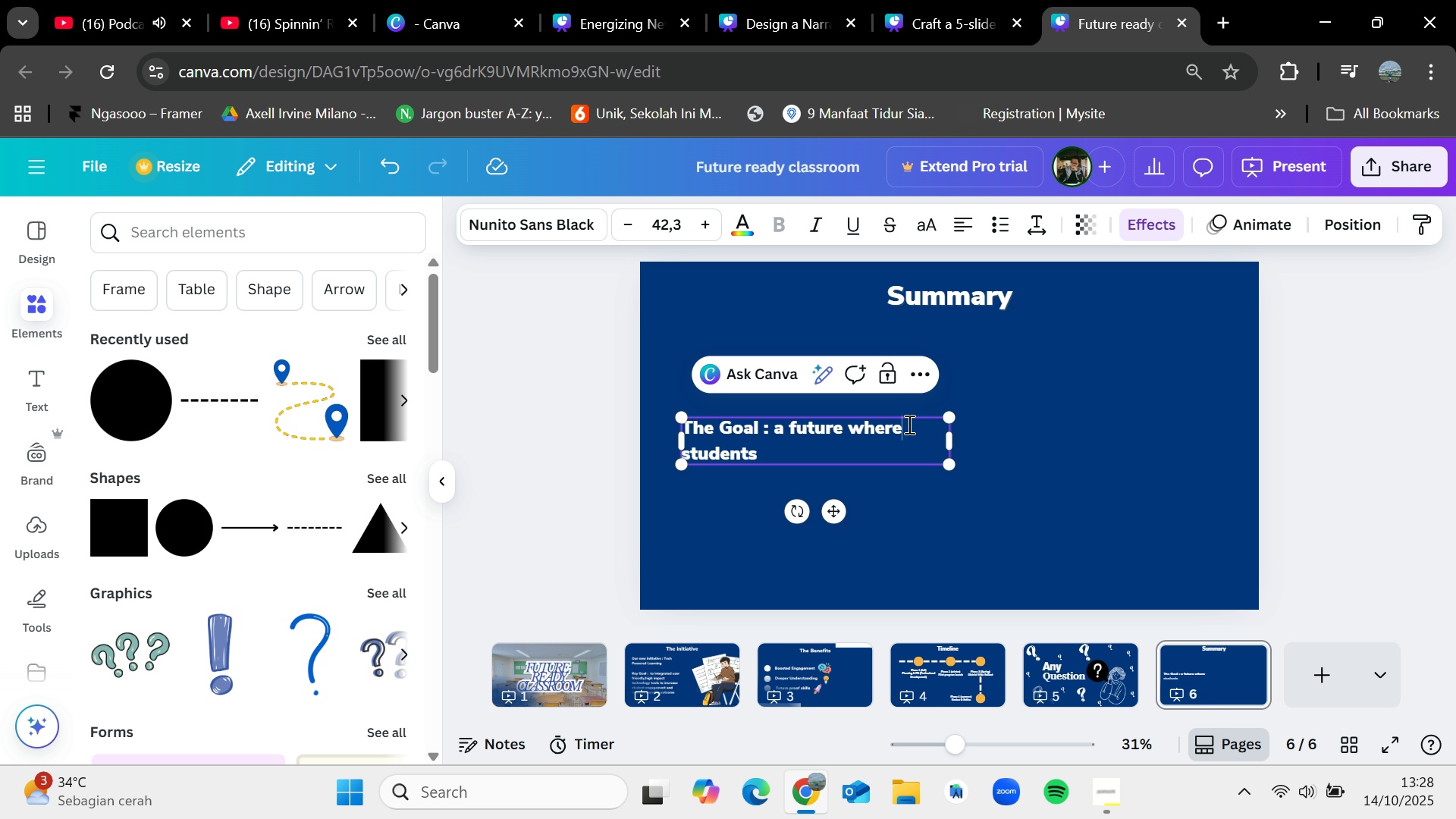 
type( every )
 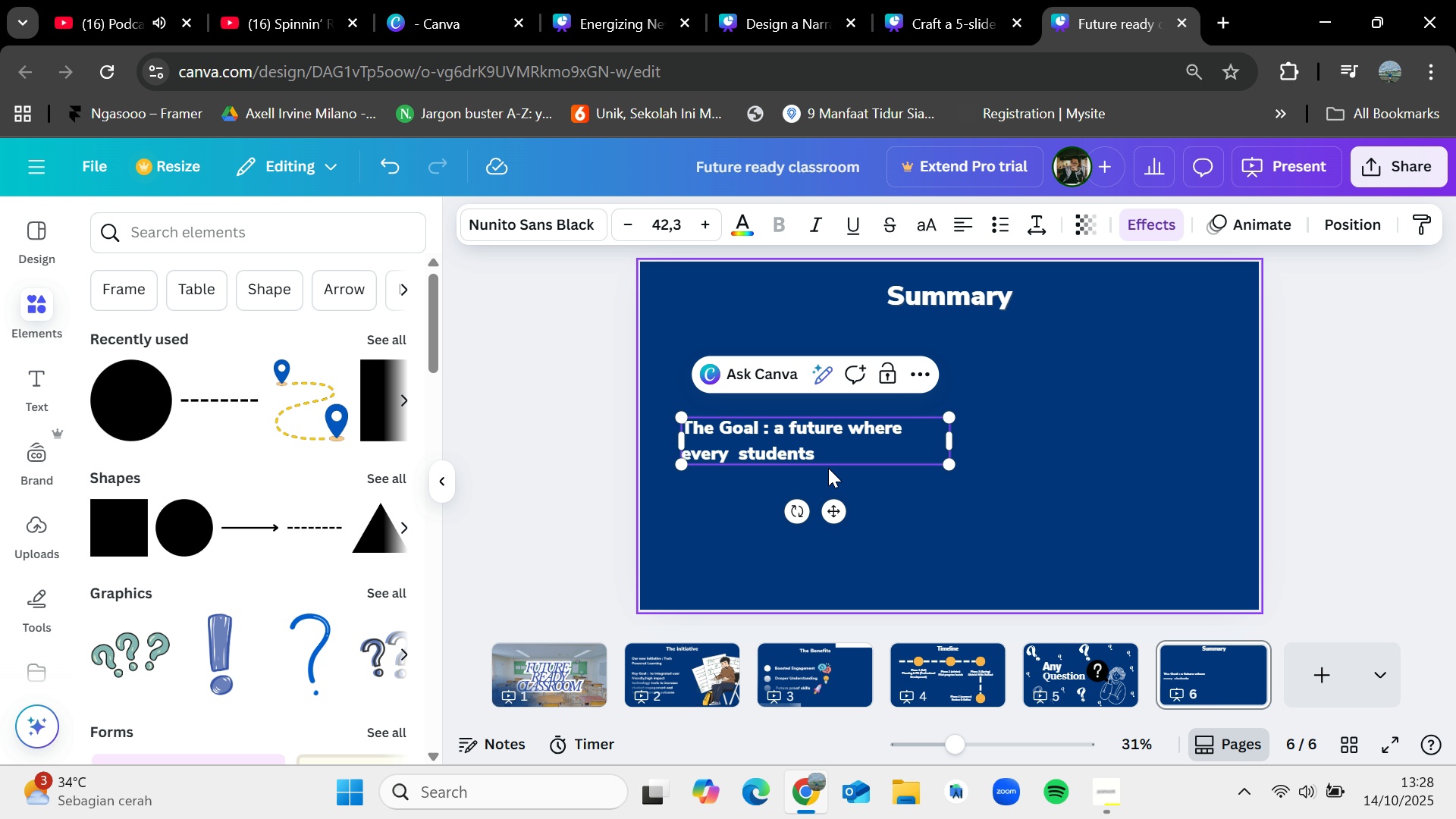 
left_click([835, 453])
 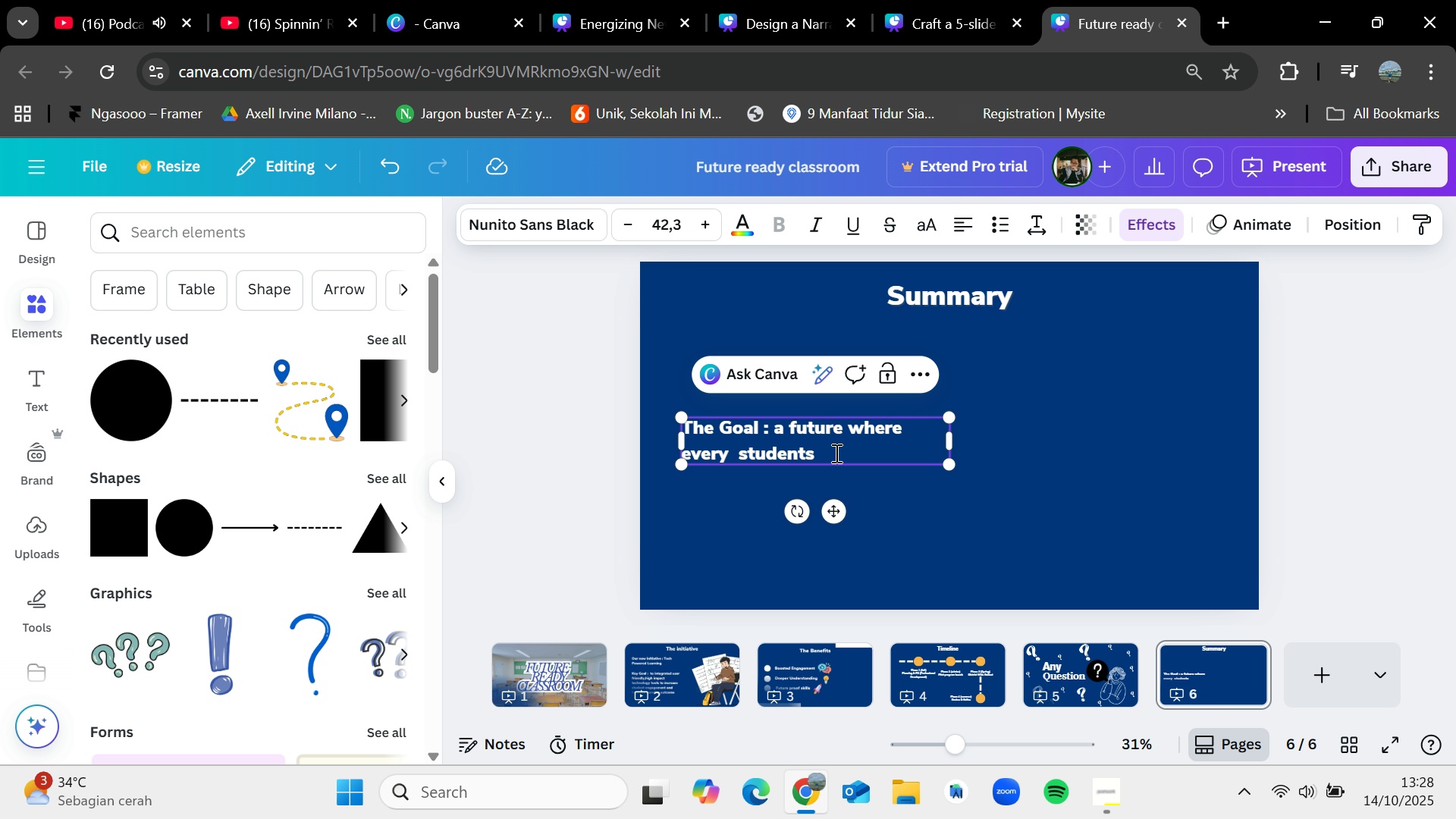 
type( is actively engaged)
 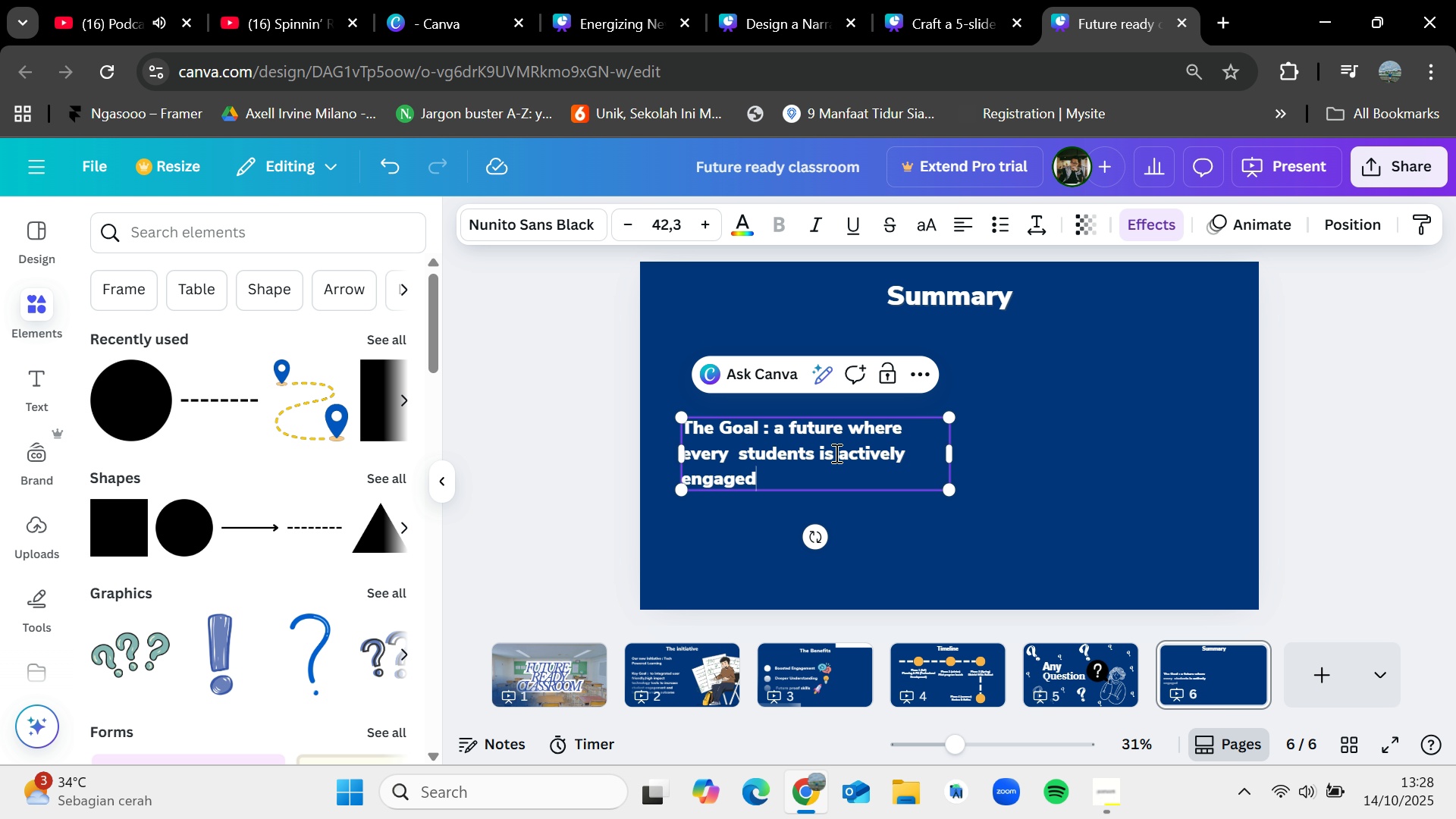 
type( and prepared through technil)
key(Backspace)
key(Backspace)
type(ology)
 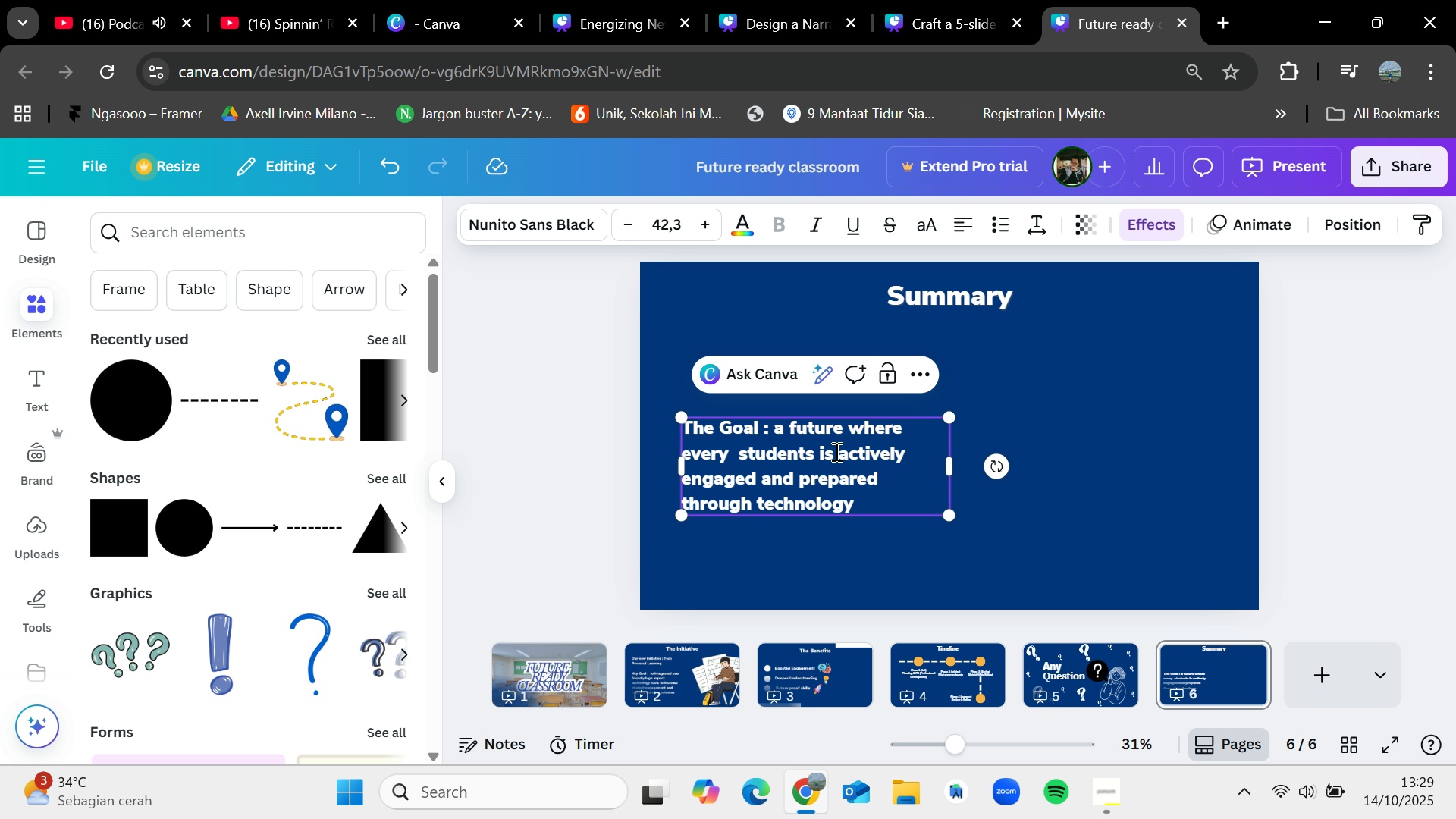 
wait(5.49)
 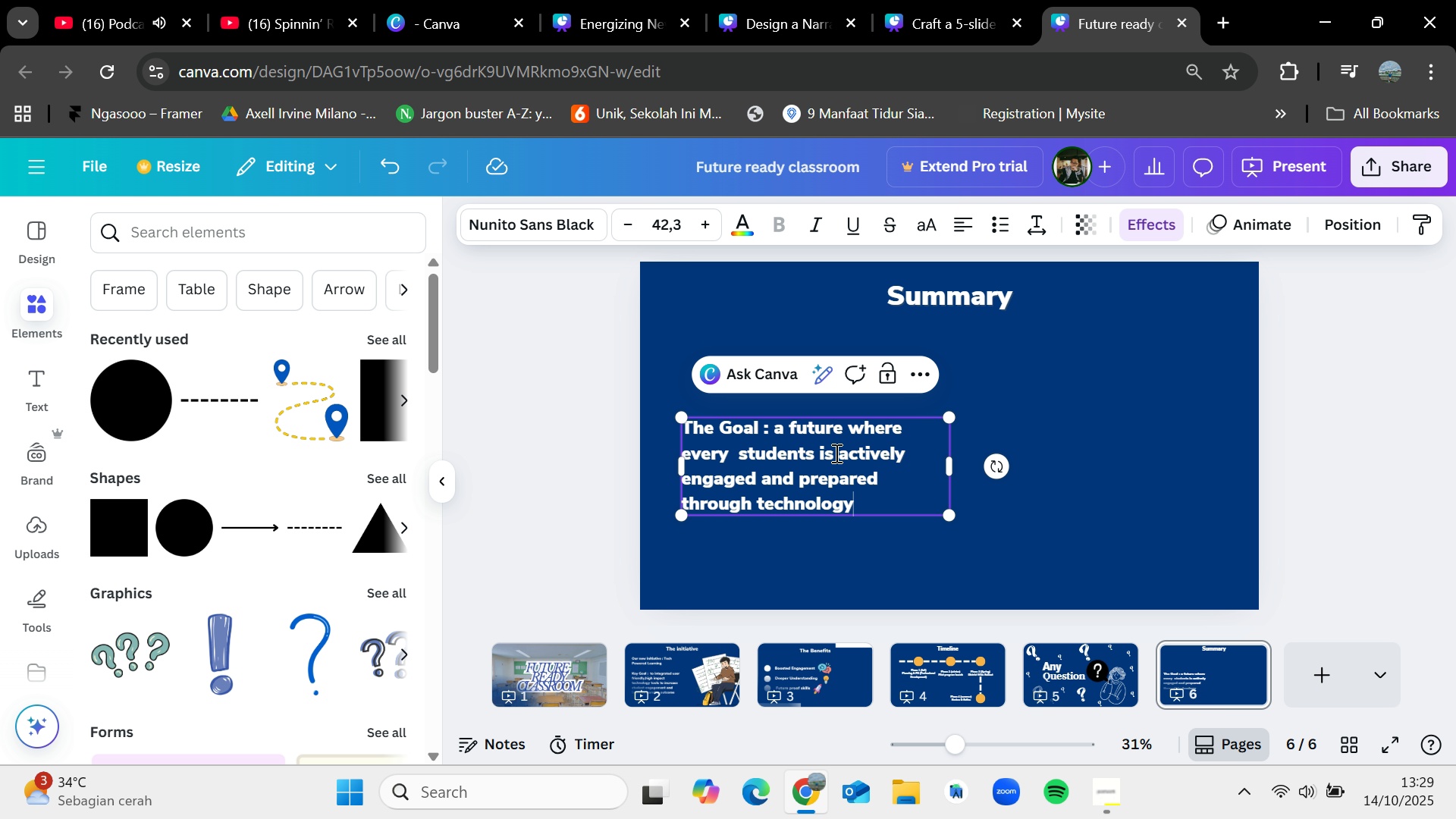 
left_click([1051, 535])
 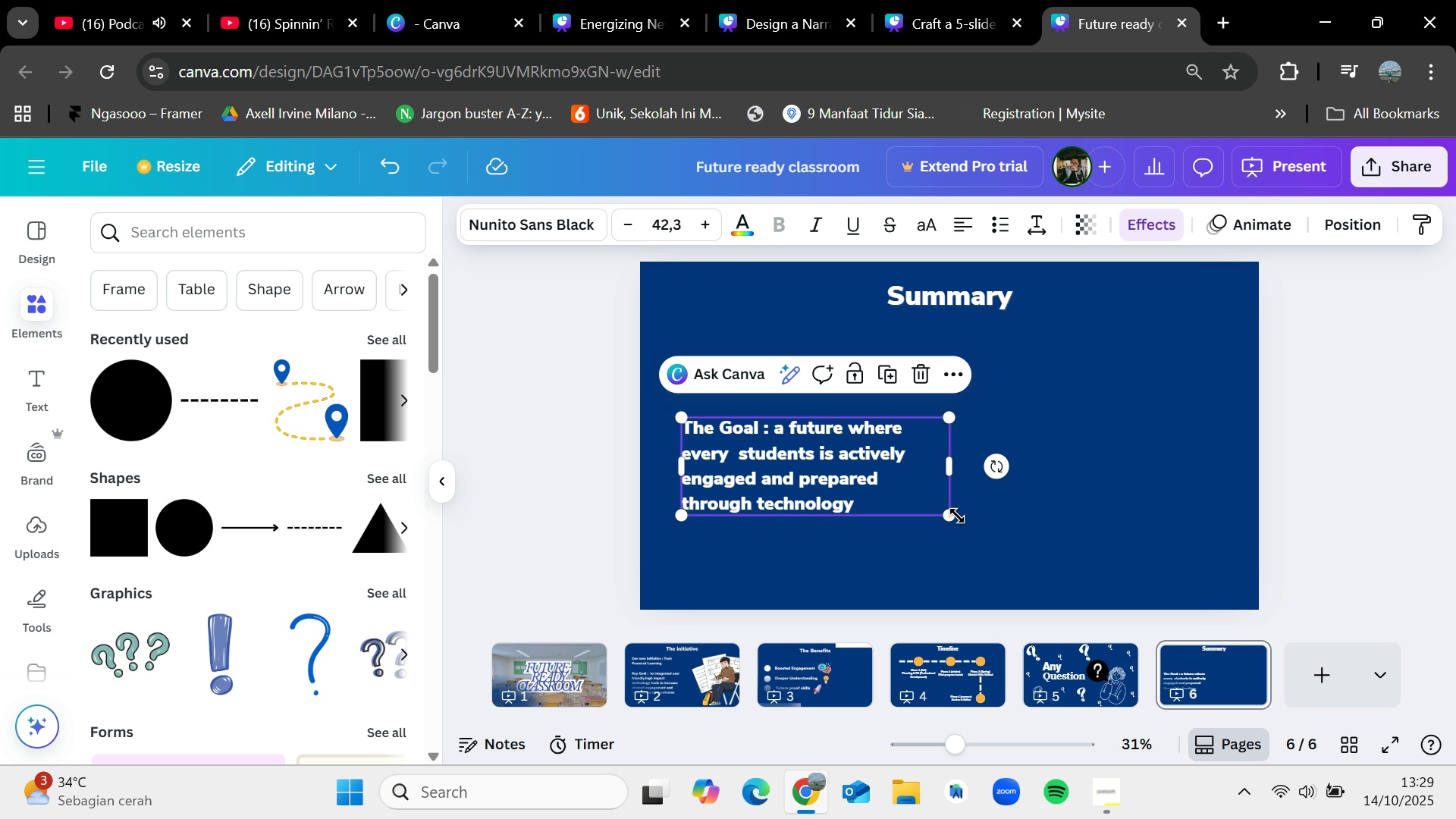 
left_click_drag(start_coordinate=[950, 516], to_coordinate=[977, 535])
 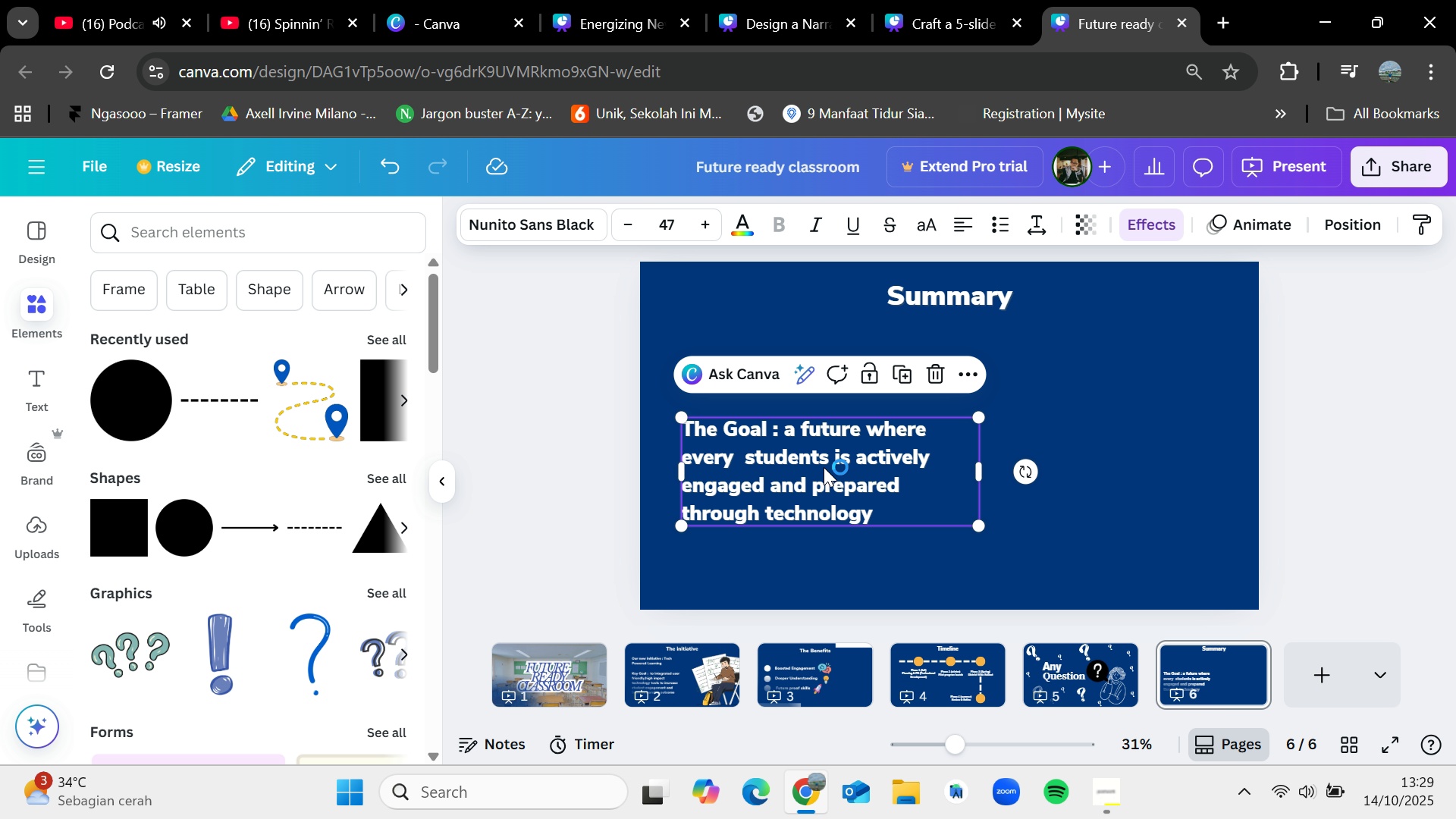 
left_click_drag(start_coordinate=[825, 470], to_coordinate=[807, 438])
 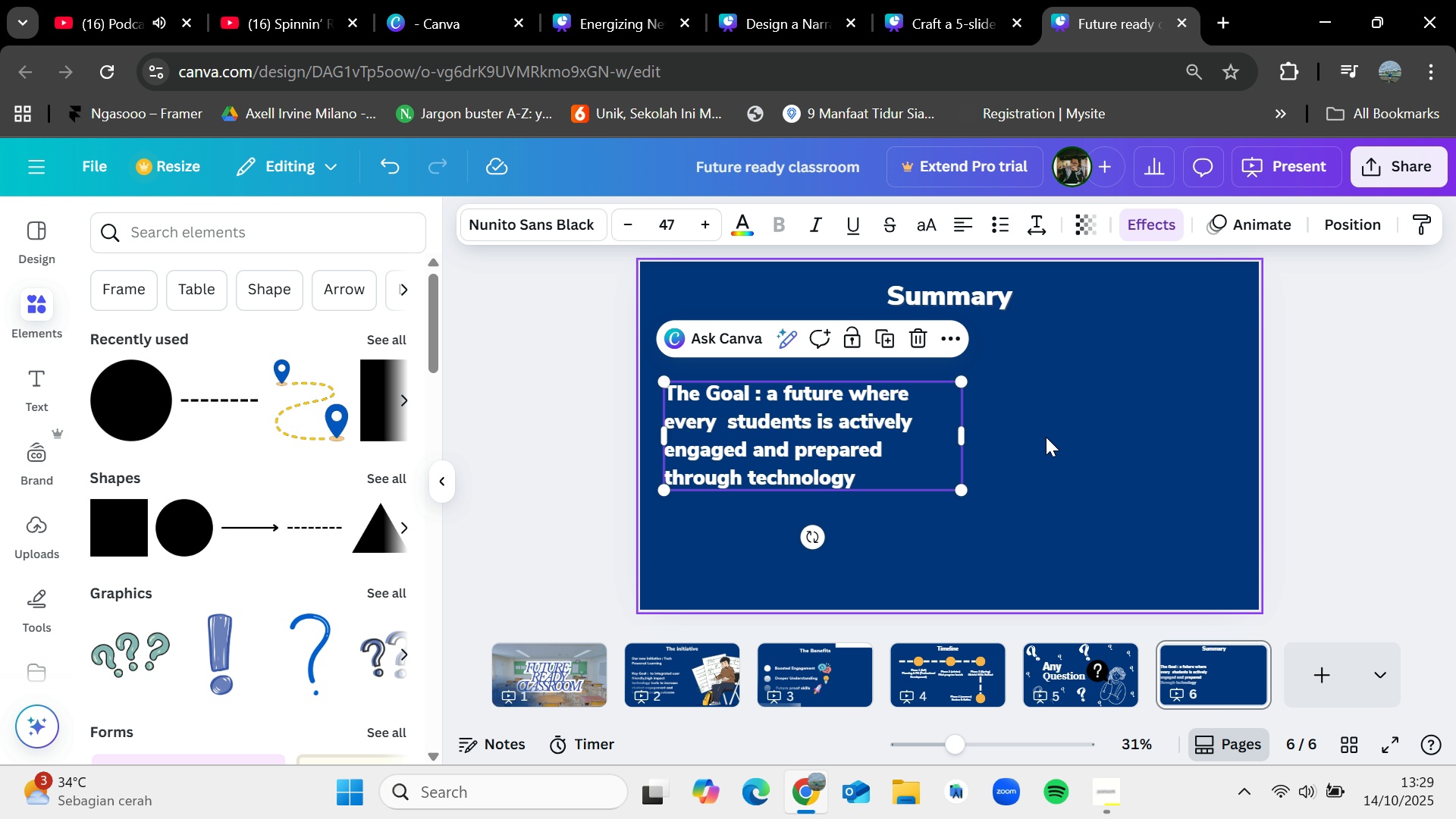 
left_click([1046, 437])
 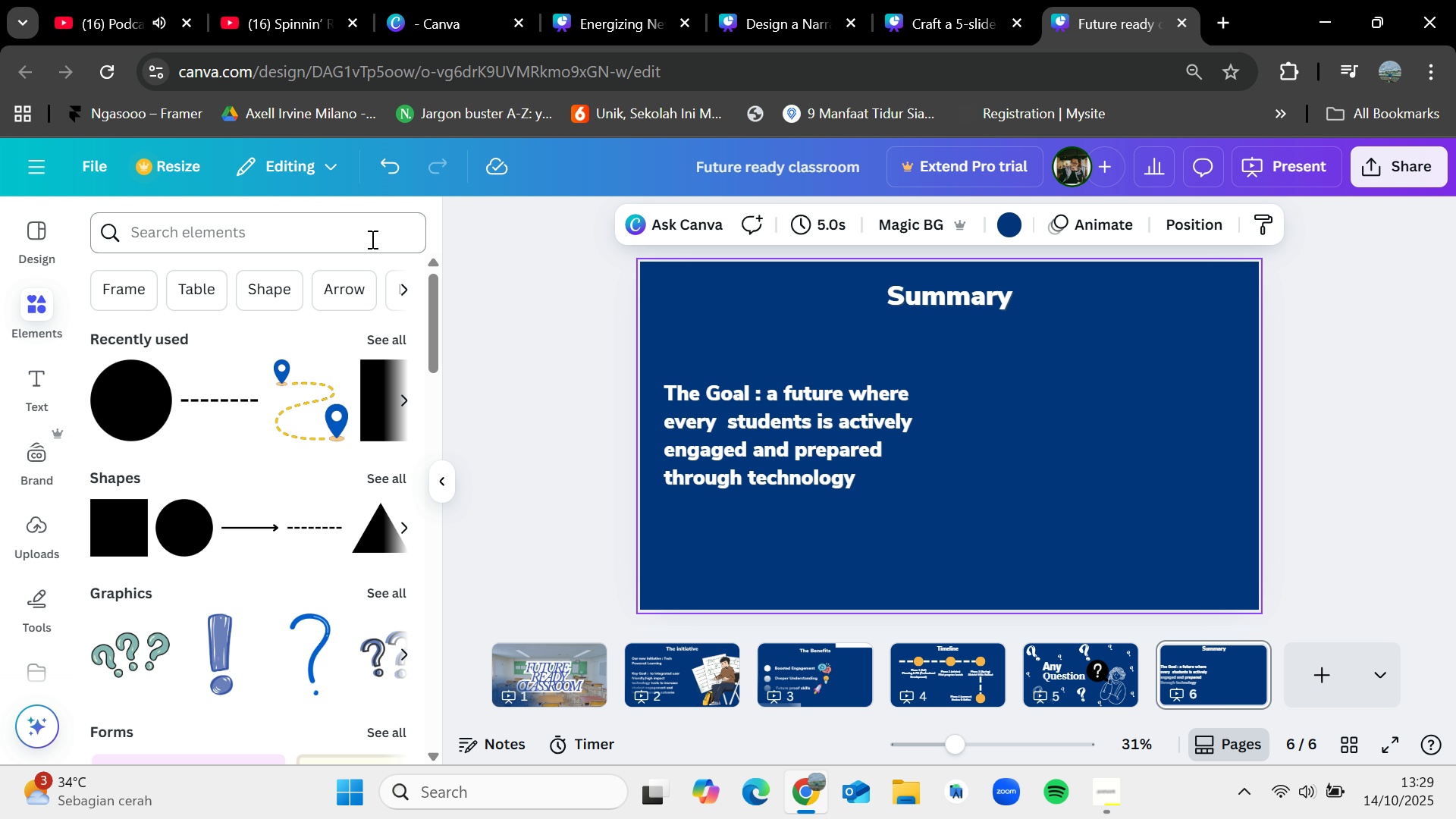 
type(teacher')
key(Backspace)
 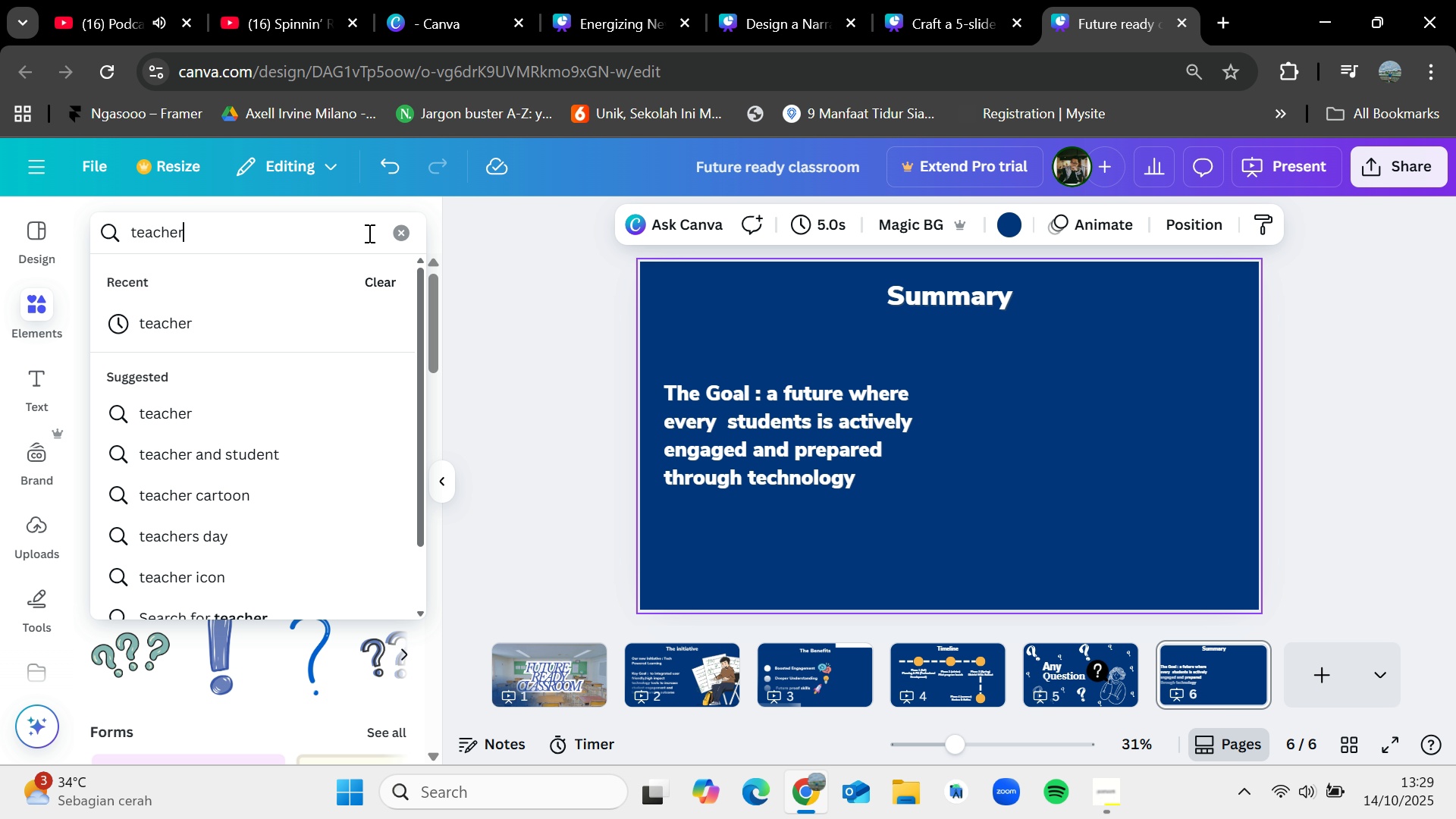 
key(Enter)
 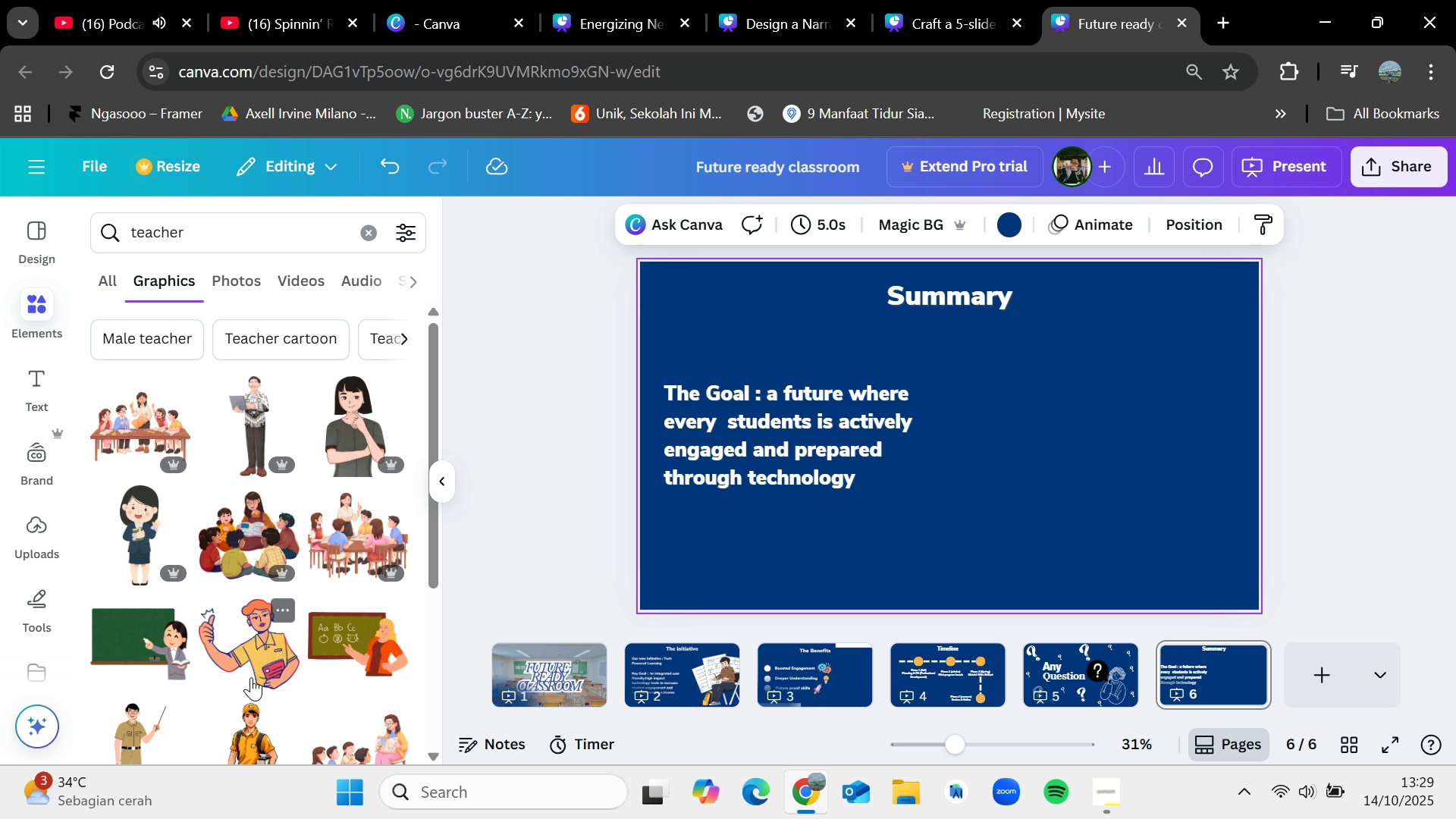 
scroll: coordinate [255, 674], scroll_direction: down, amount: 6.0
 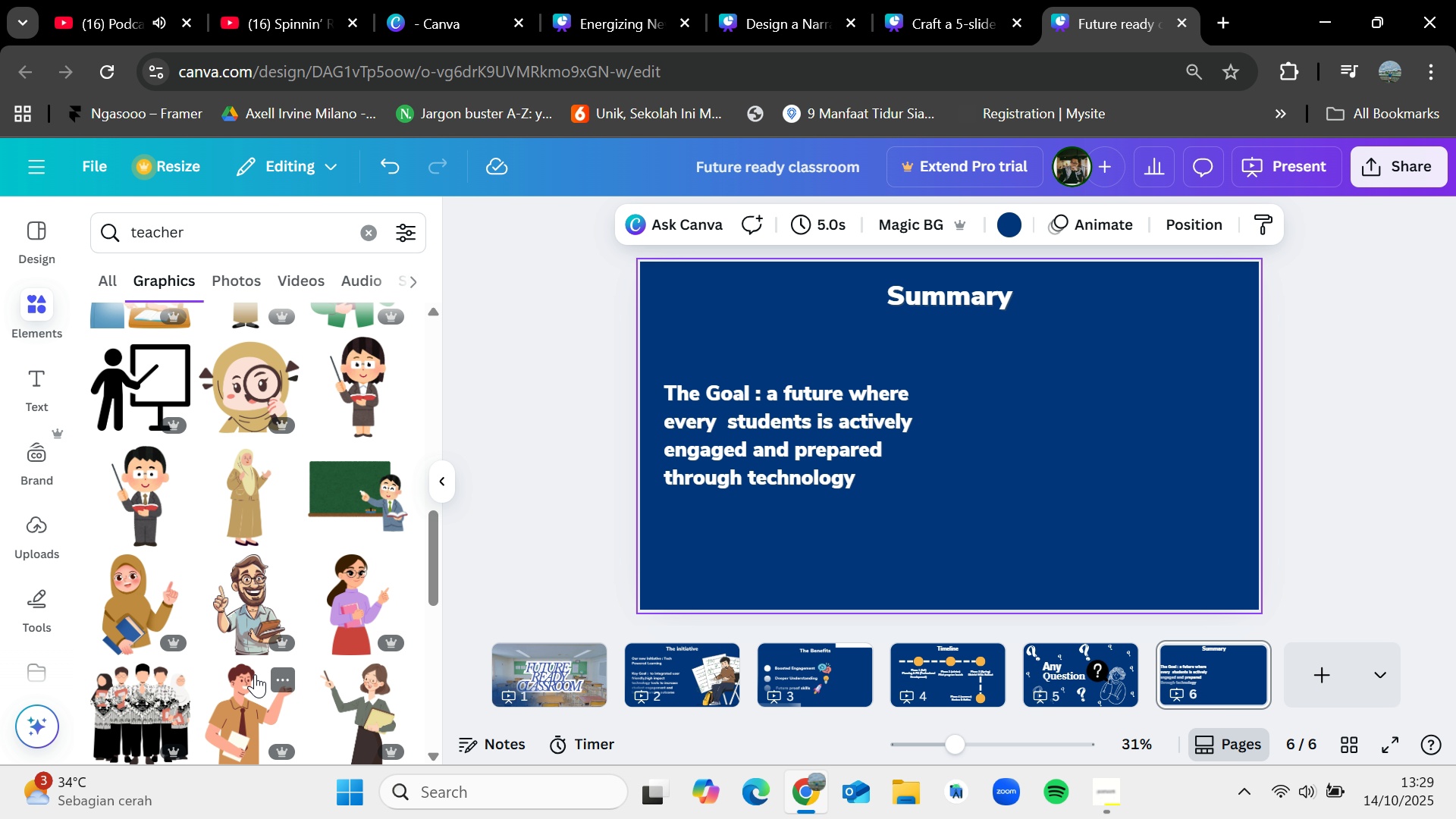 
scroll: coordinate [255, 674], scroll_direction: down, amount: 3.0
 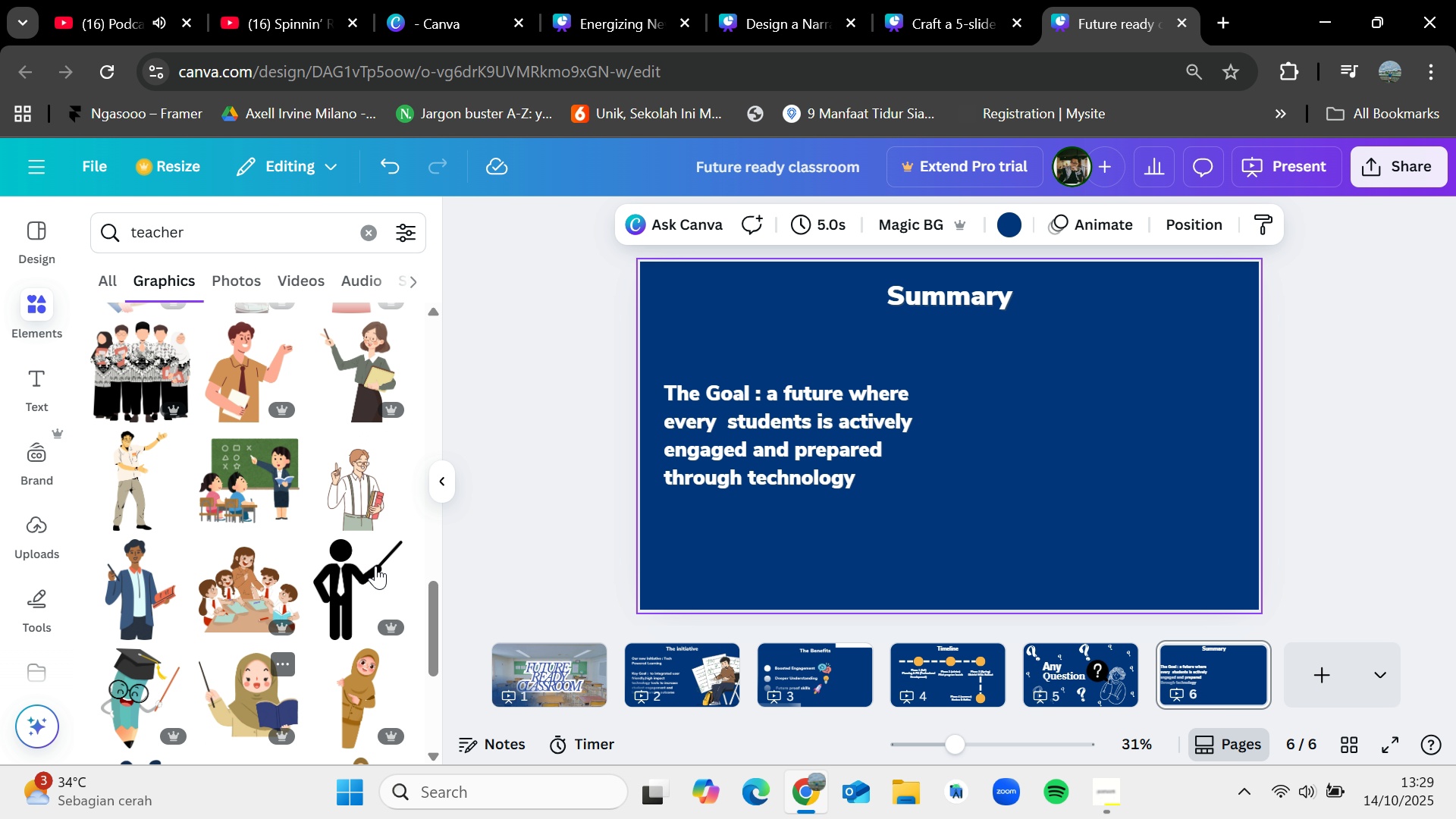 
mouse_move([355, 499])
 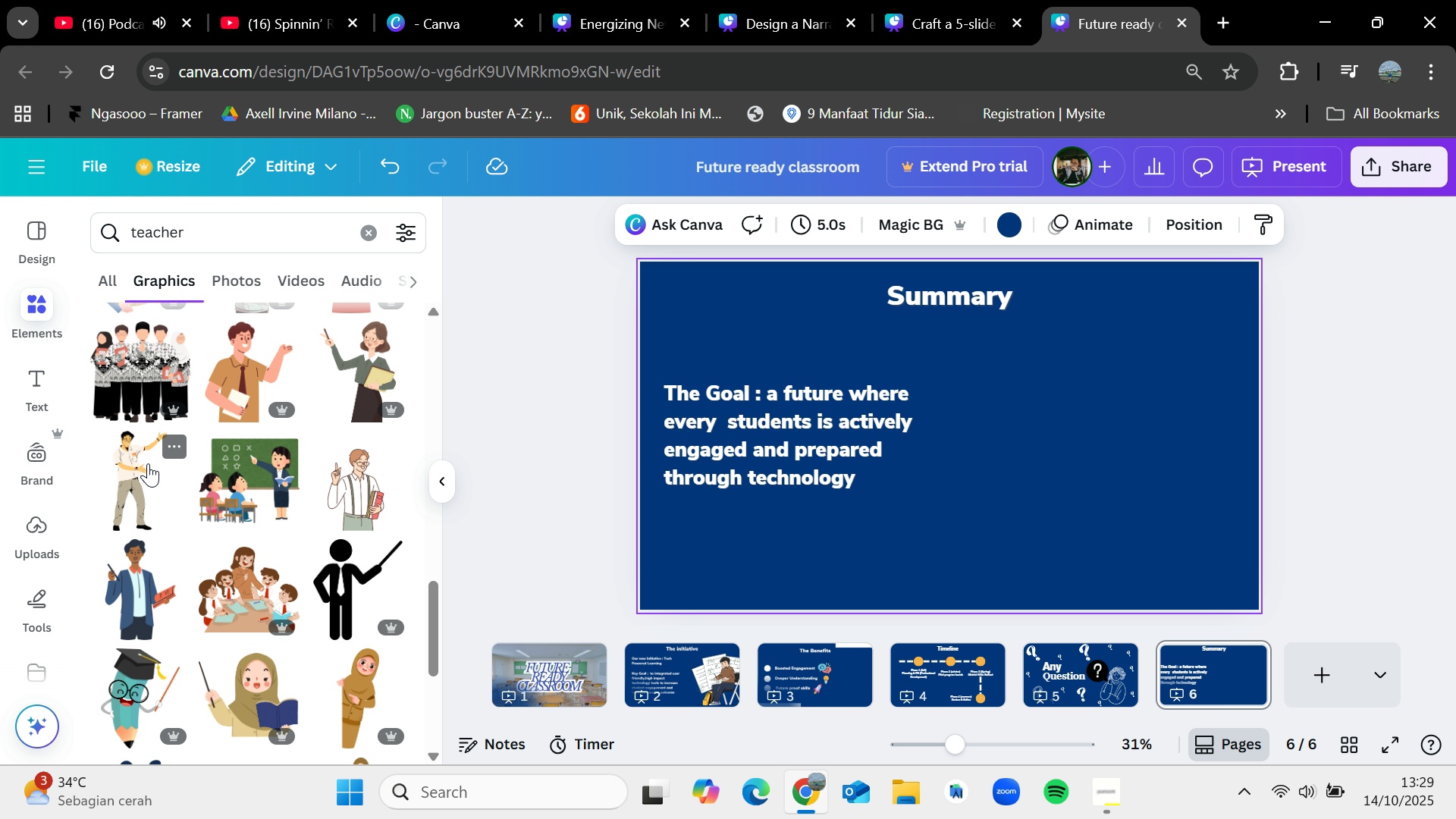 
left_click_drag(start_coordinate=[148, 463], to_coordinate=[948, 426])
 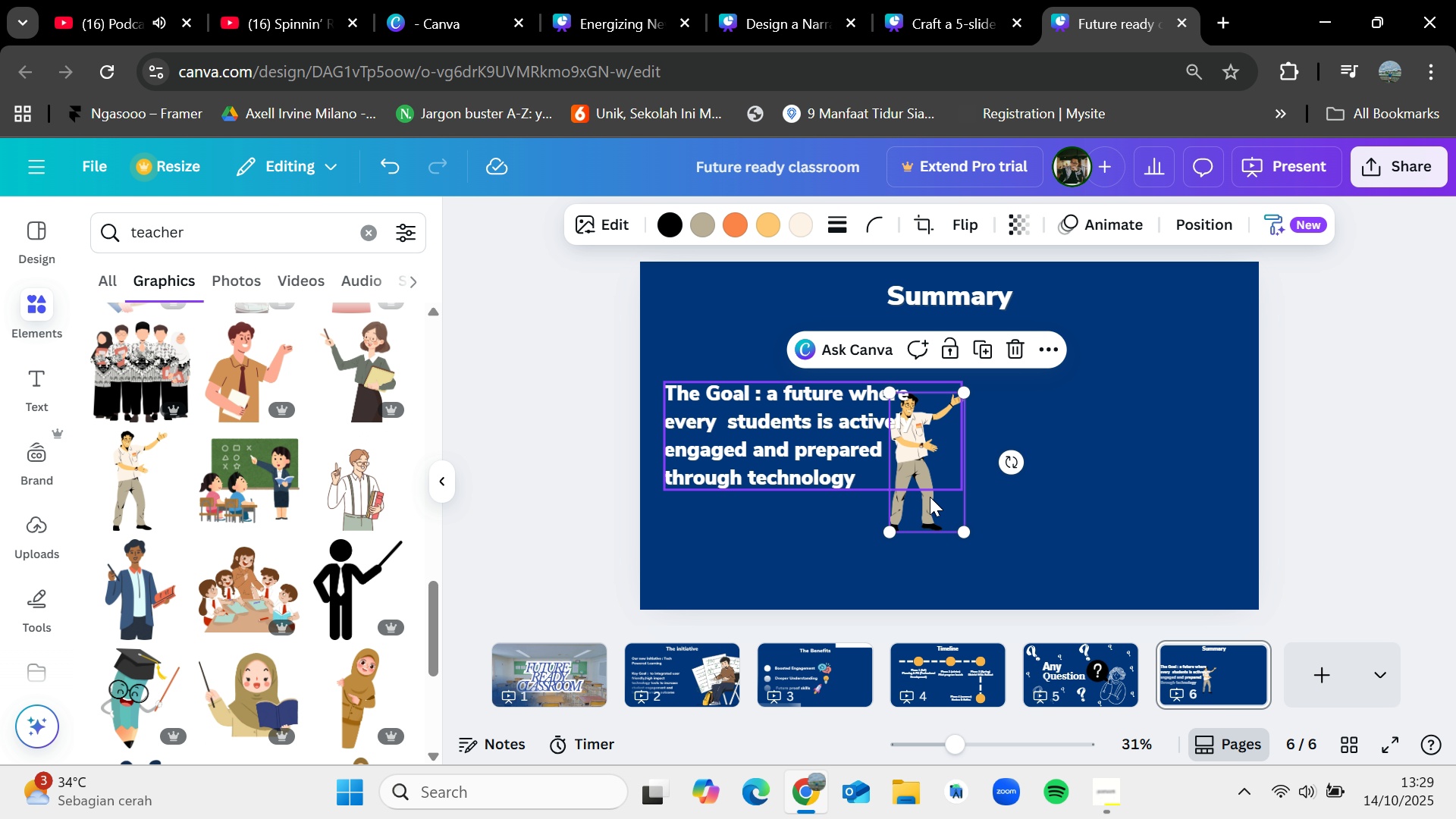 
left_click_drag(start_coordinate=[959, 527], to_coordinate=[994, 582])
 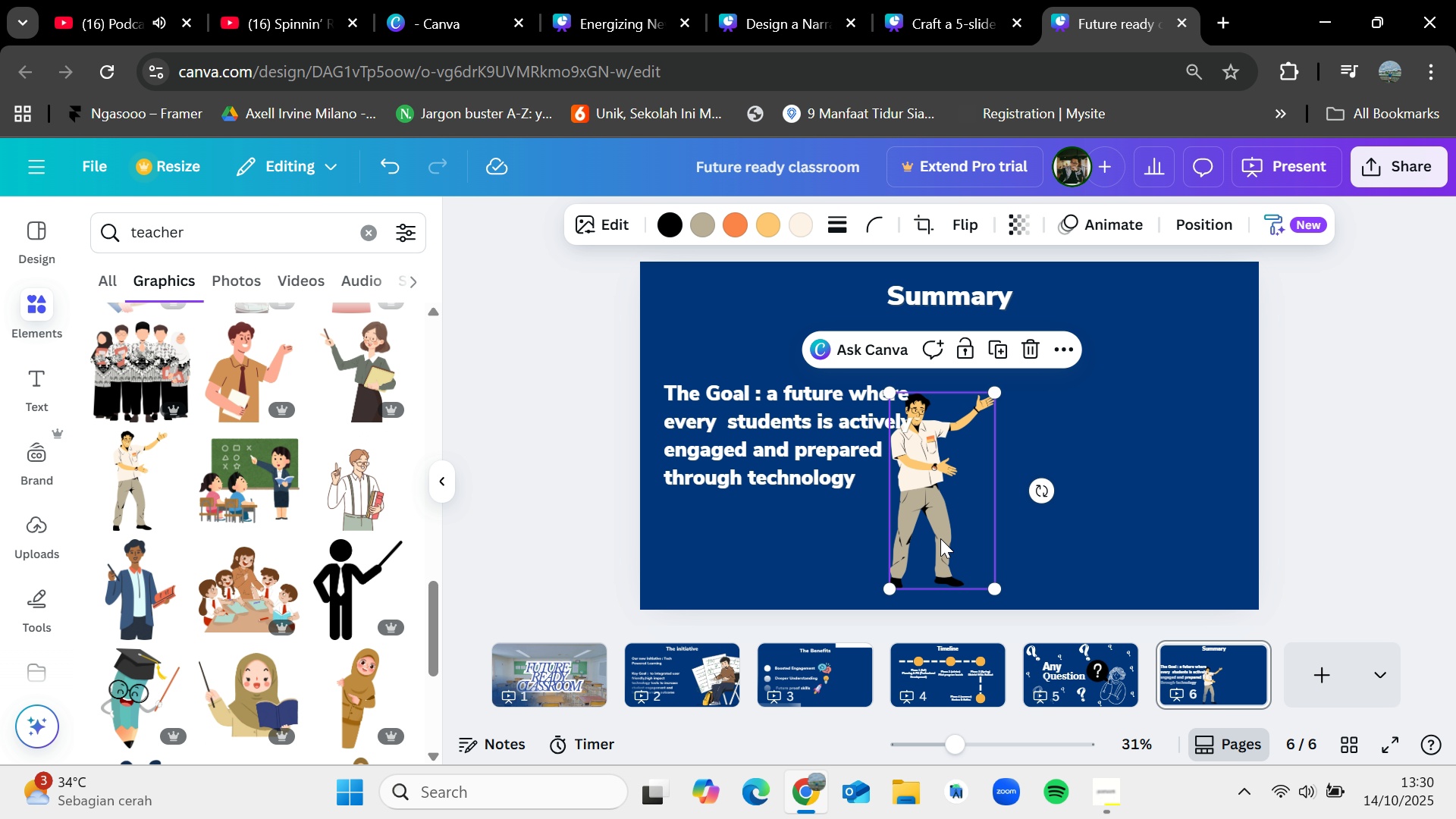 
left_click_drag(start_coordinate=[940, 538], to_coordinate=[992, 516])
 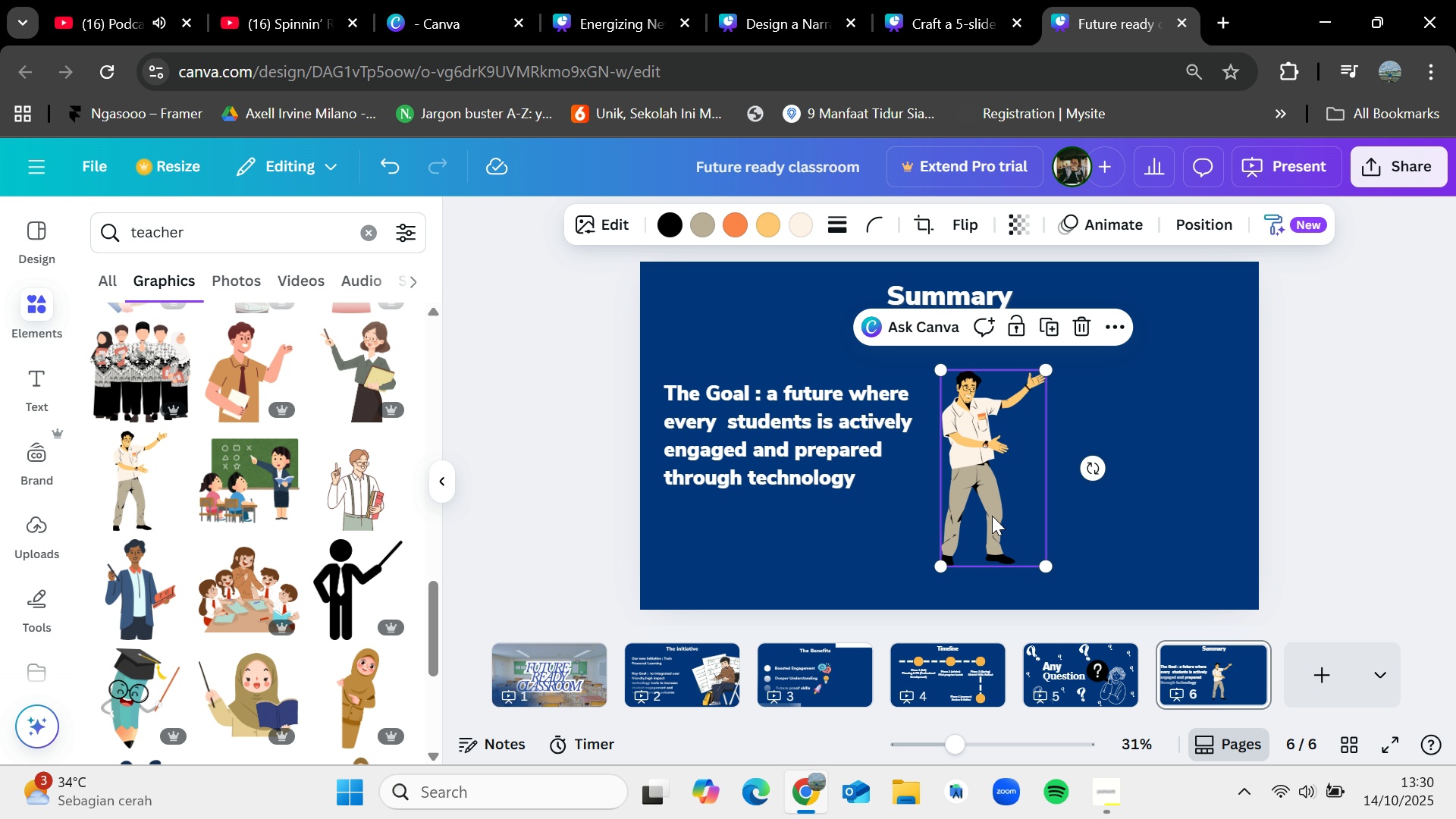 
key(Delete)
 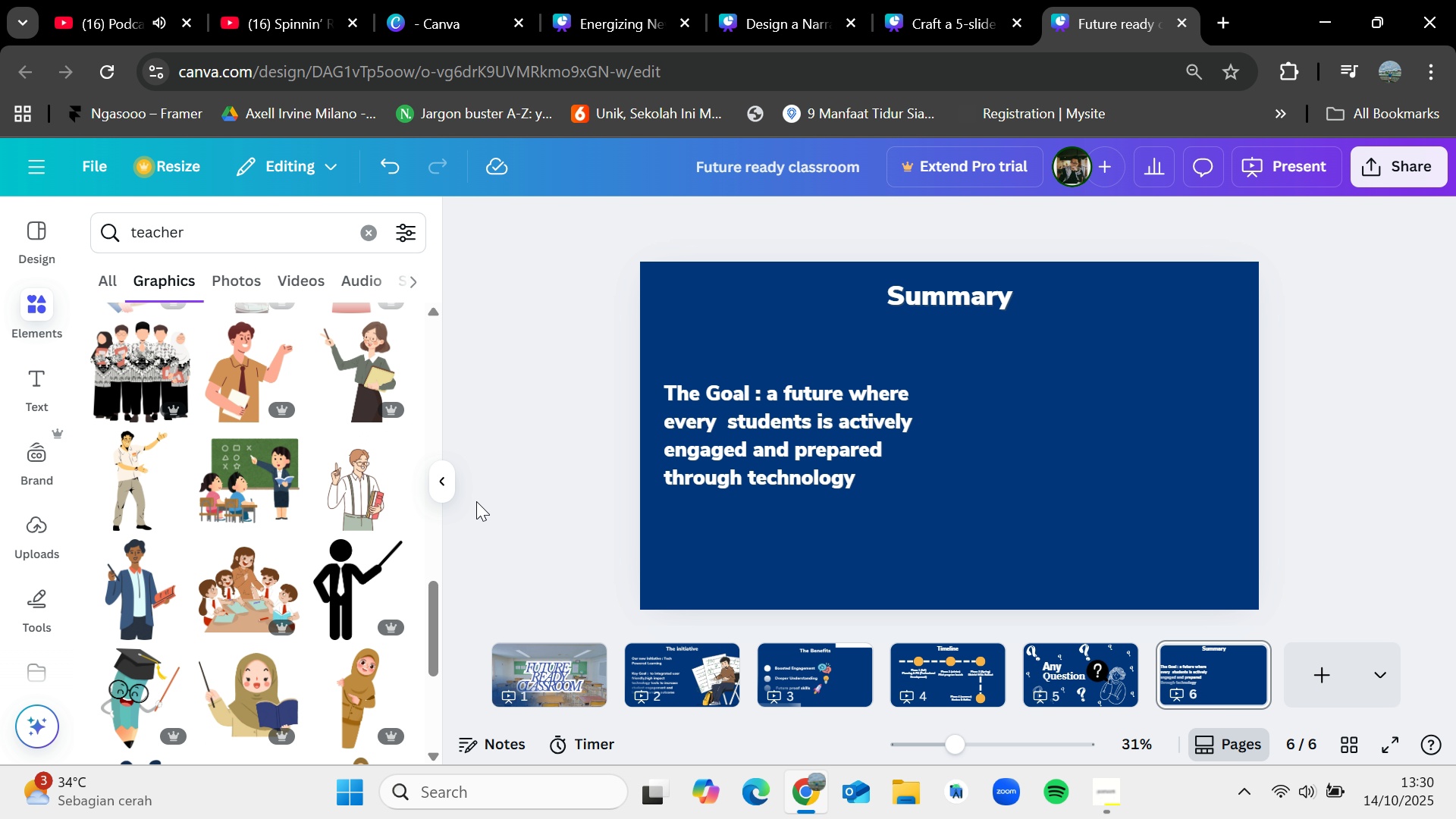 
left_click_drag(start_coordinate=[362, 480], to_coordinate=[1057, 337])
 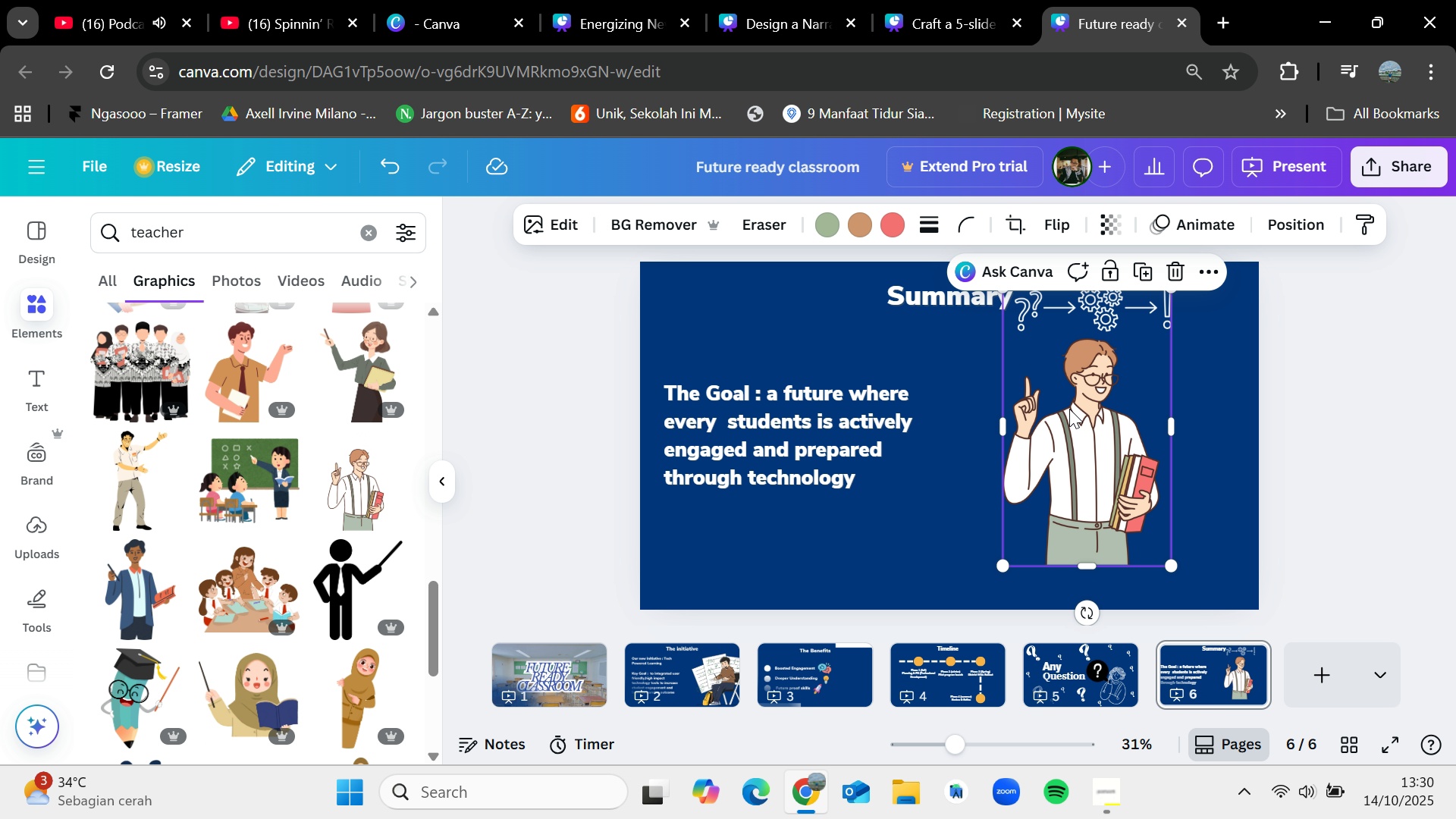 
left_click_drag(start_coordinate=[1071, 411], to_coordinate=[1063, 437])
 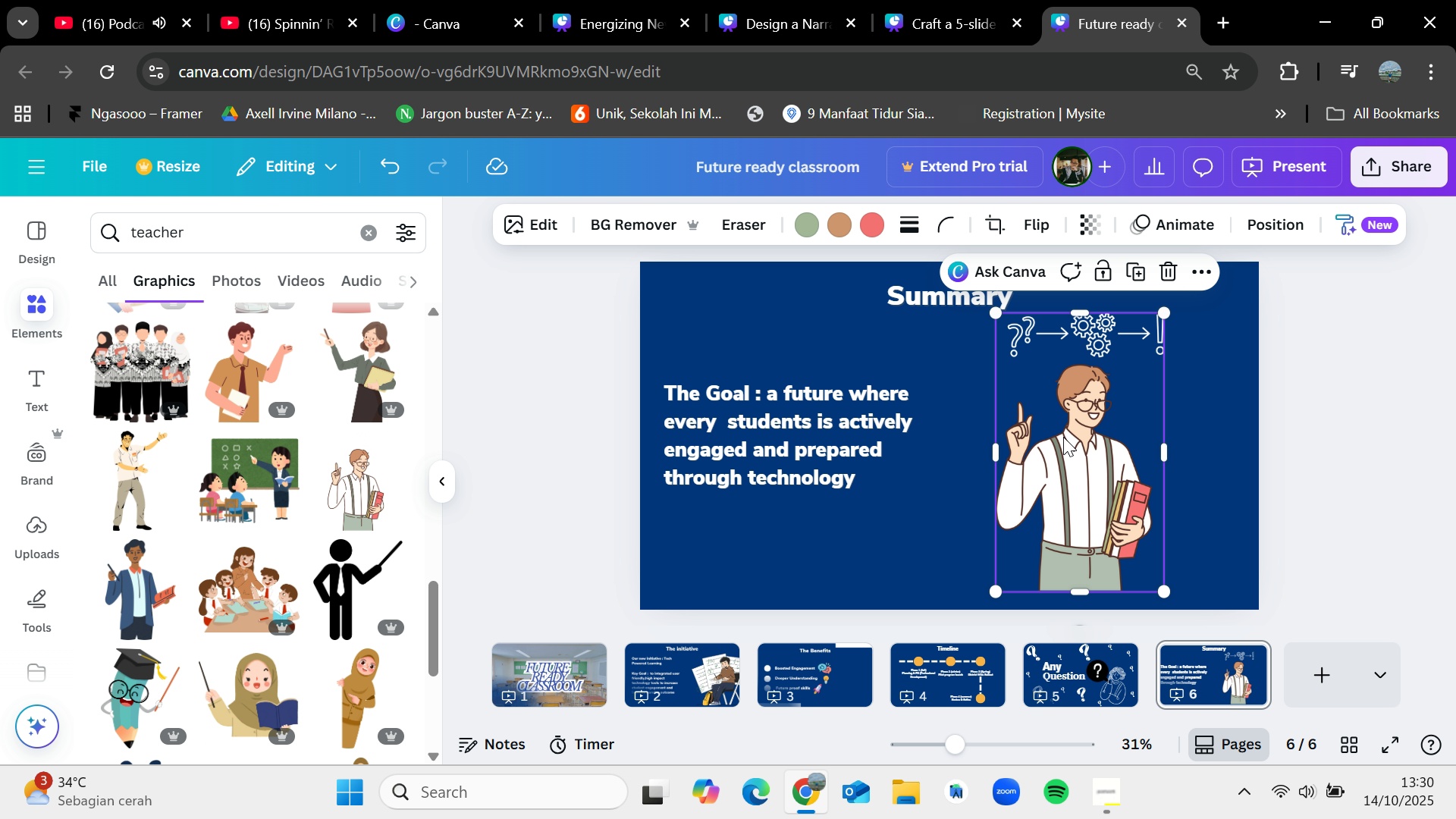 
left_click_drag(start_coordinate=[1081, 309], to_coordinate=[1081, 356])
 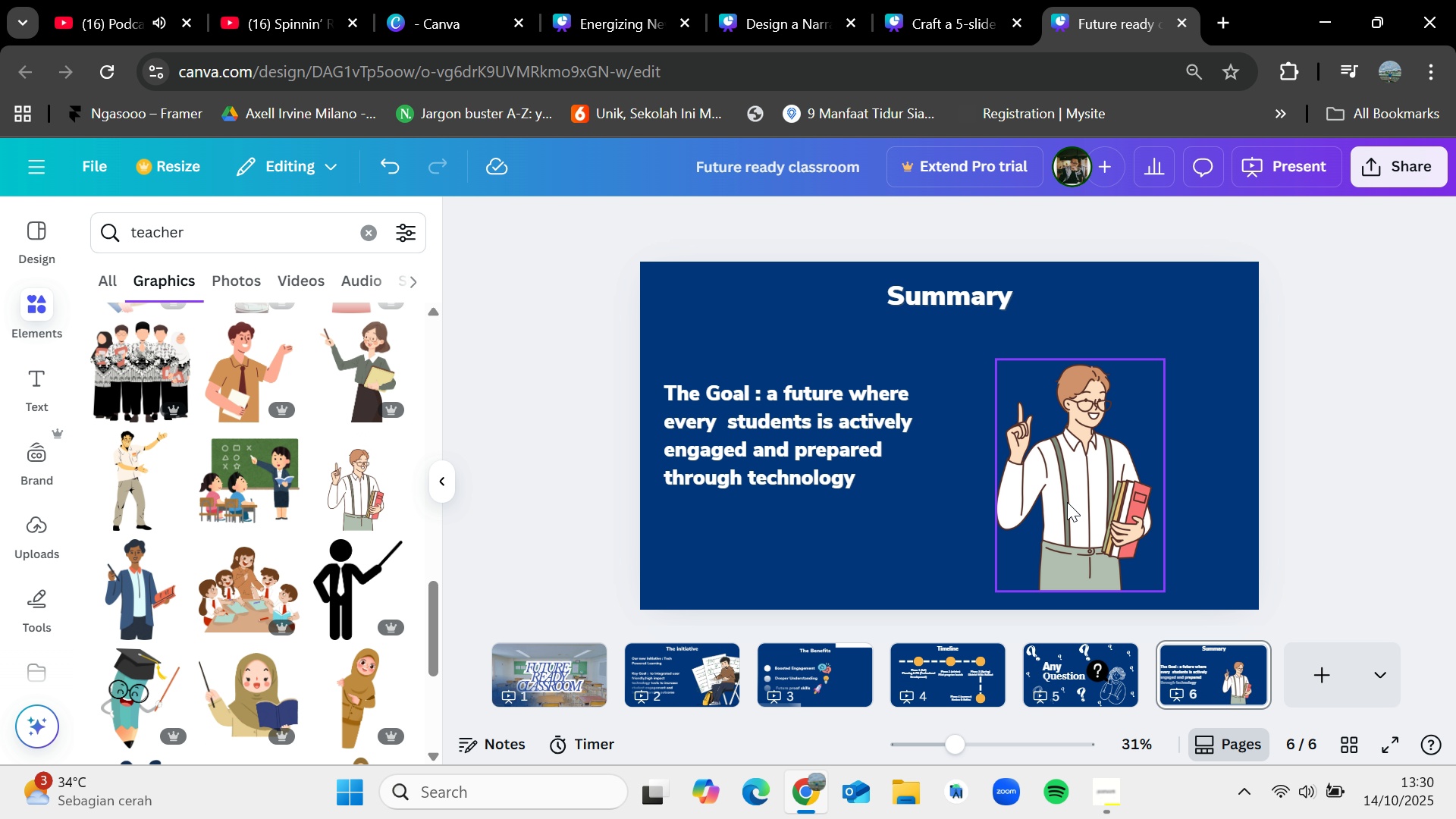 
left_click_drag(start_coordinate=[1065, 502], to_coordinate=[1011, 500])
 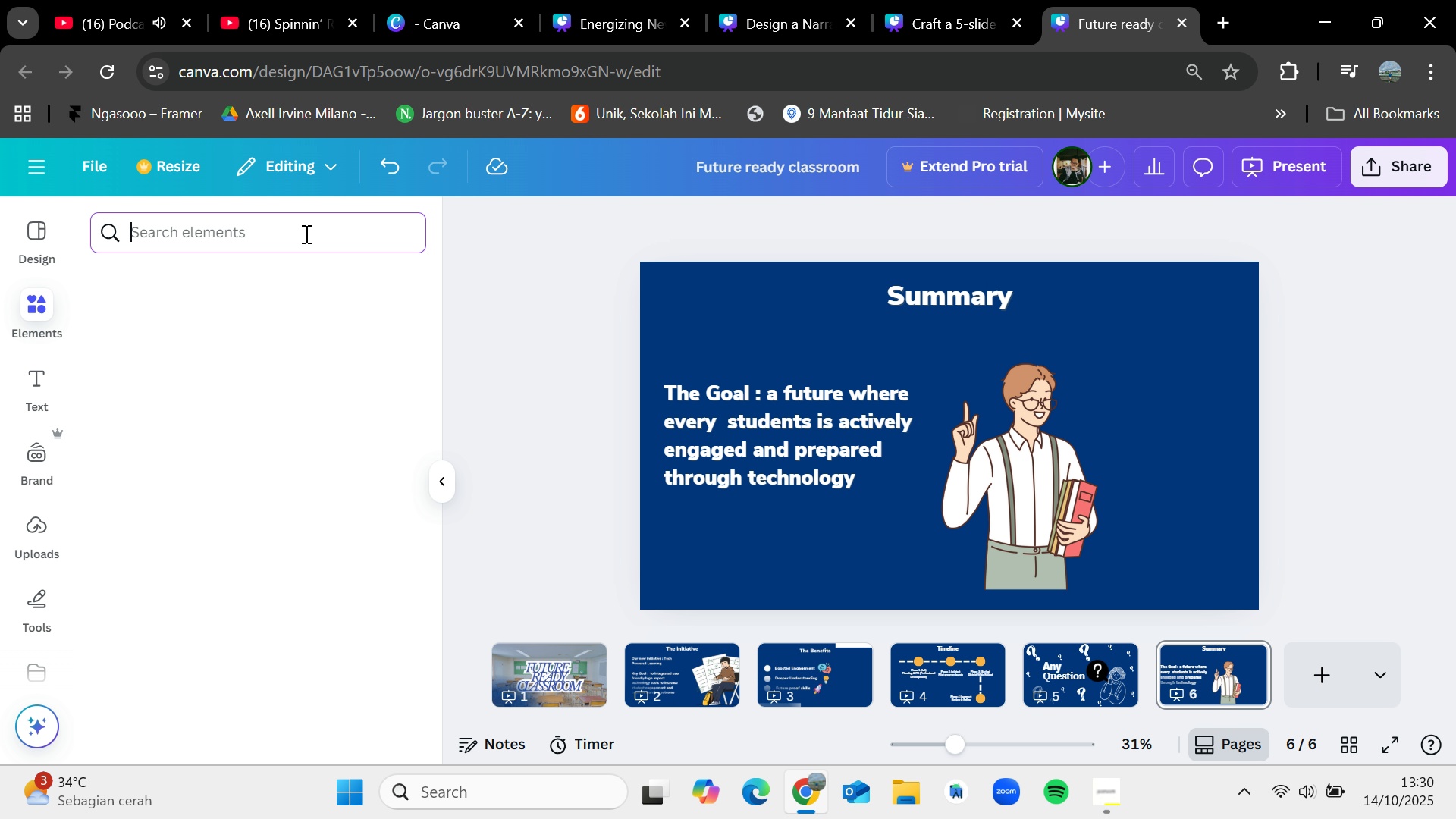 
type(cloud)
 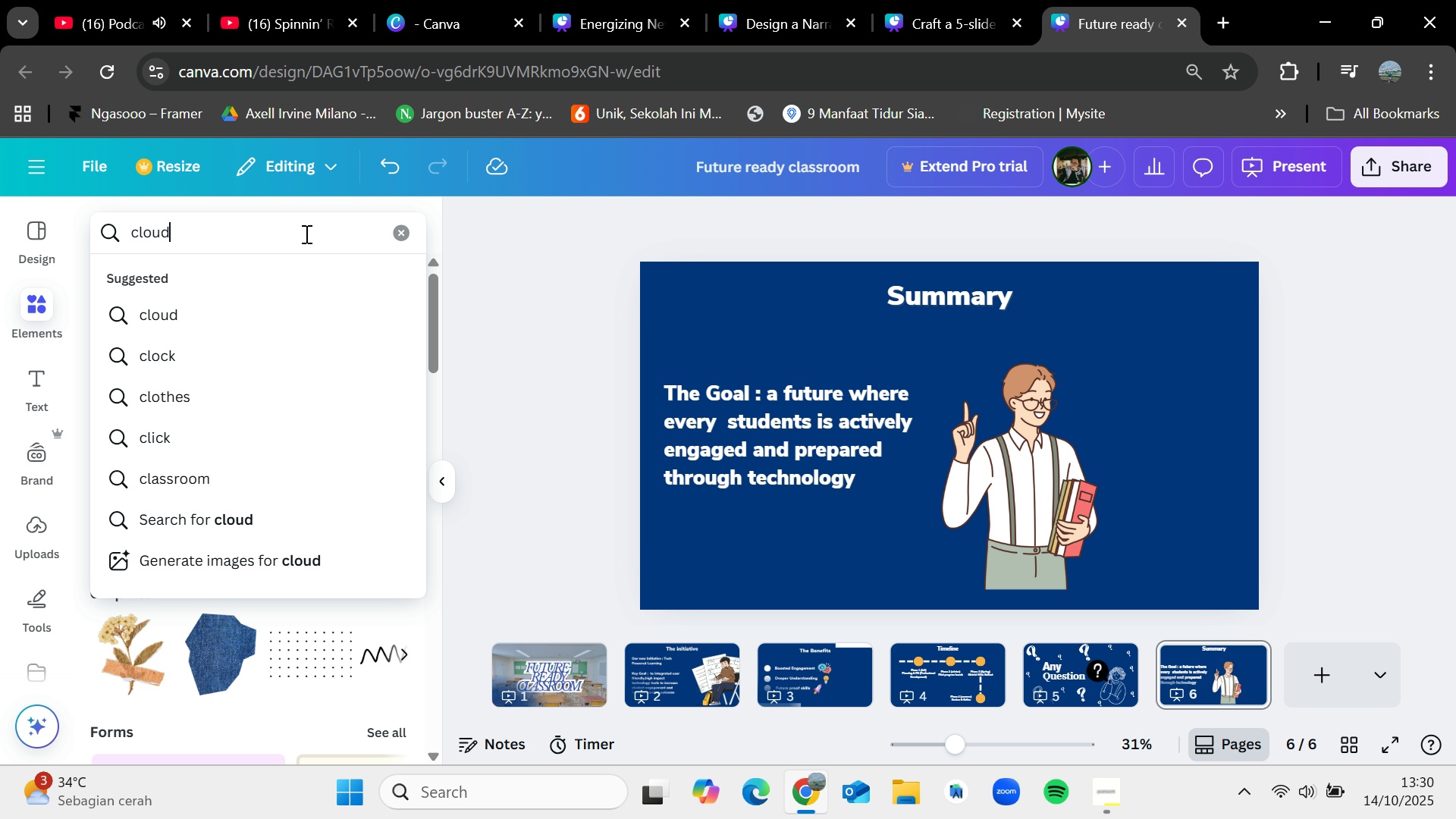 
key(Enter)
 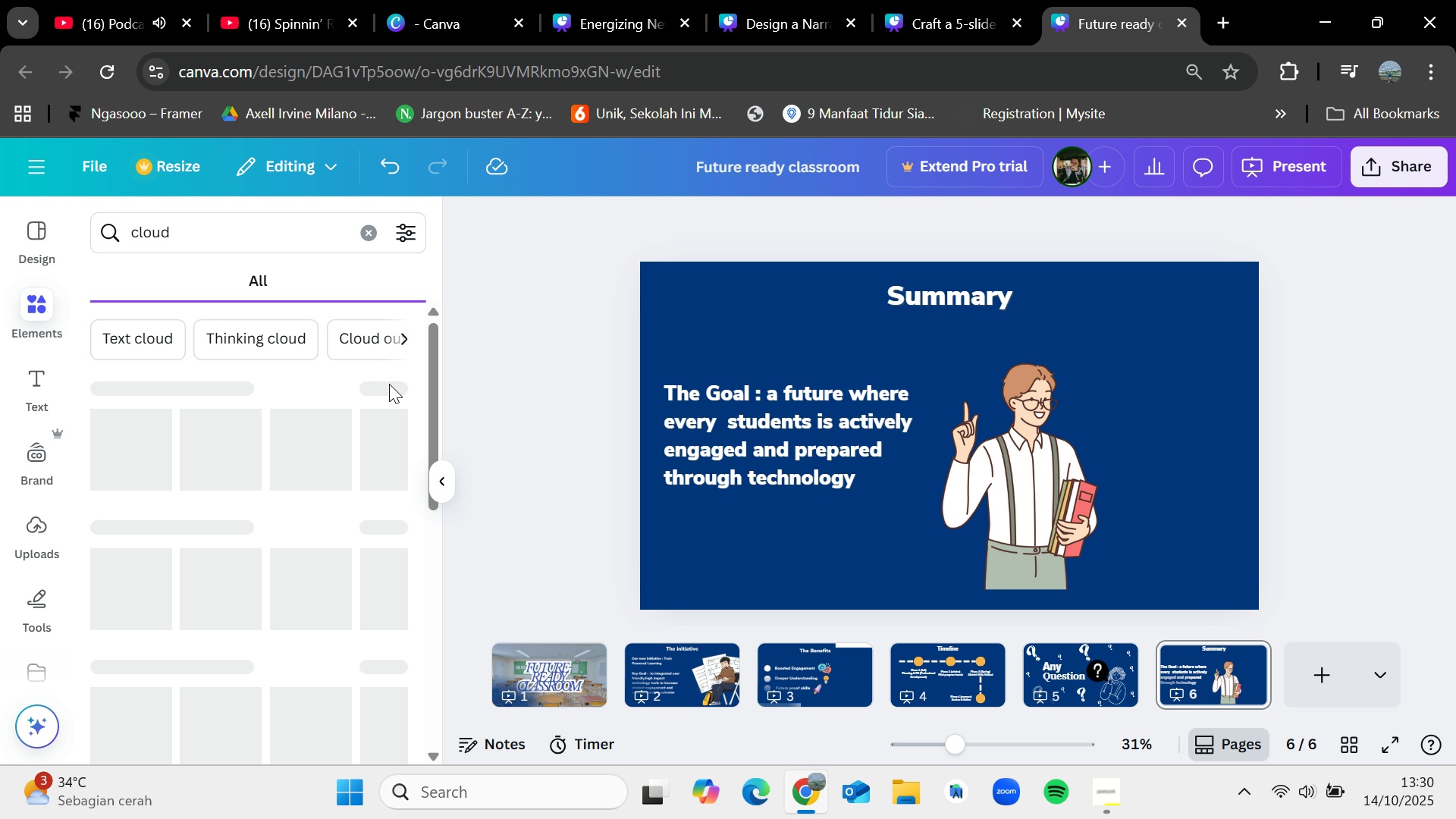 
left_click([139, 336])
 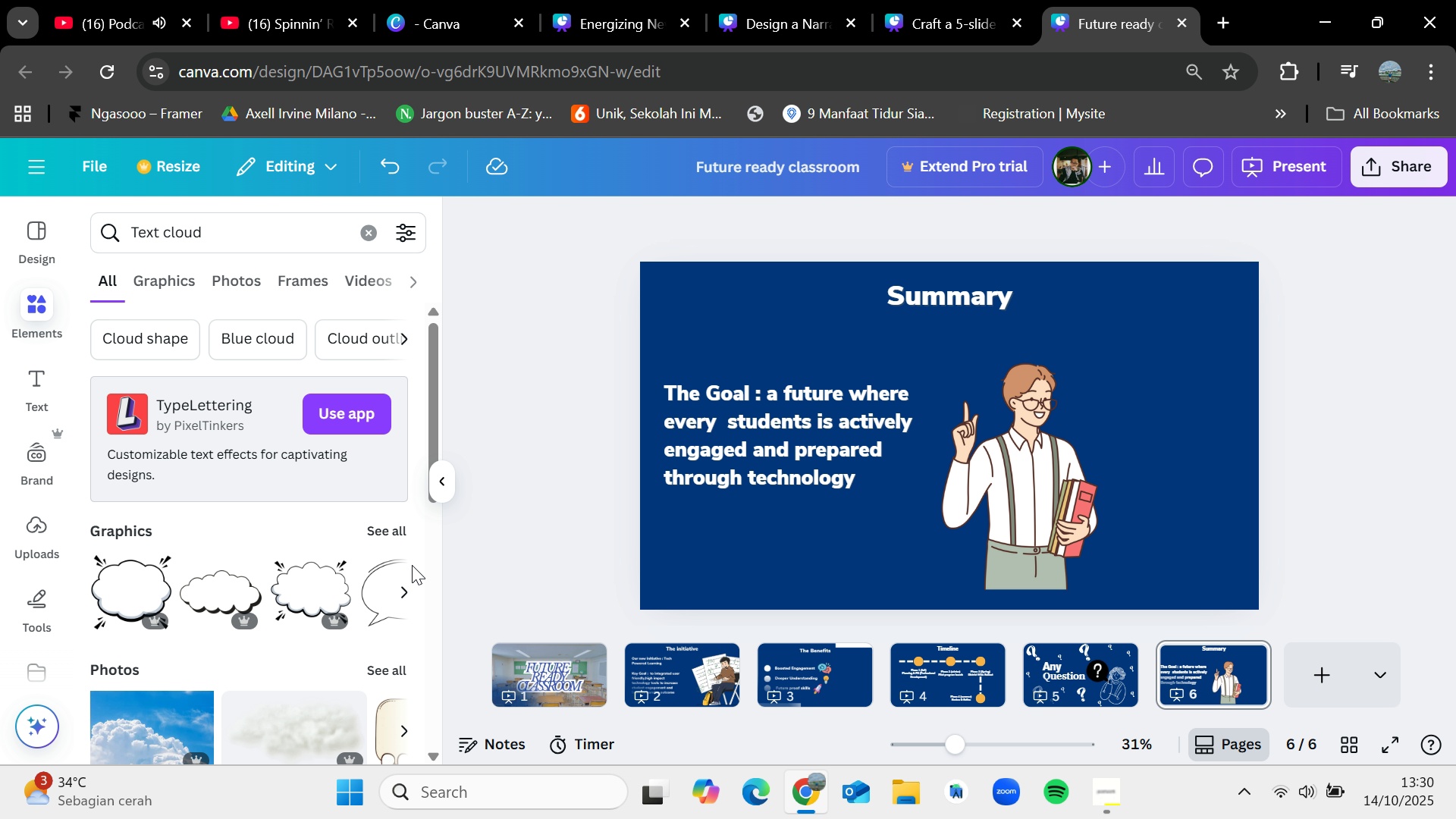 
left_click([393, 528])
 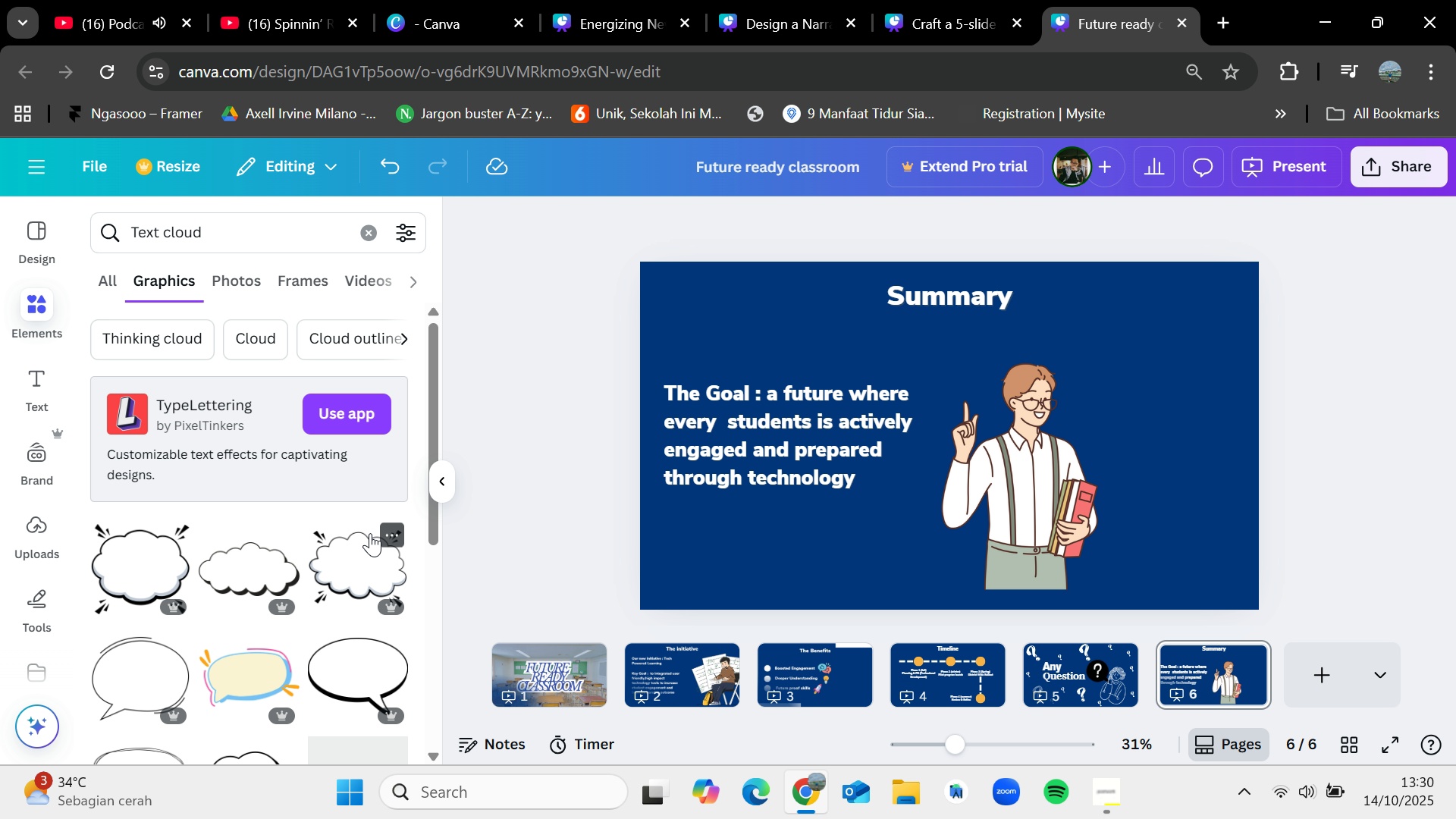 
scroll: coordinate [247, 645], scroll_direction: down, amount: 2.0
 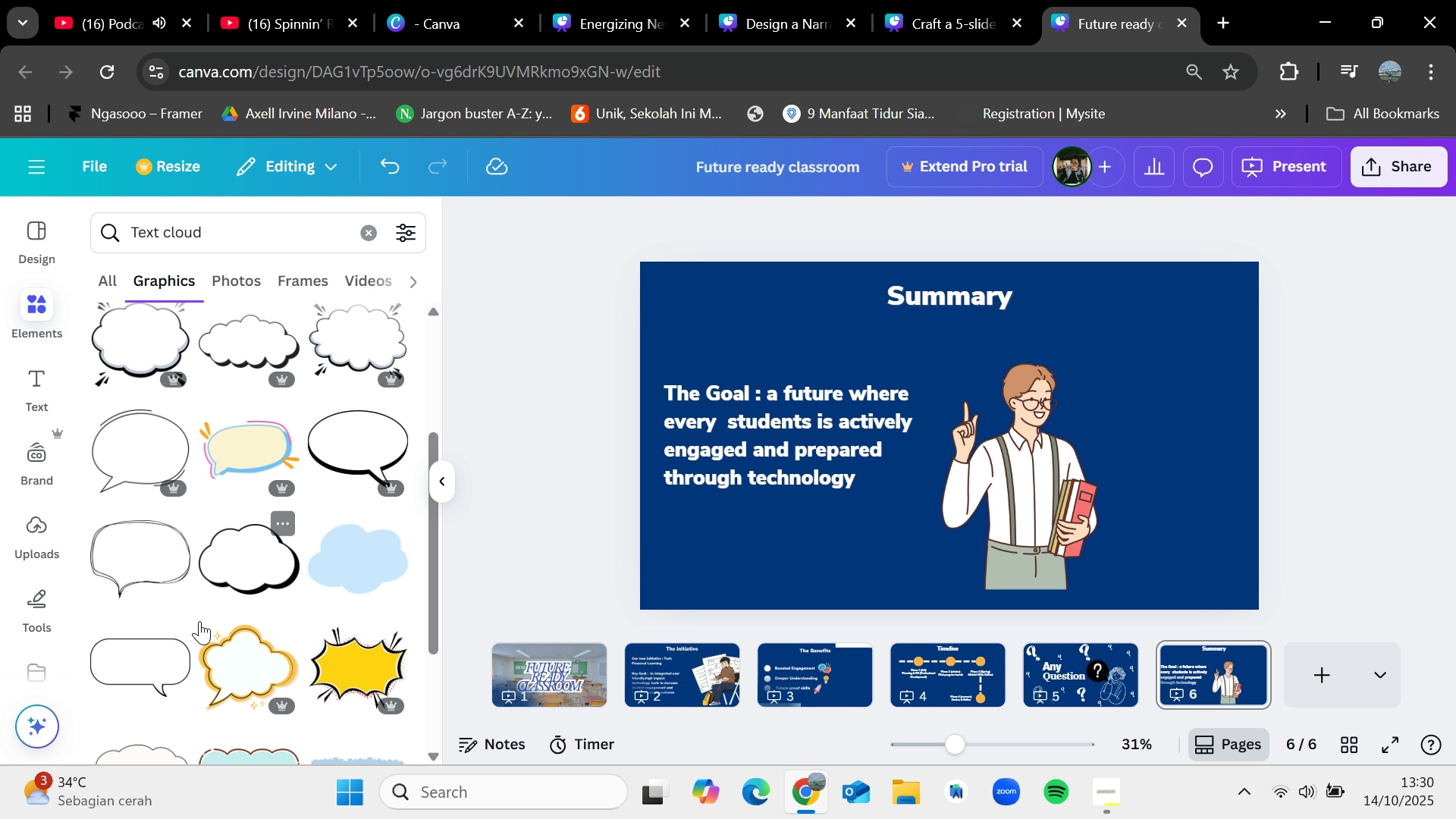 
left_click_drag(start_coordinate=[163, 653], to_coordinate=[984, 341])
 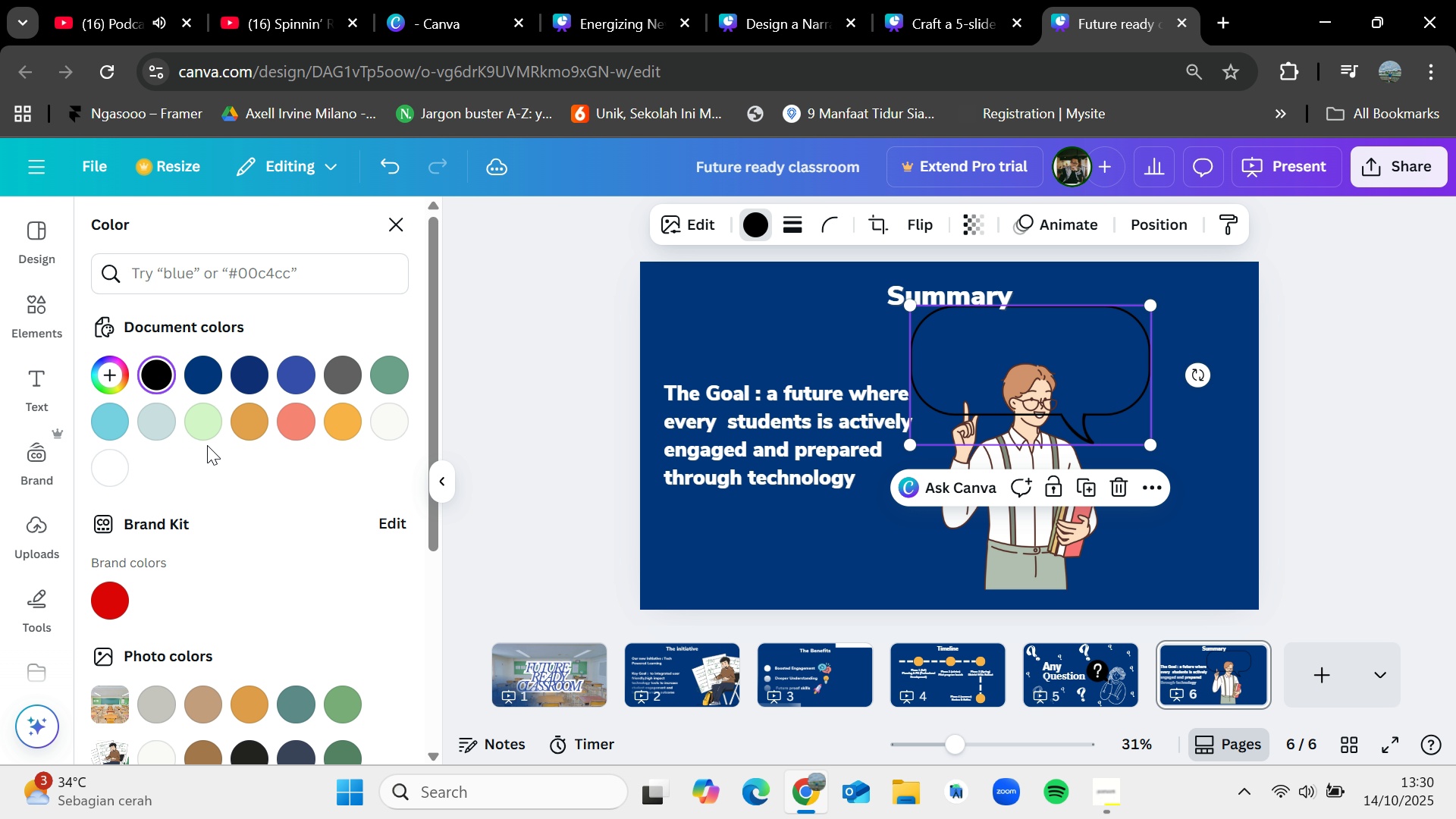 
left_click([102, 463])
 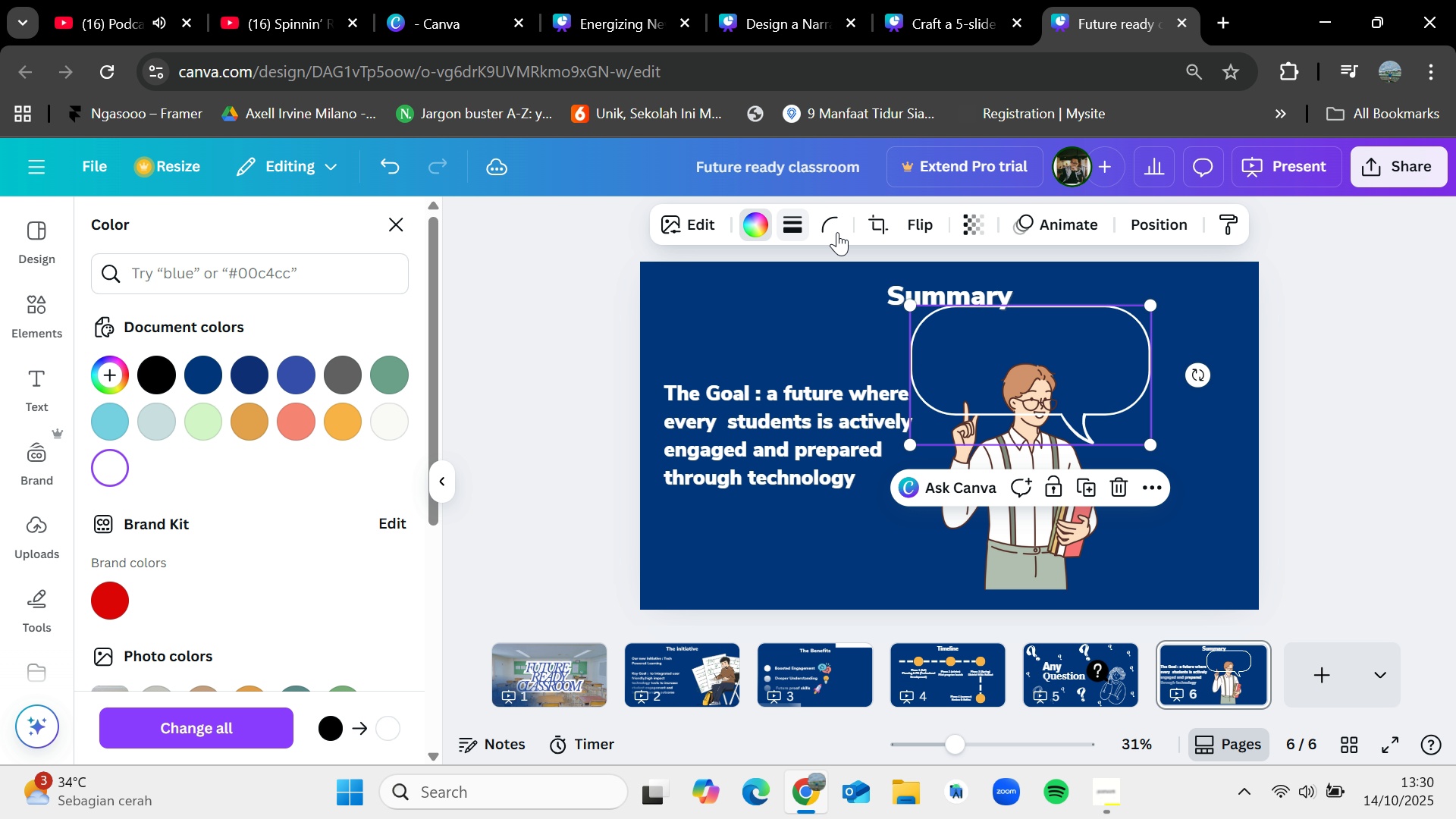 
left_click([929, 226])
 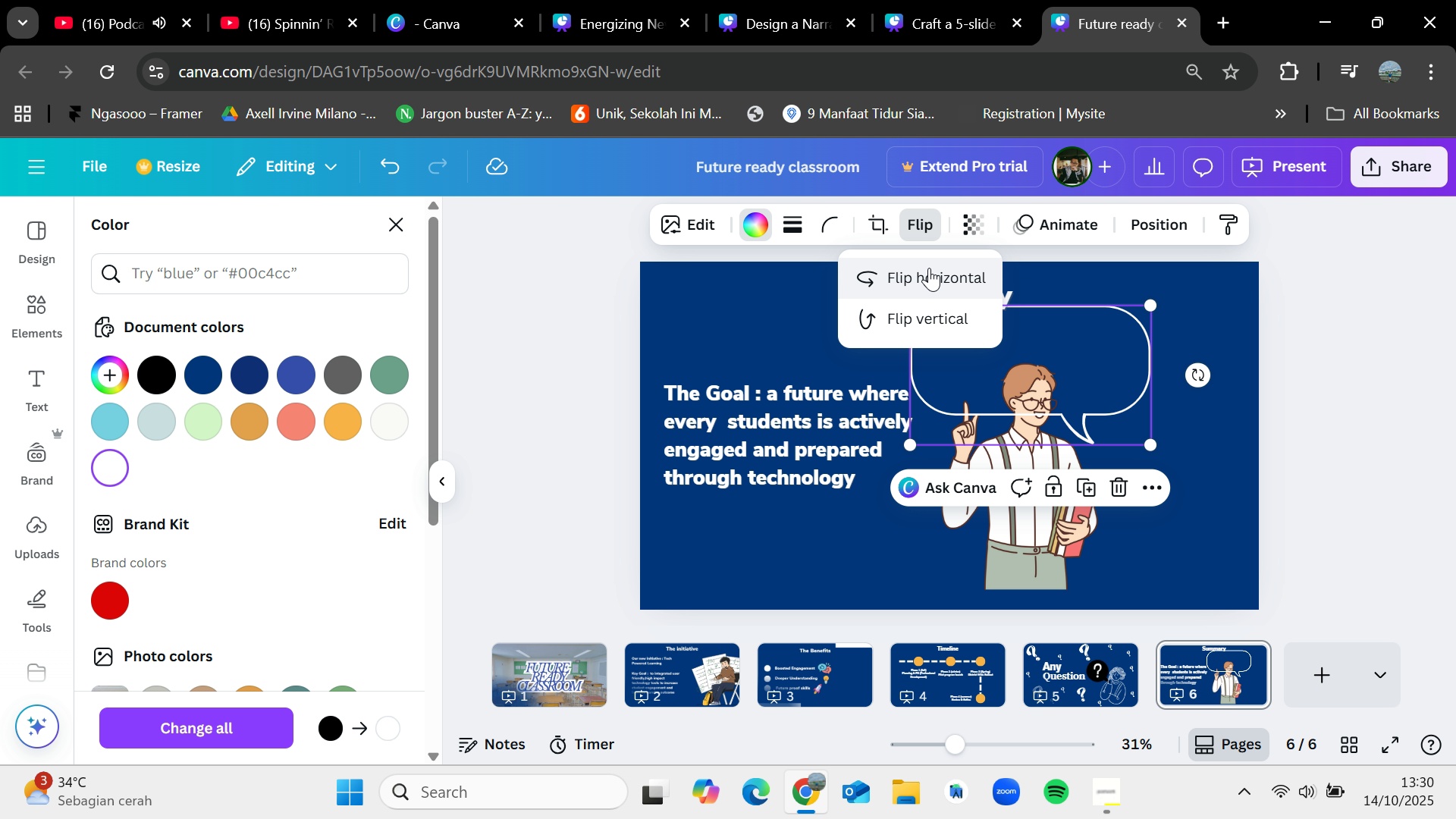 
left_click([930, 268])
 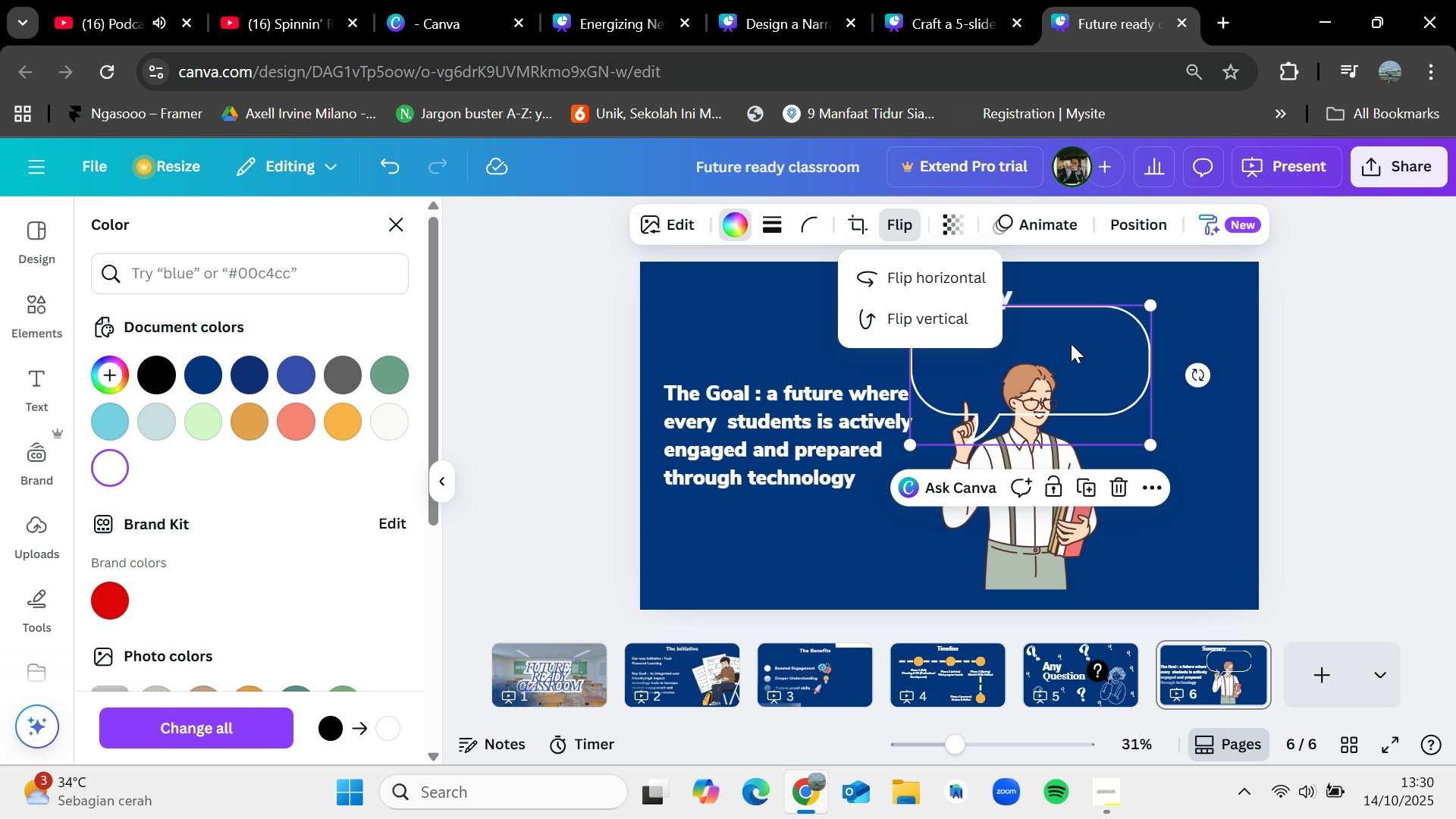 
left_click_drag(start_coordinate=[1074, 344], to_coordinate=[1191, 334])
 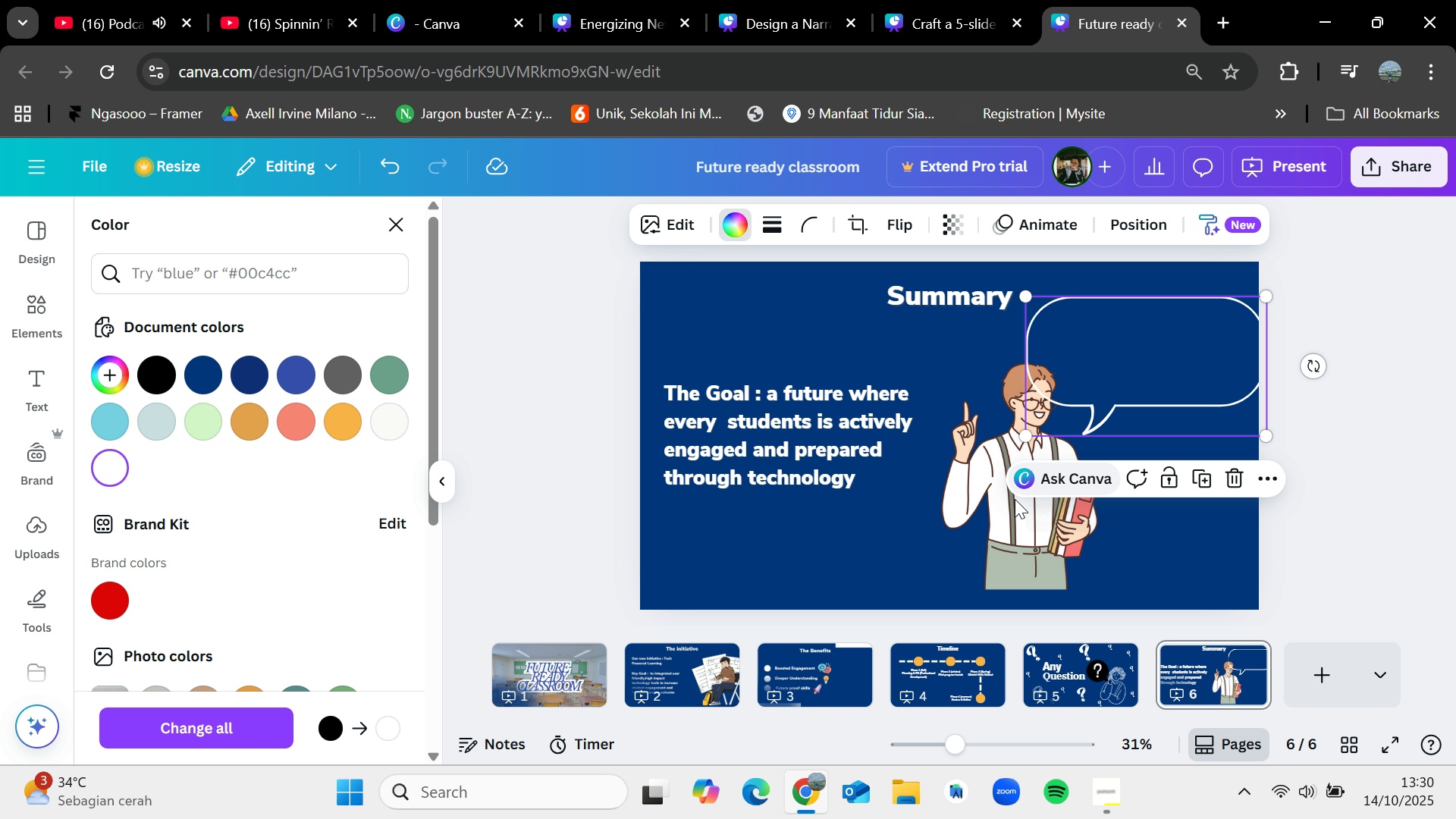 
left_click_drag(start_coordinate=[1016, 507], to_coordinate=[996, 518])
 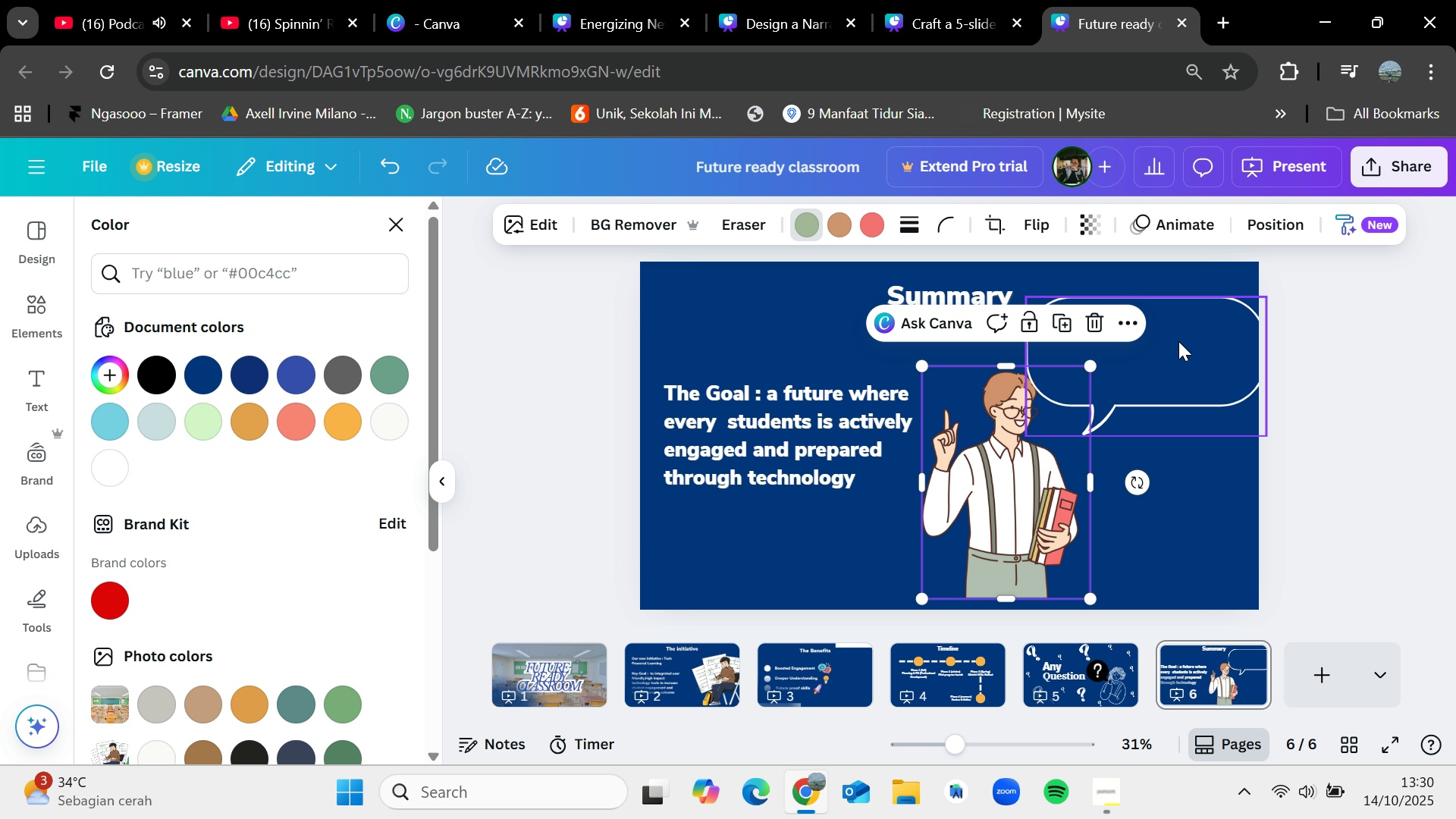 
left_click([1178, 341])
 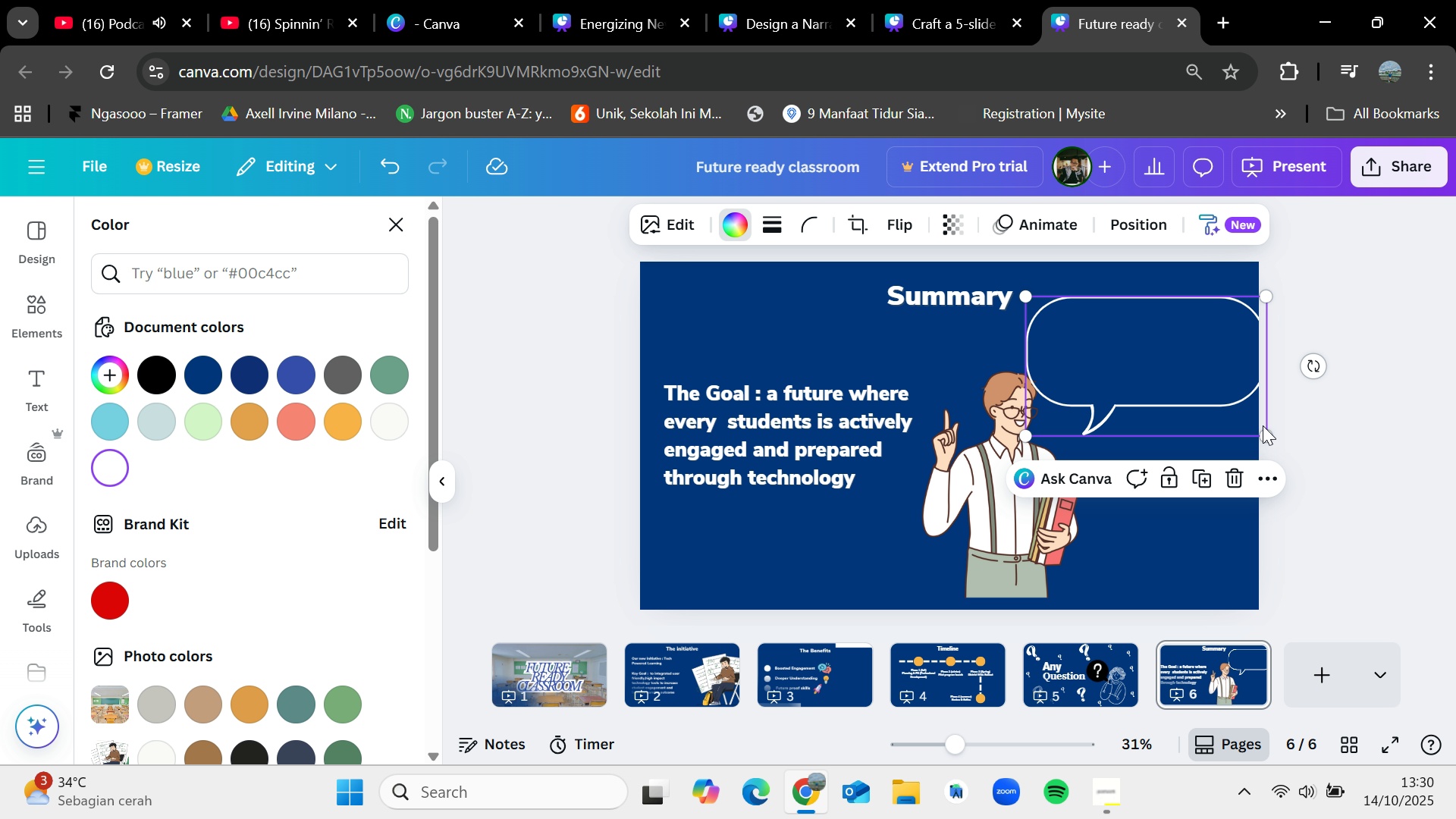 
left_click_drag(start_coordinate=[1266, 431], to_coordinate=[1247, 420])
 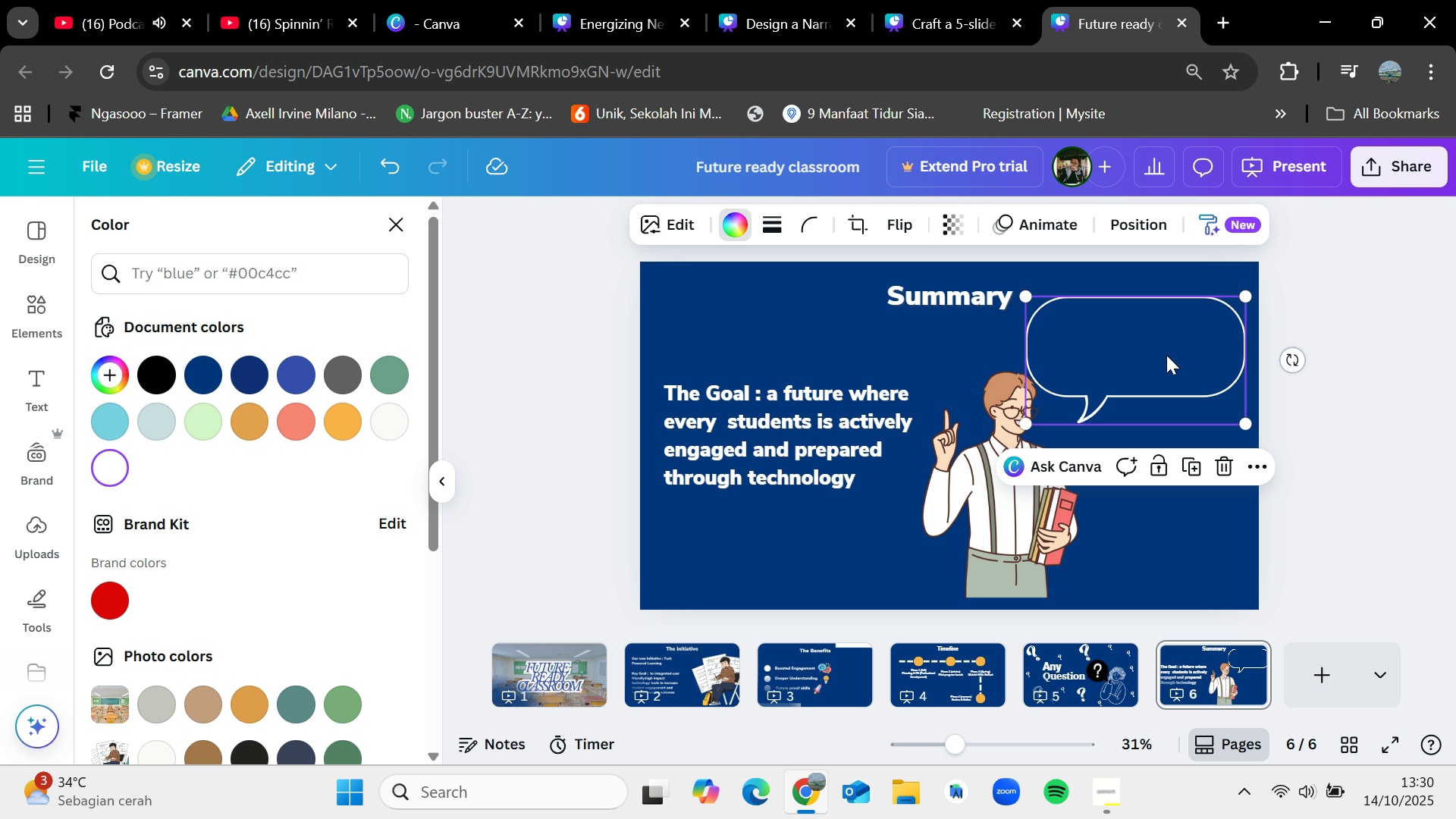 
left_click_drag(start_coordinate=[1166, 355], to_coordinate=[1173, 359])
 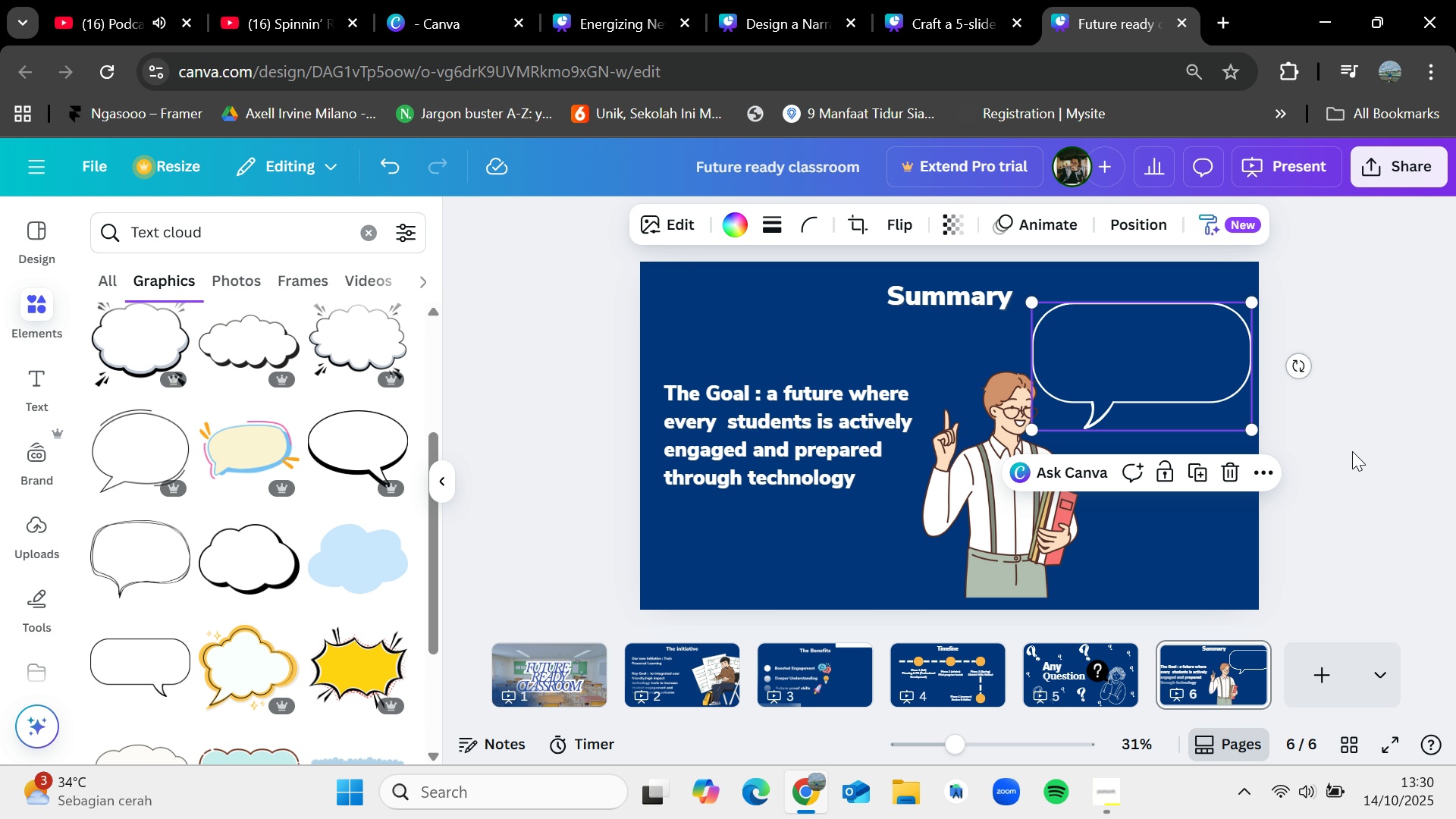 
left_click([1380, 441])
 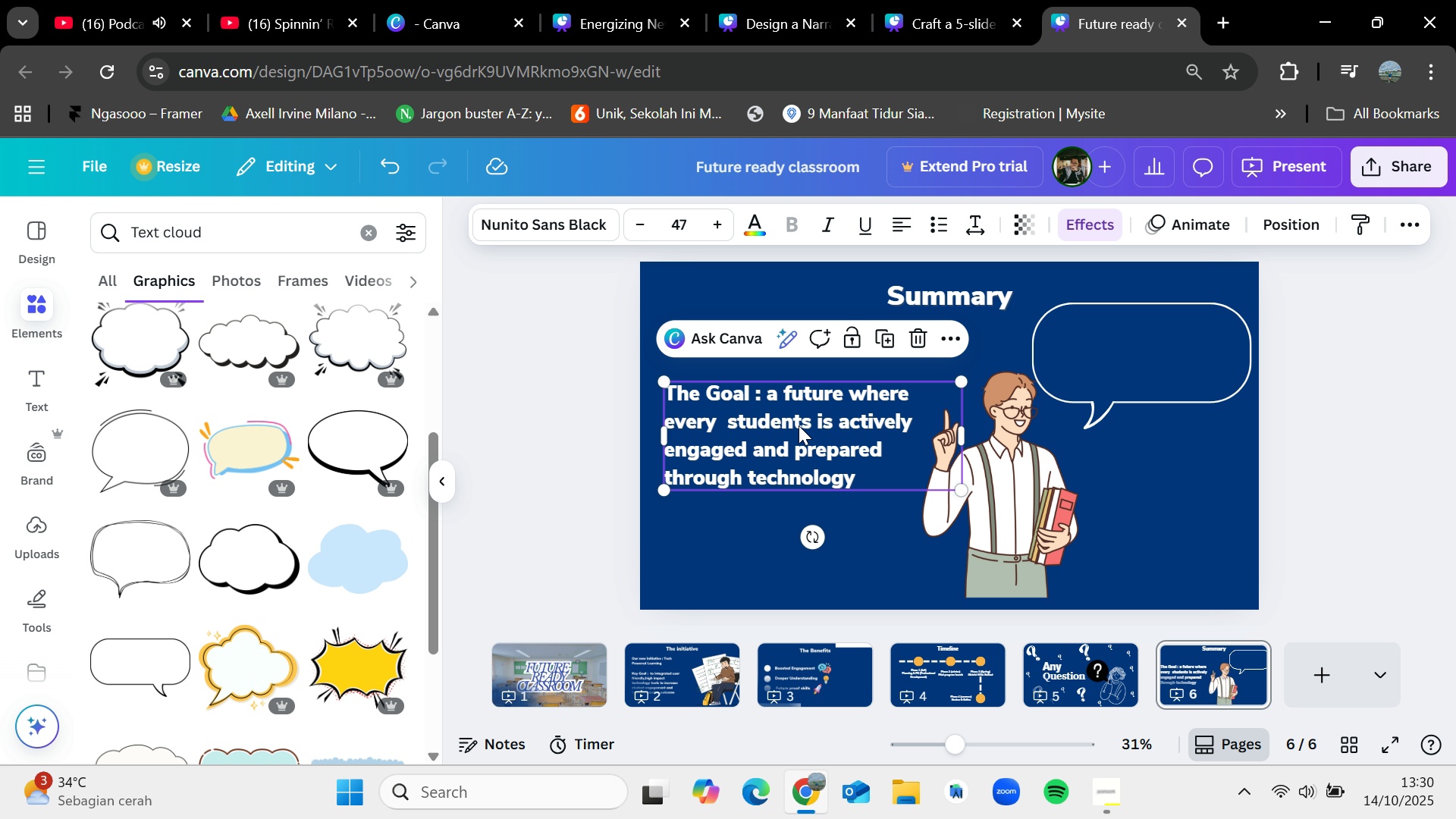 
key(Control+C)
 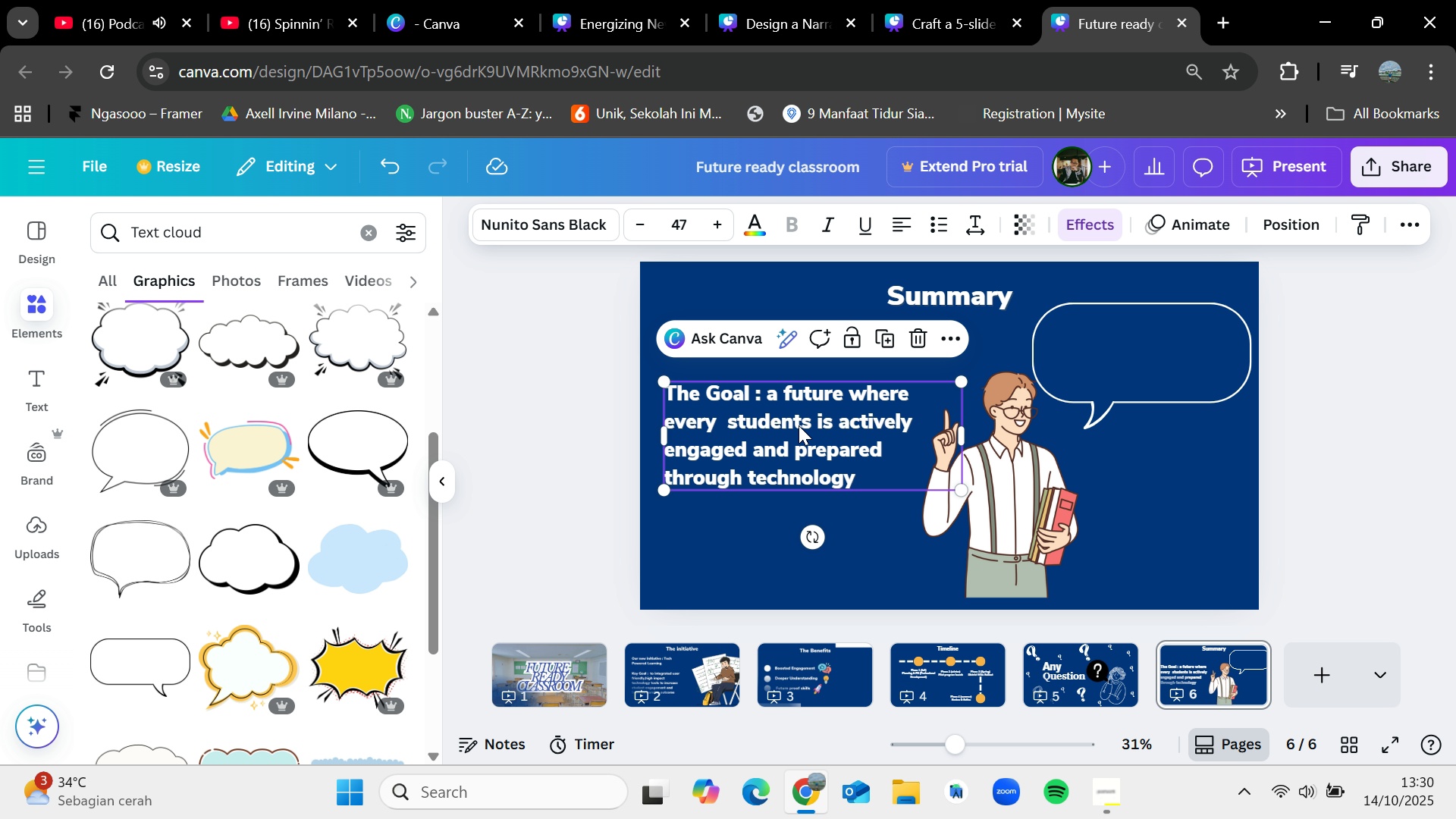 
key(Control+V)
 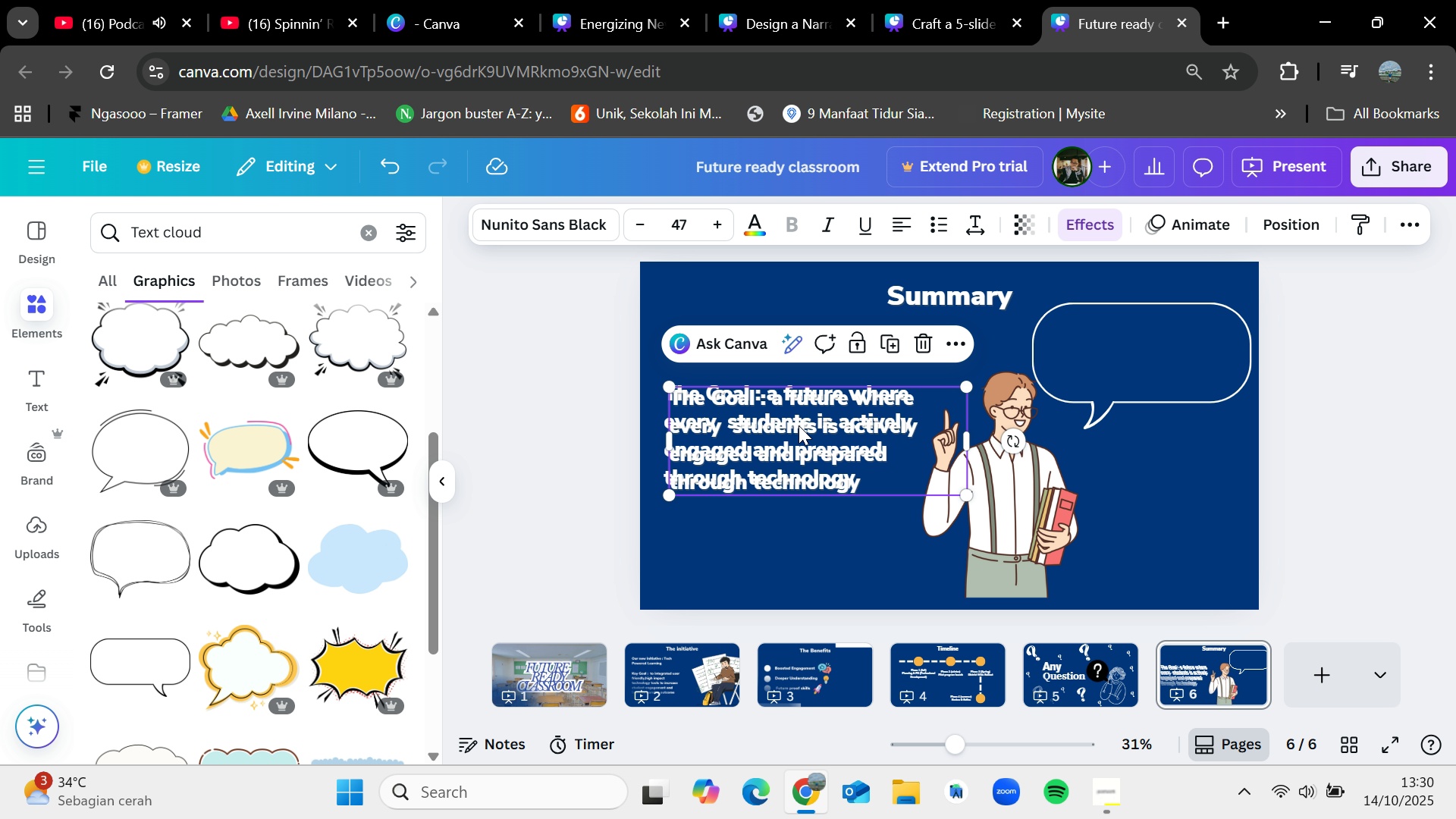 
left_click_drag(start_coordinate=[799, 425], to_coordinate=[1109, 353])
 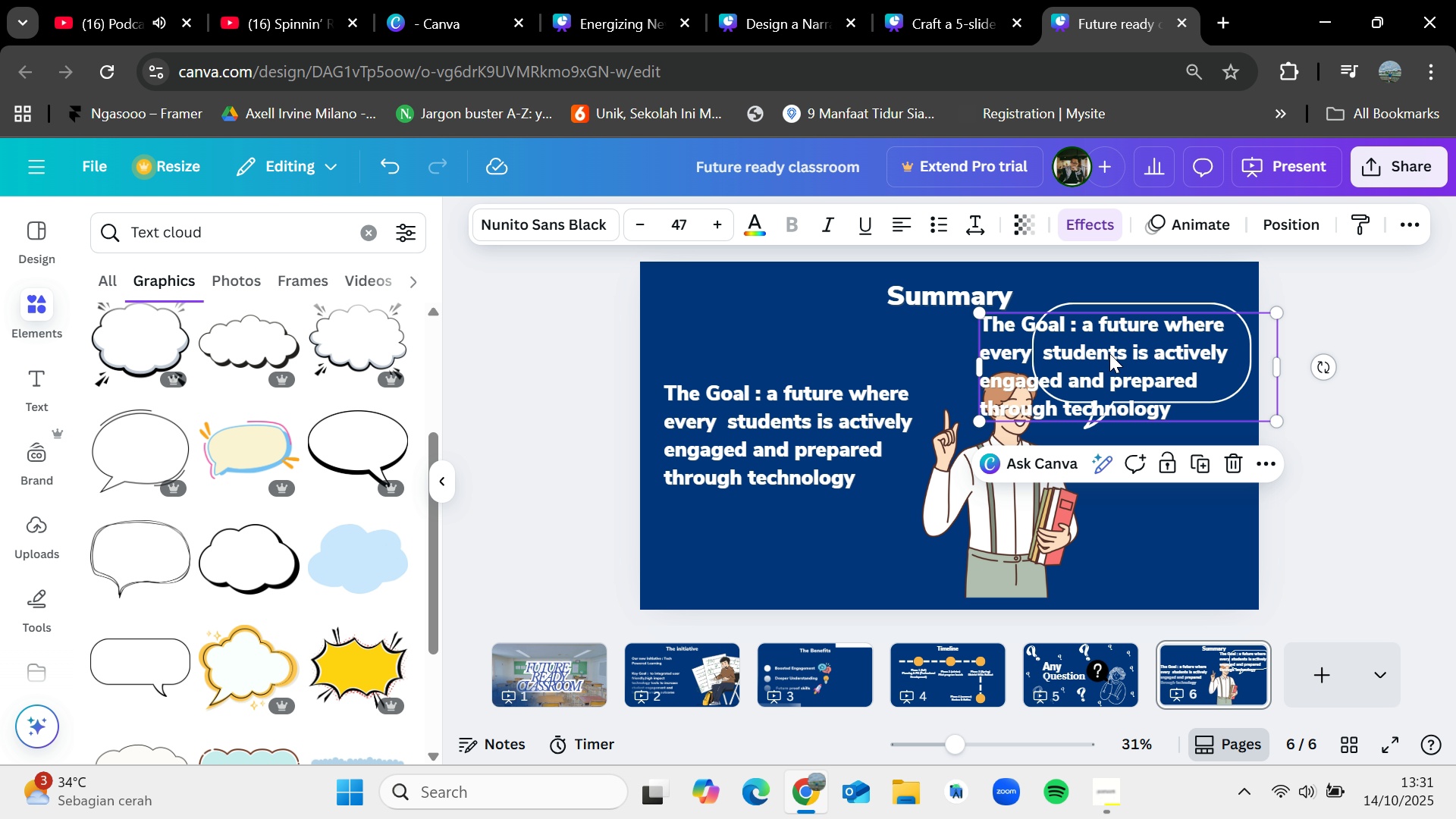 
double_click([1109, 353])
 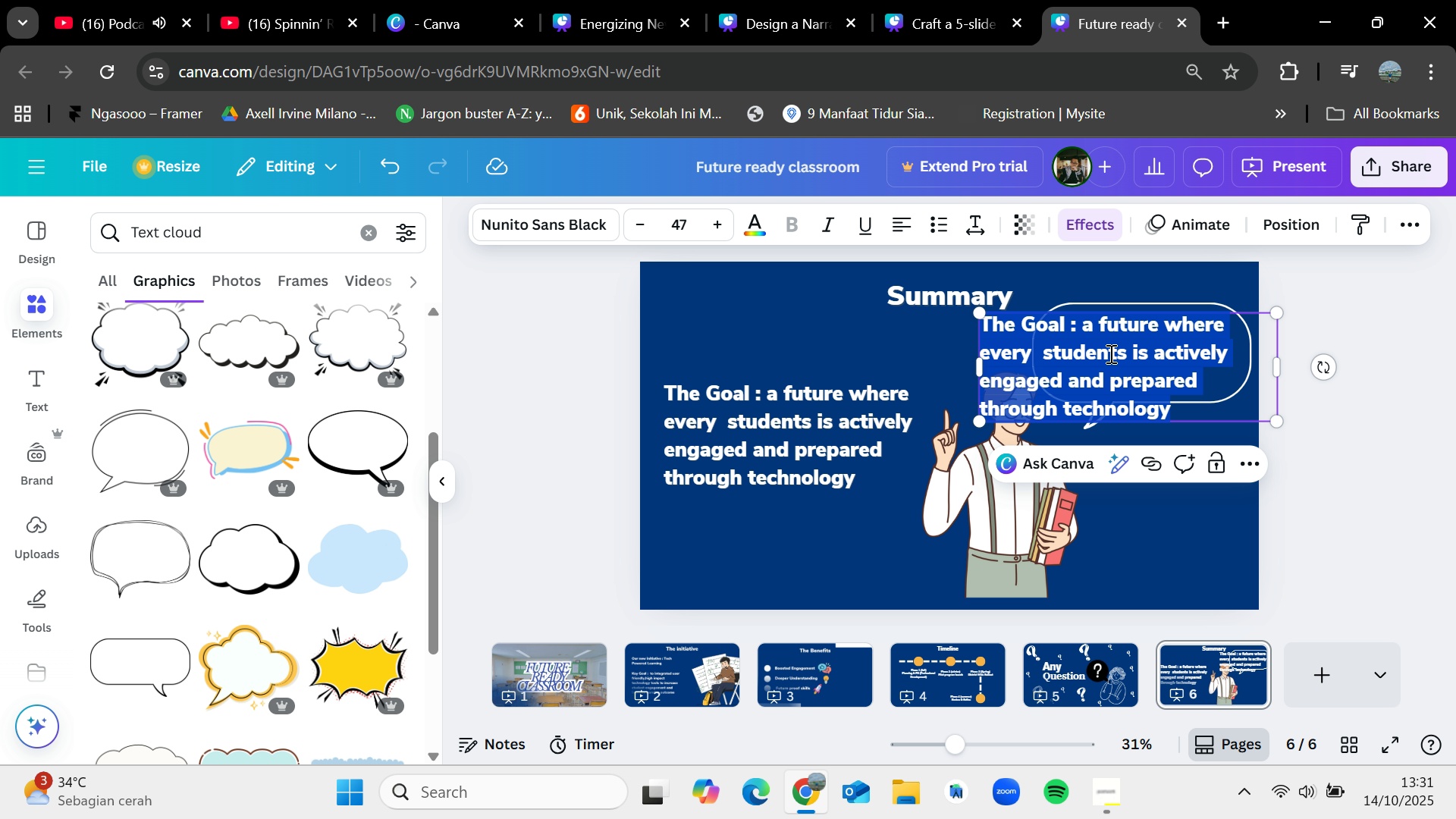 
wait(7.27)
 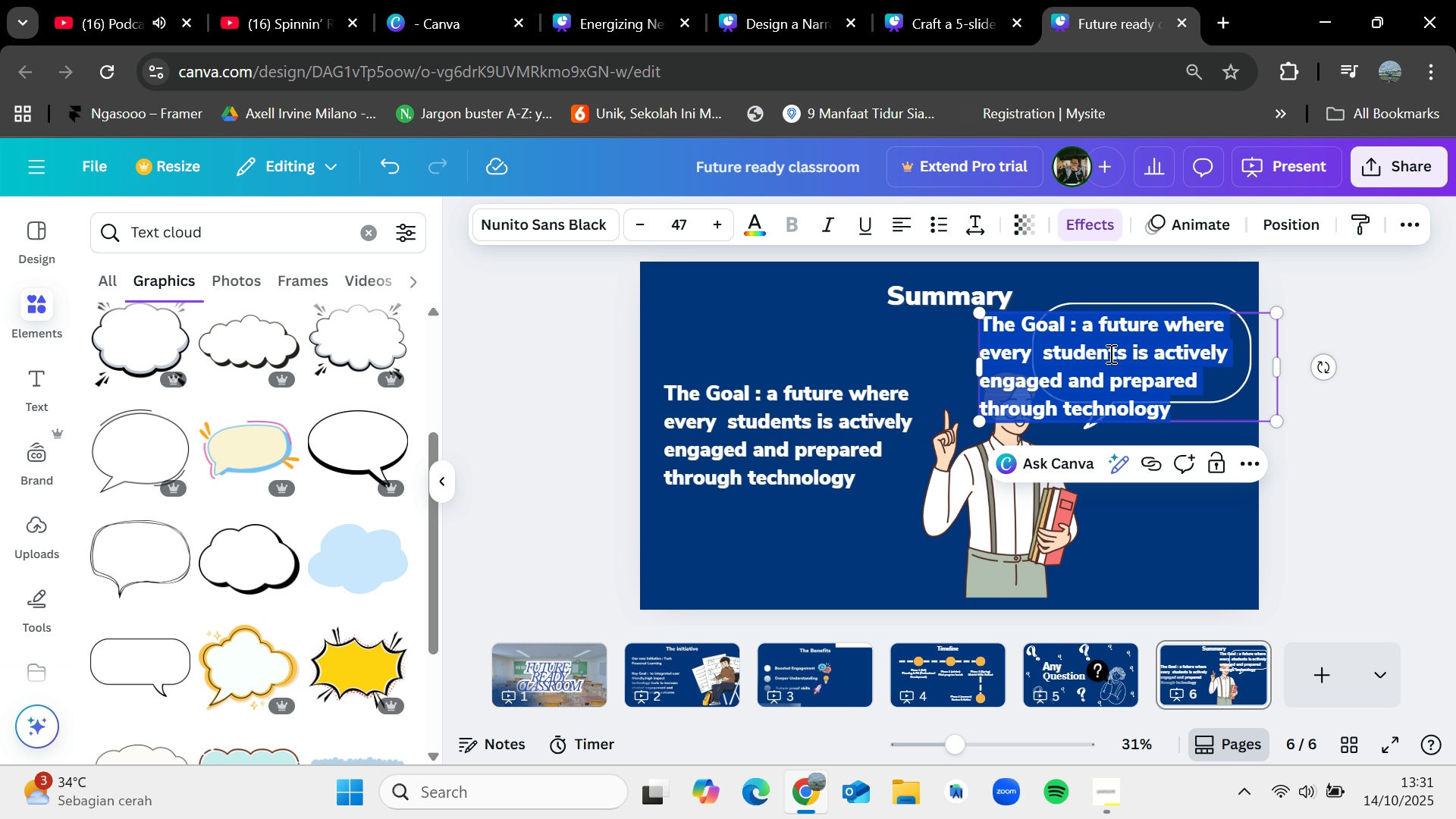 
key(Backspace)
type(Teacher sign up for your phase 1)
 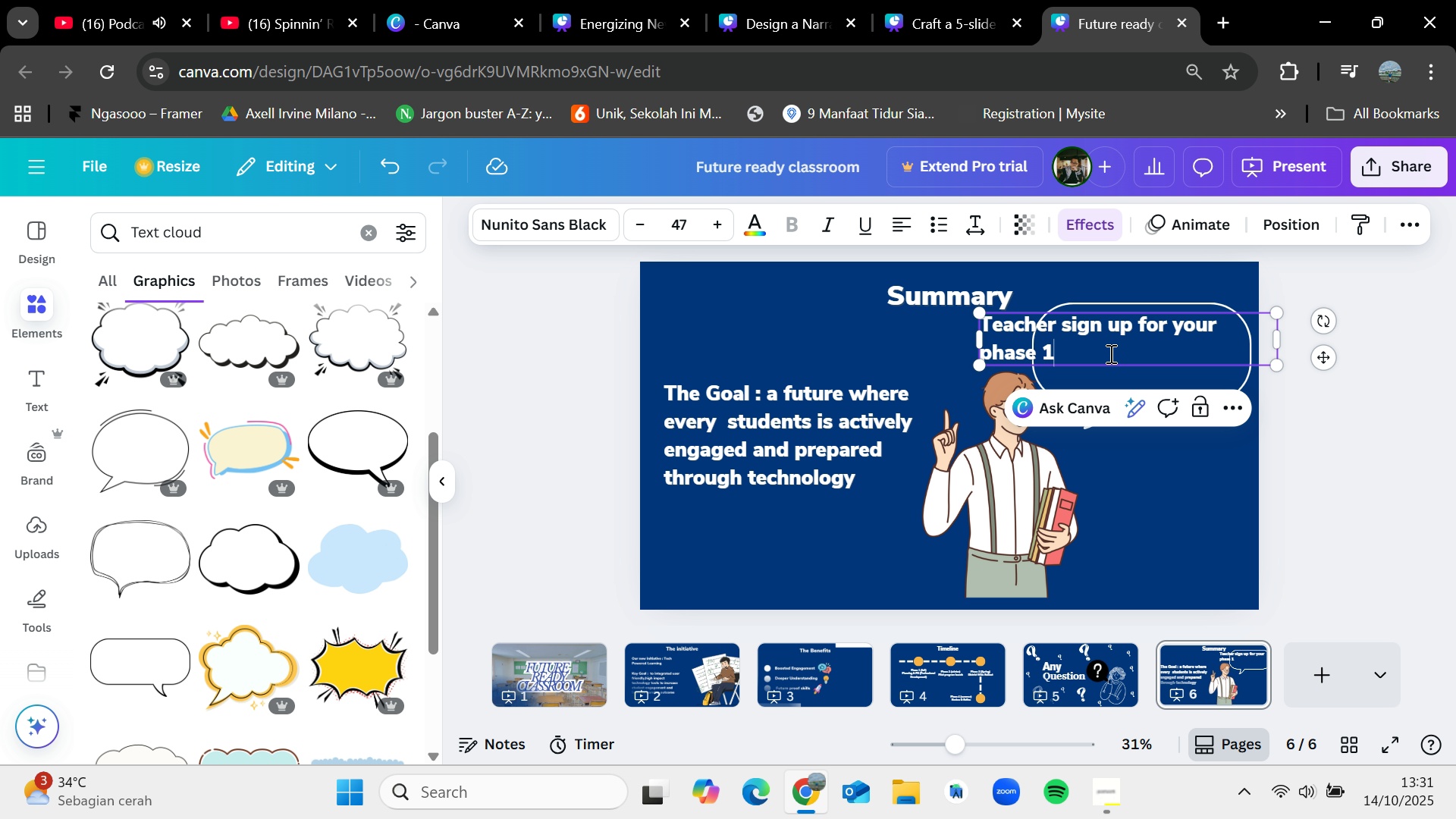 
type( proff)
key(Backspace)
type(essional development session by)
 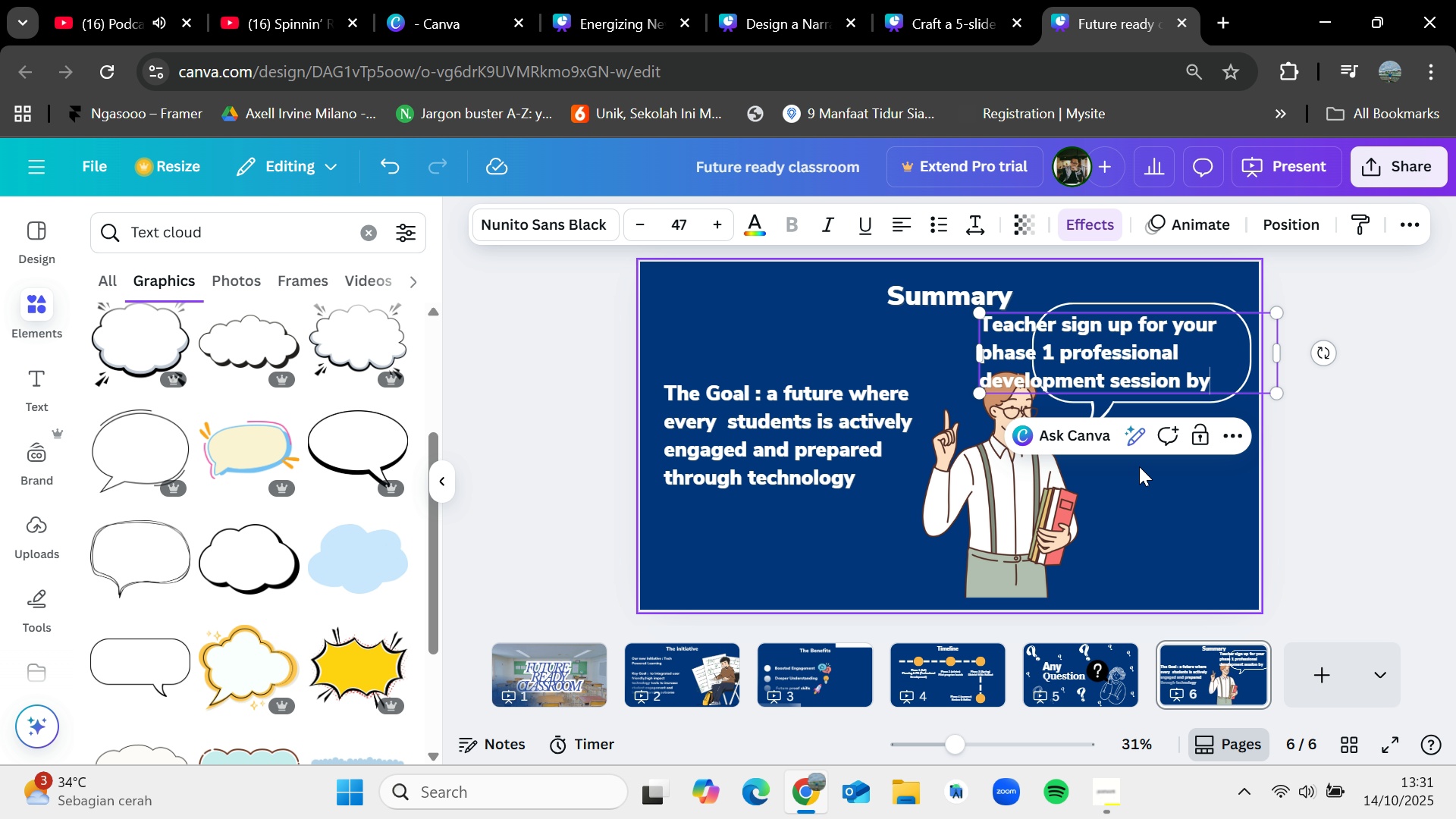 
type( 20/2)
key(Backspace)
type(10/2025)
 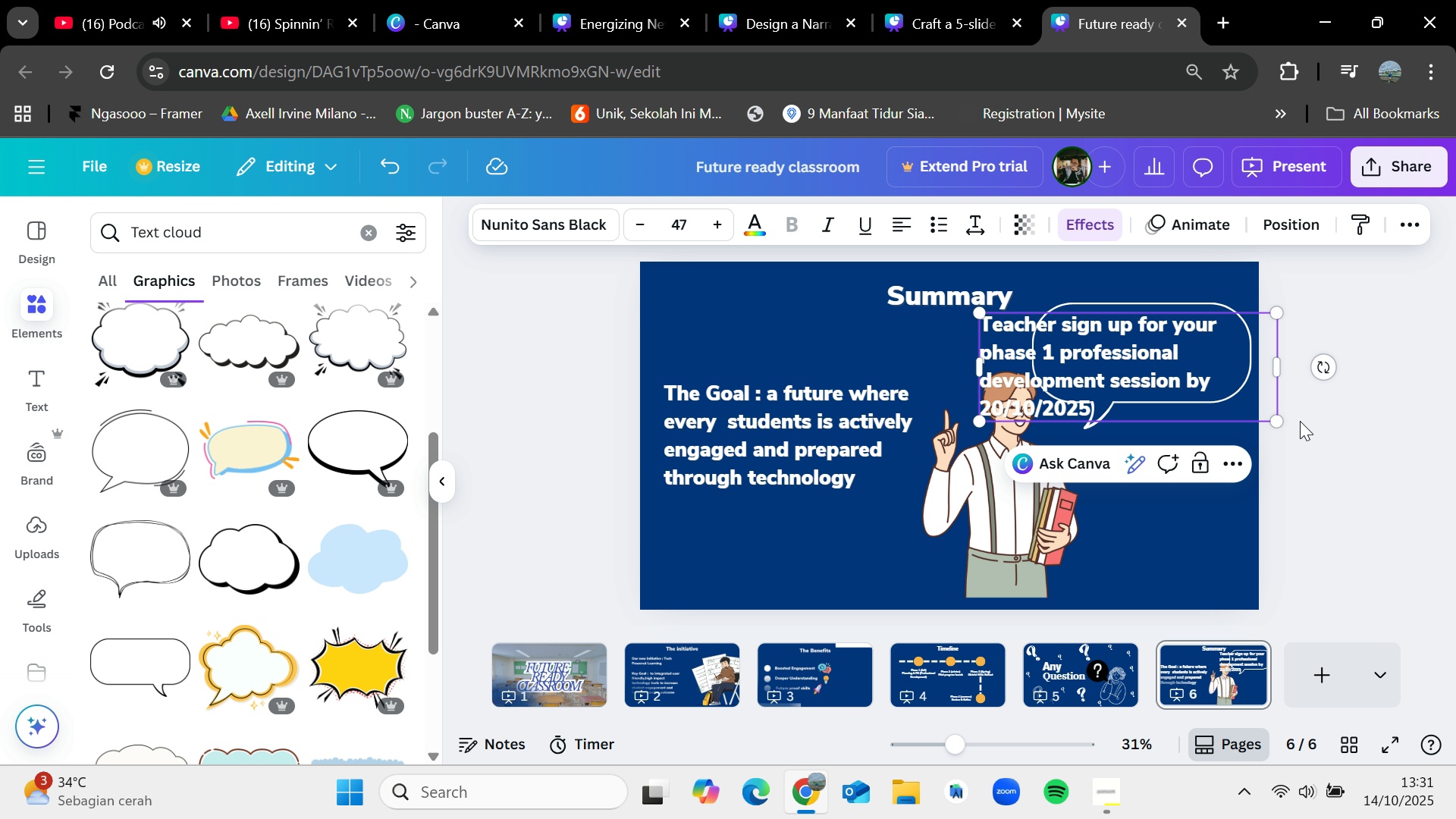 
left_click_drag(start_coordinate=[1282, 419], to_coordinate=[1167, 370])
 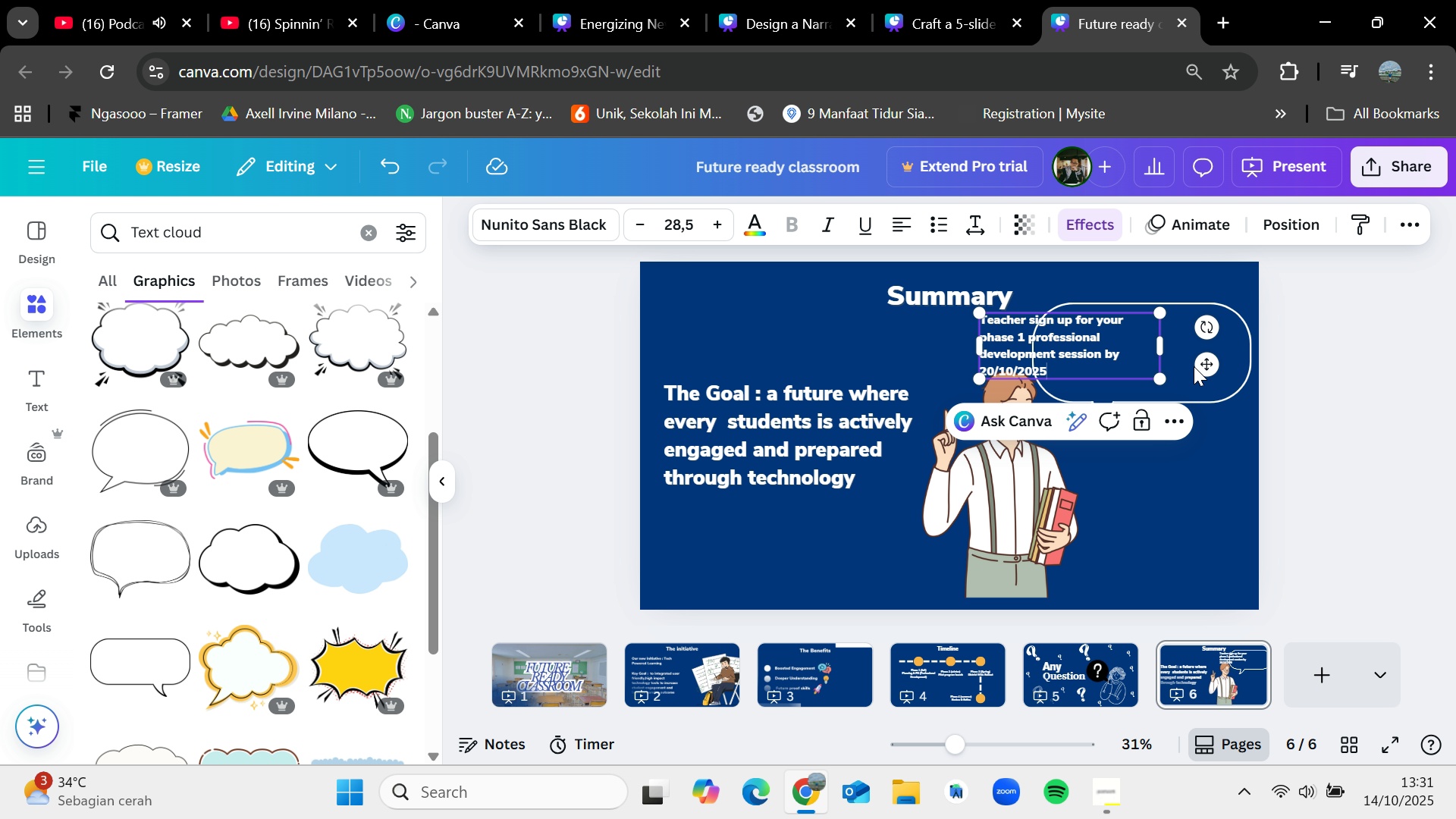 
left_click_drag(start_coordinate=[1212, 368], to_coordinate=[1290, 373])
 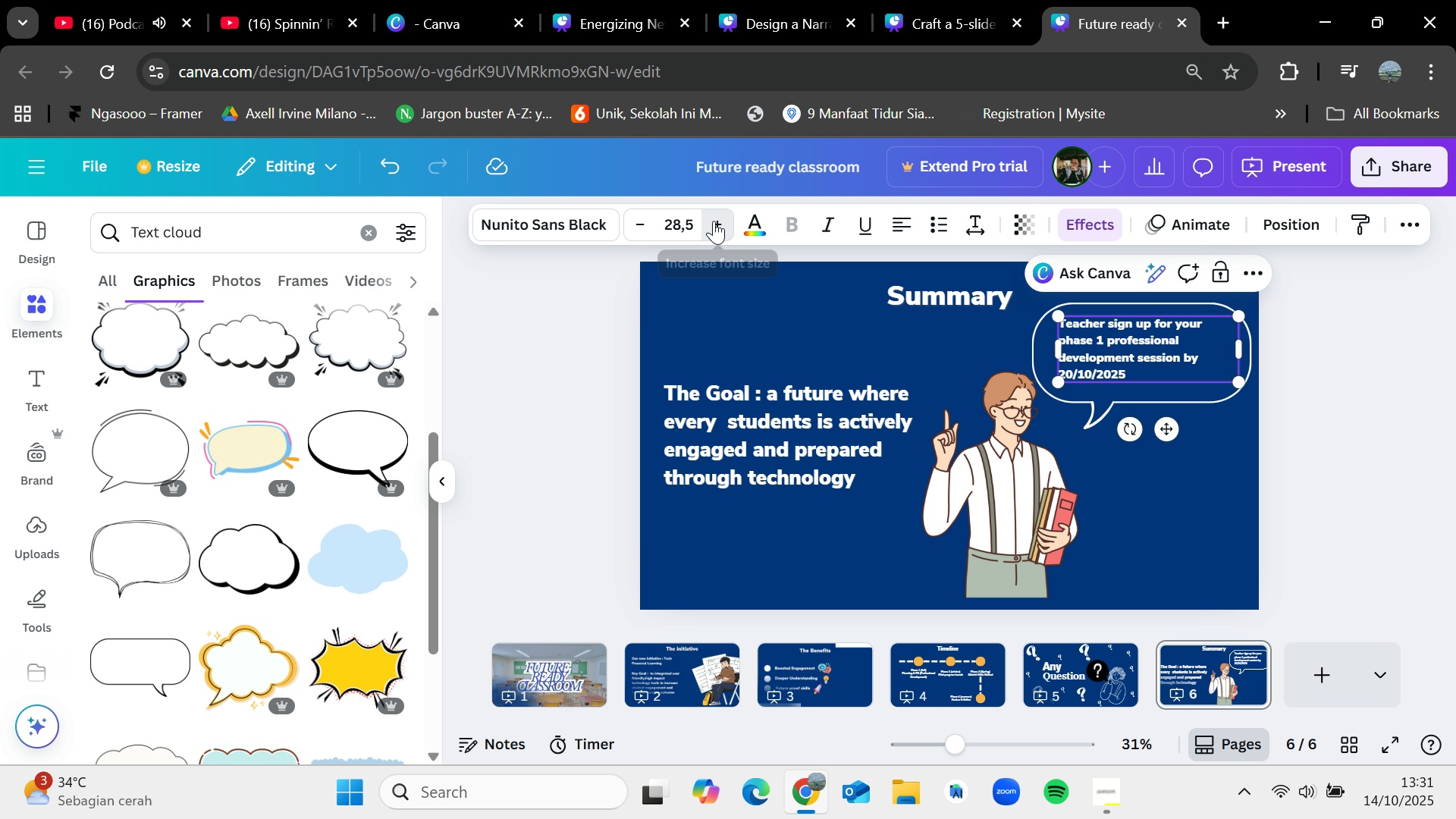 
double_click([714, 221])
 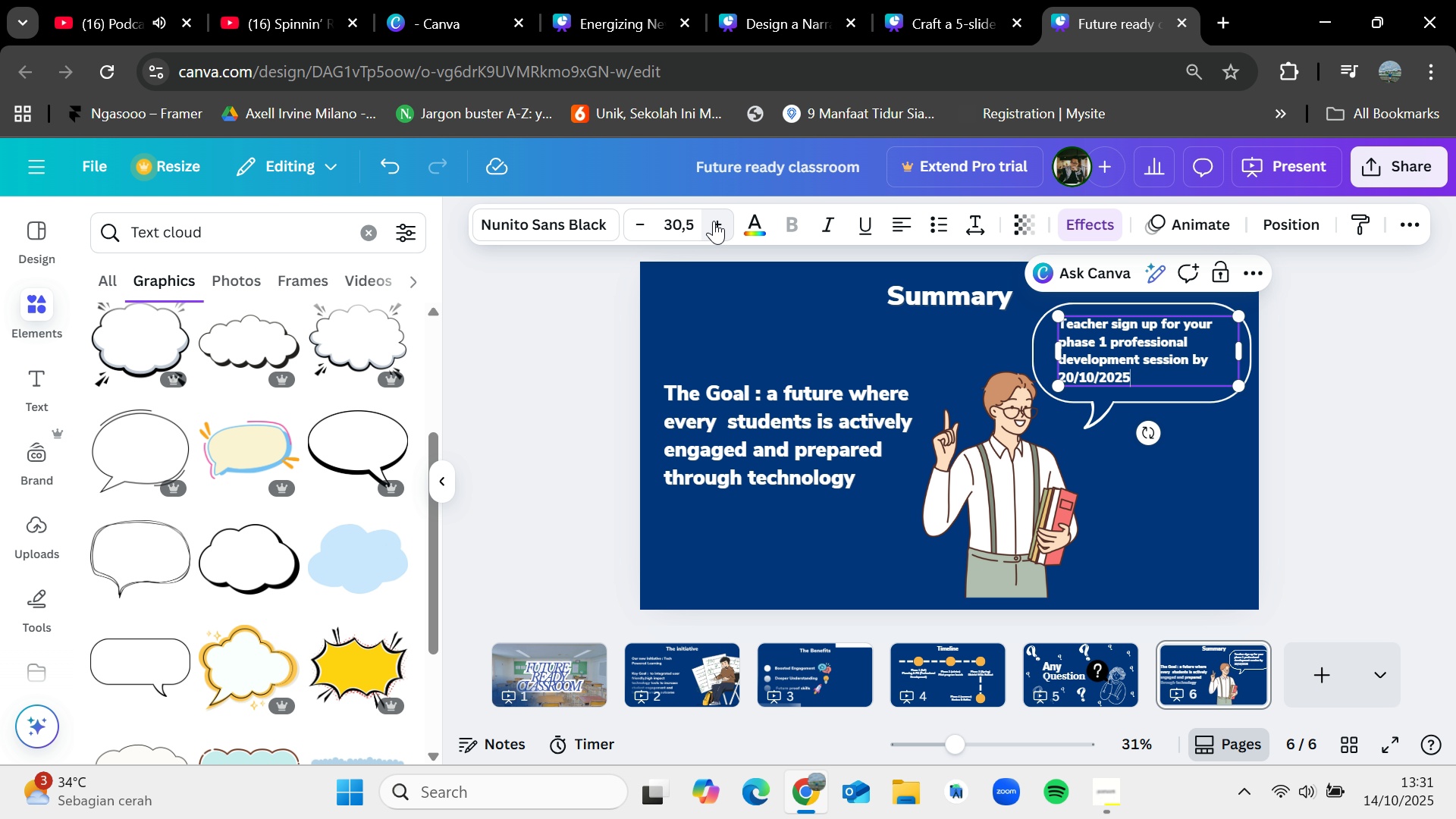 
triple_click([714, 221])
 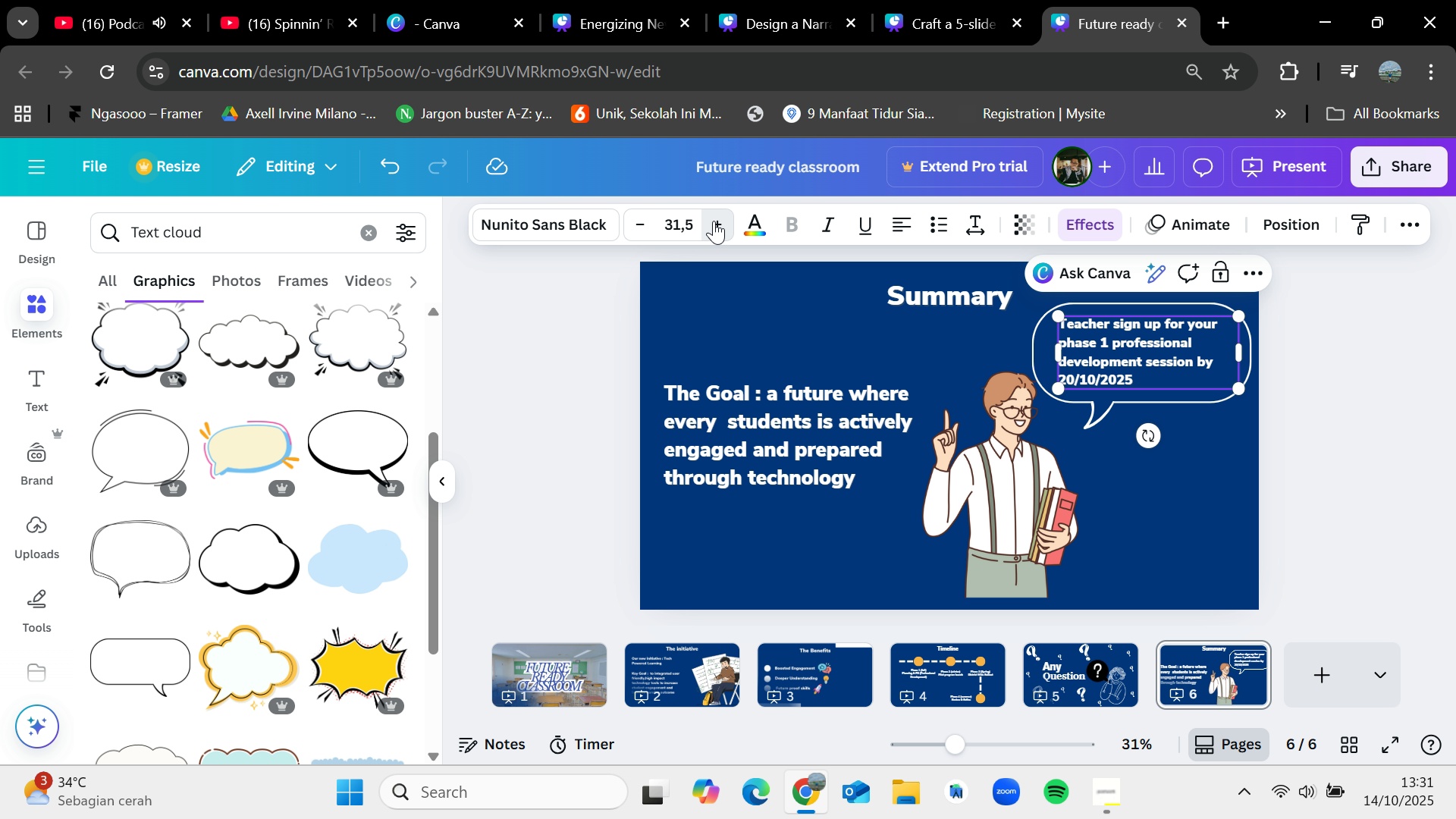 
triple_click([714, 221])
 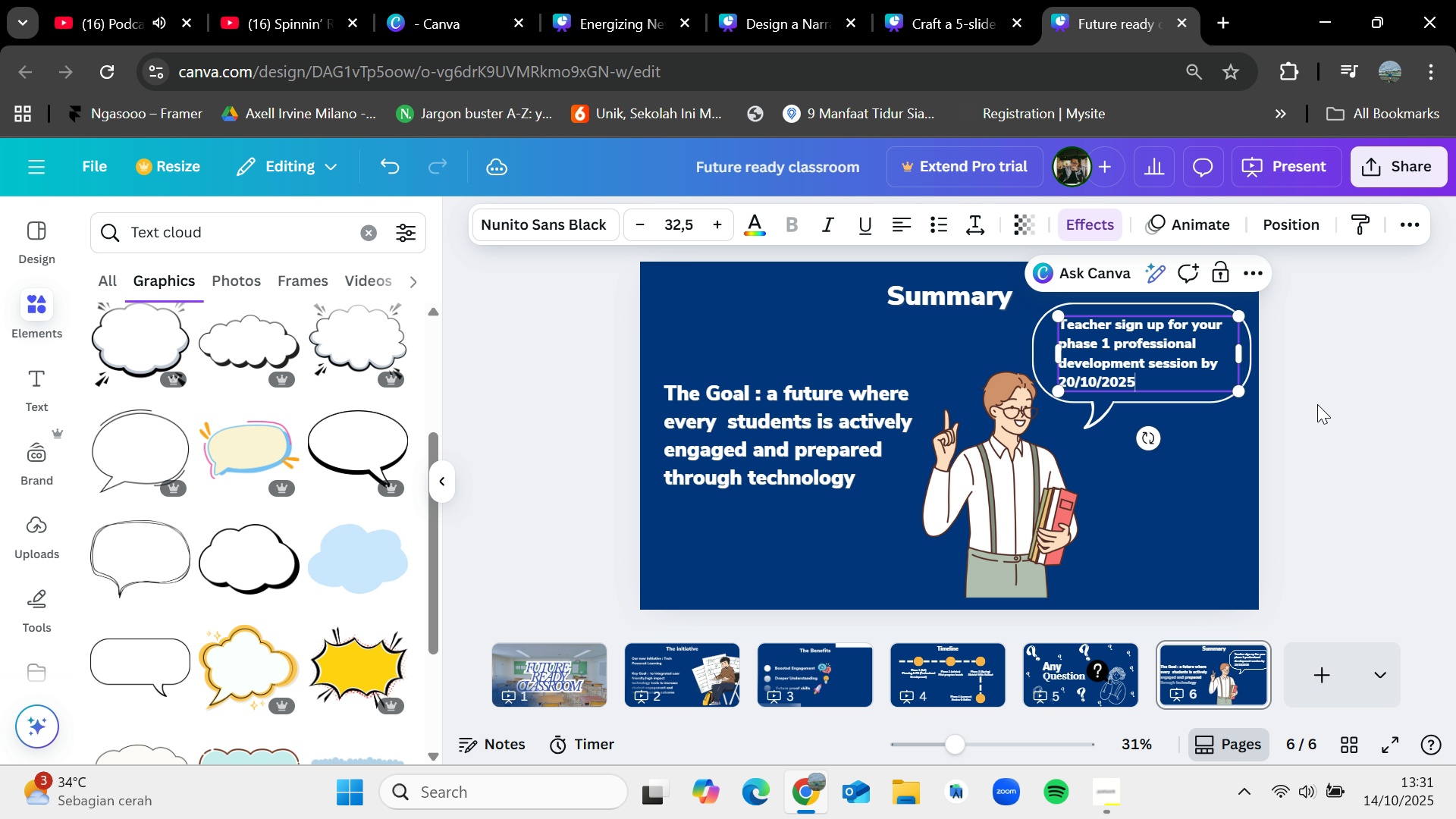 
left_click([1320, 406])
 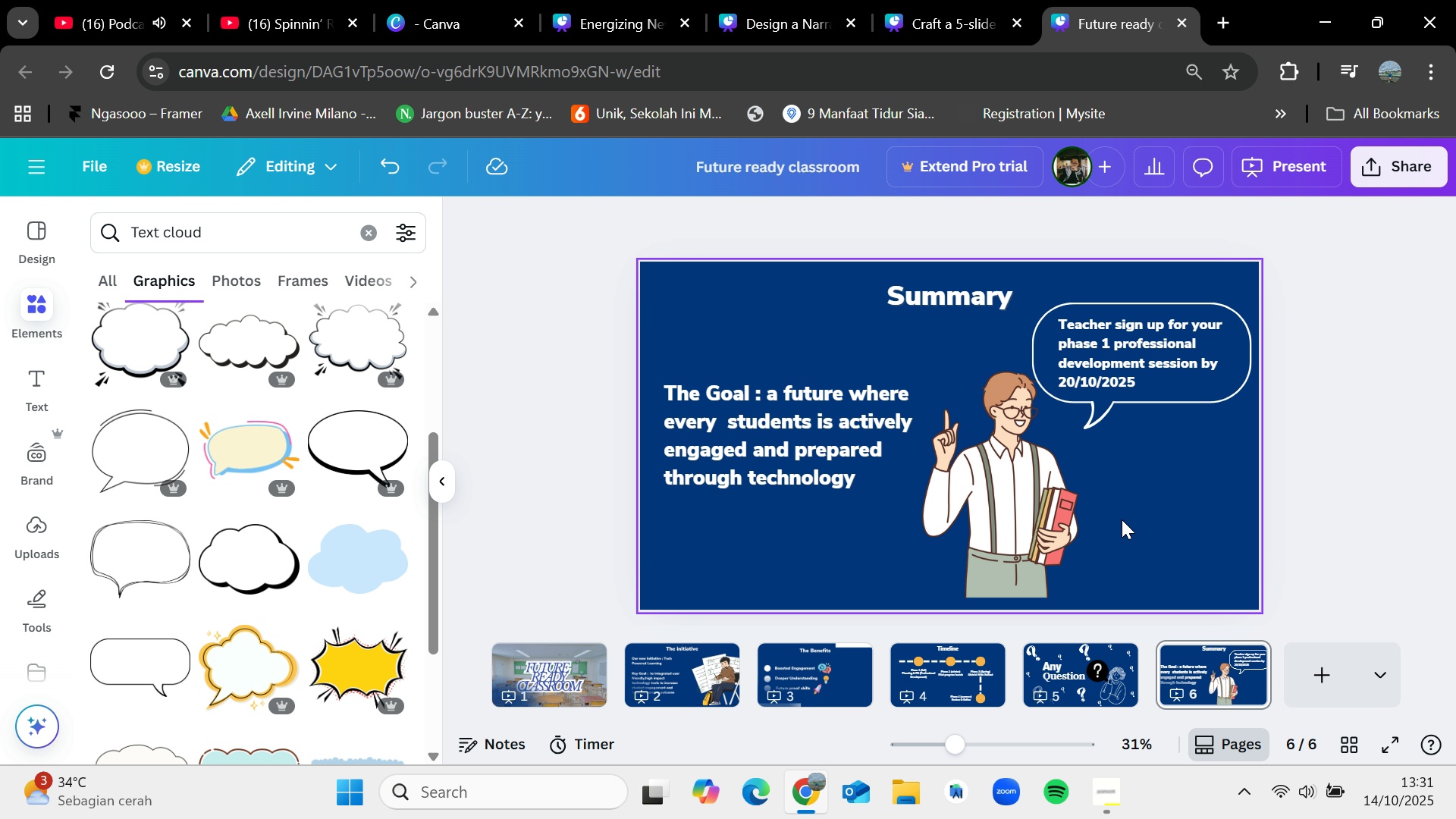 
left_click_drag(start_coordinate=[950, 303], to_coordinate=[730, 303])
 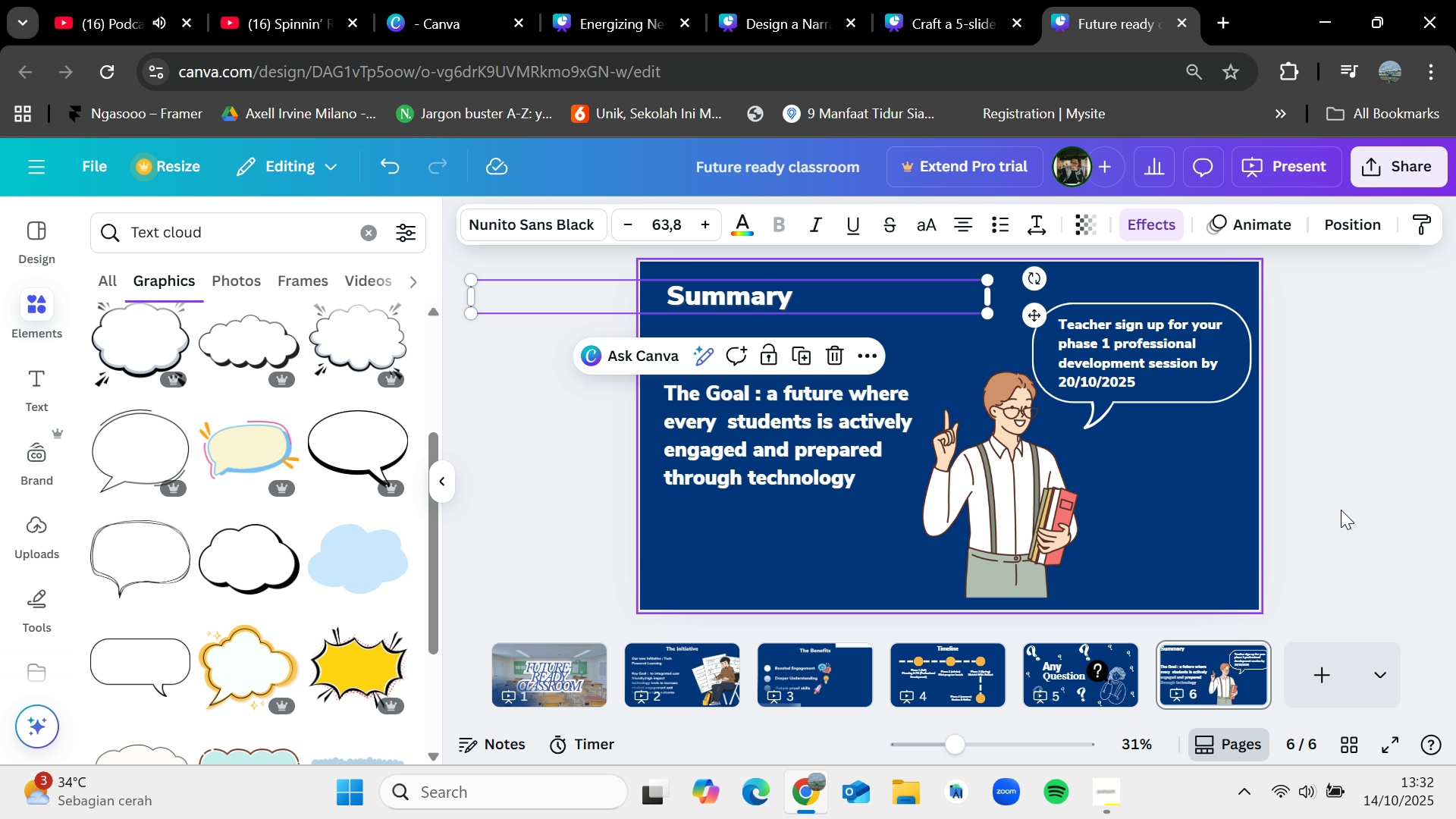 
left_click([1366, 510])
 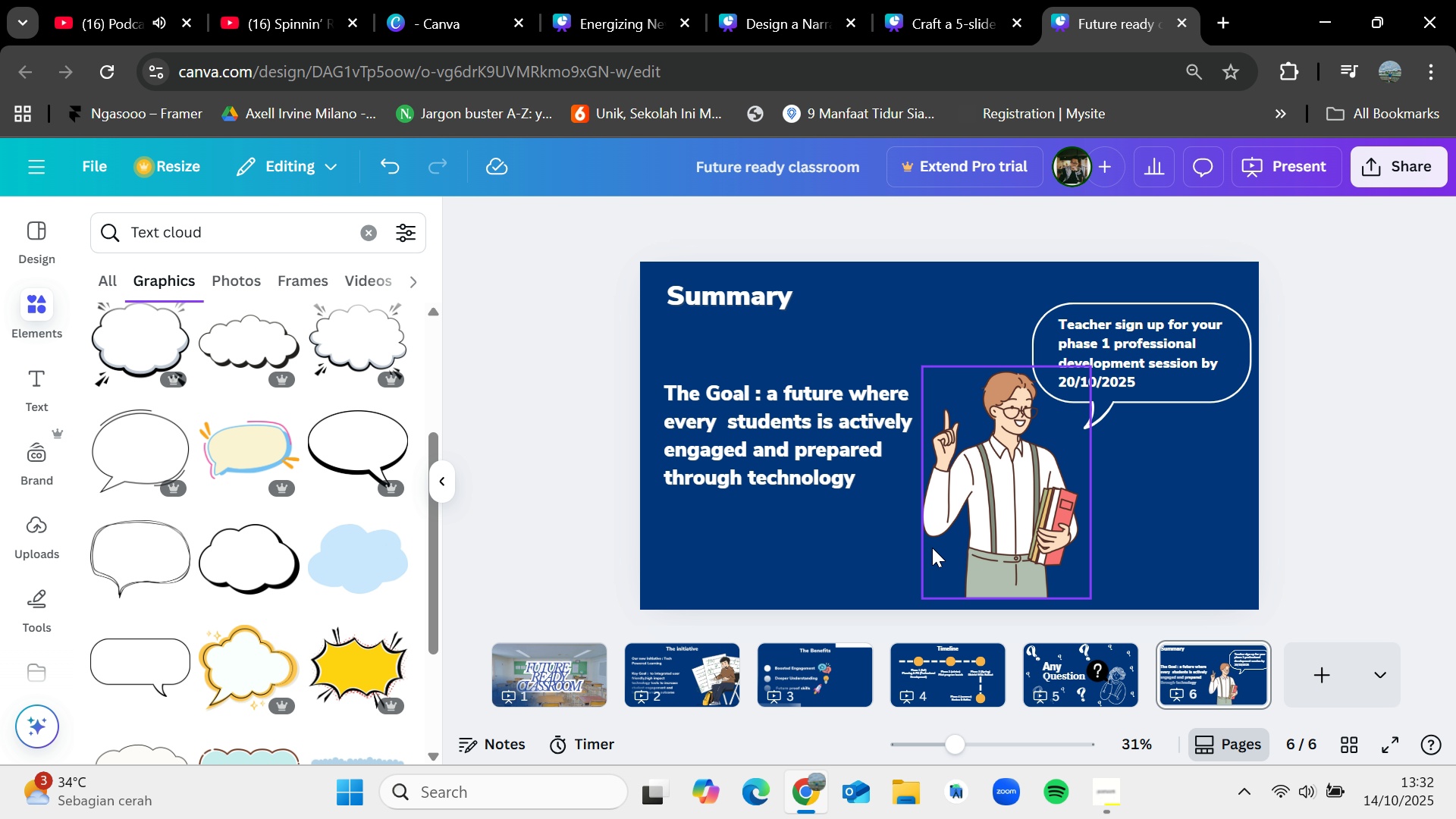 
left_click_drag(start_coordinate=[862, 557], to_coordinate=[1188, 354])
 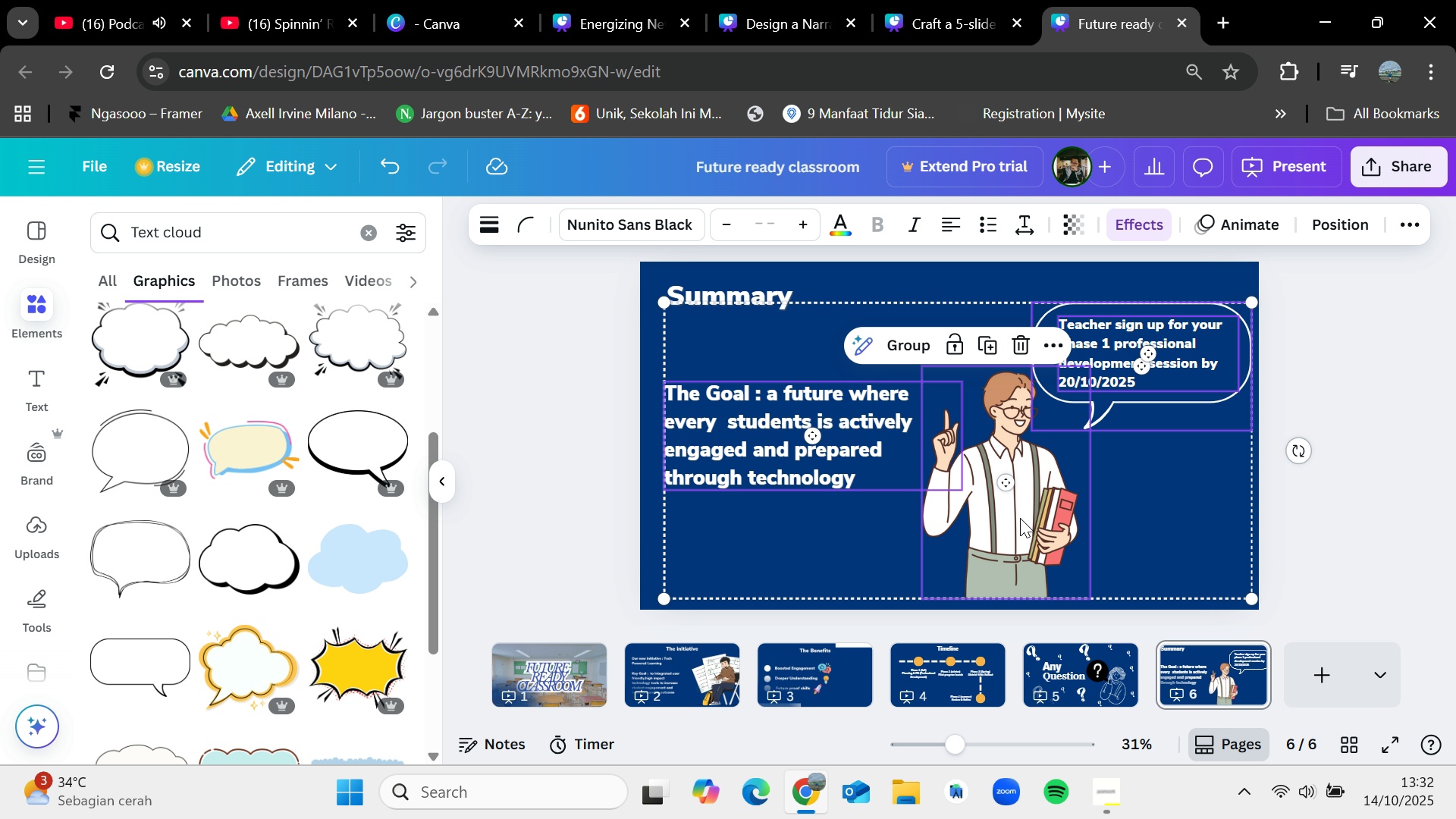 
left_click_drag(start_coordinate=[1004, 518], to_coordinate=[1002, 523])
 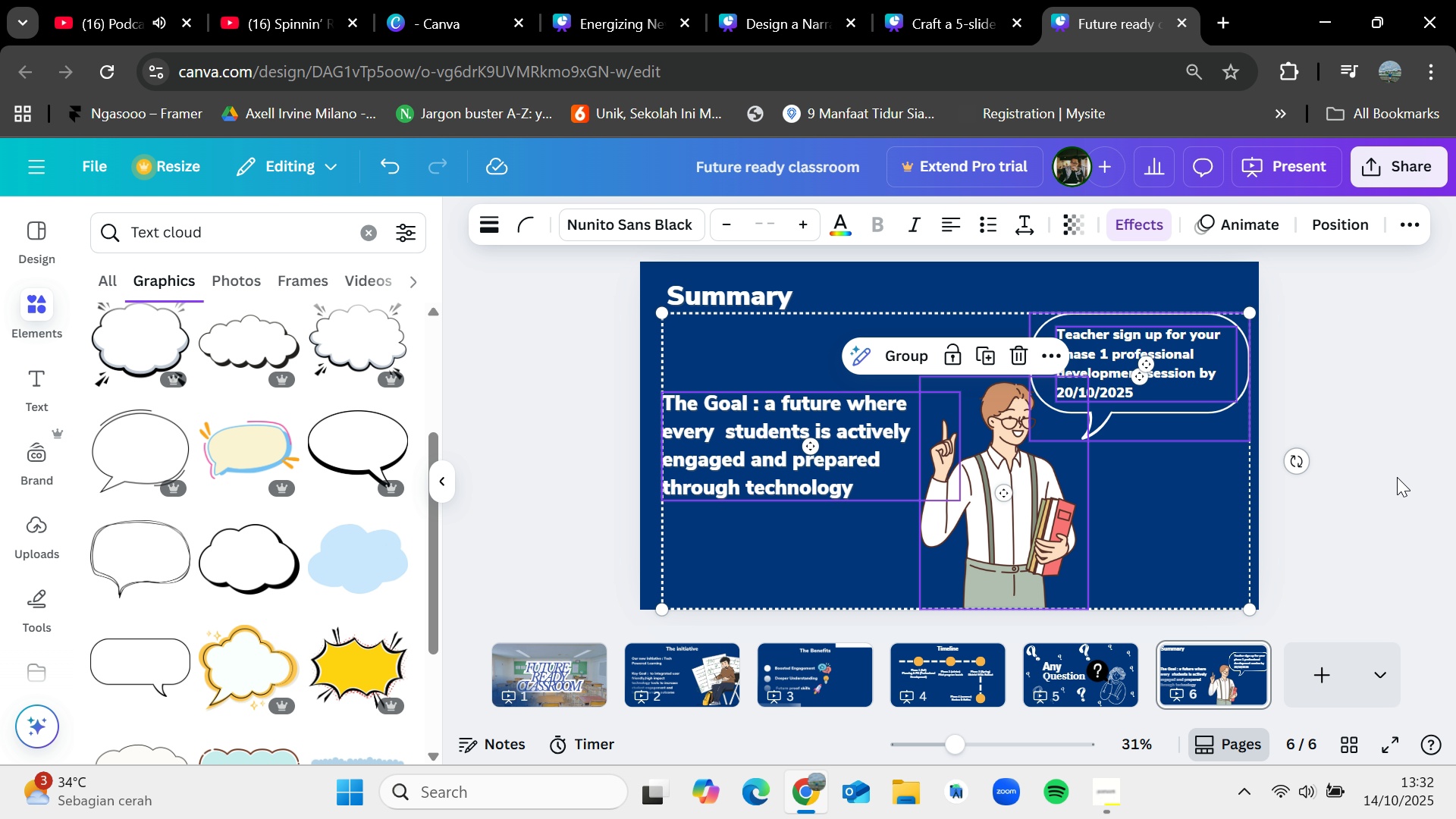 
left_click([1398, 477])
 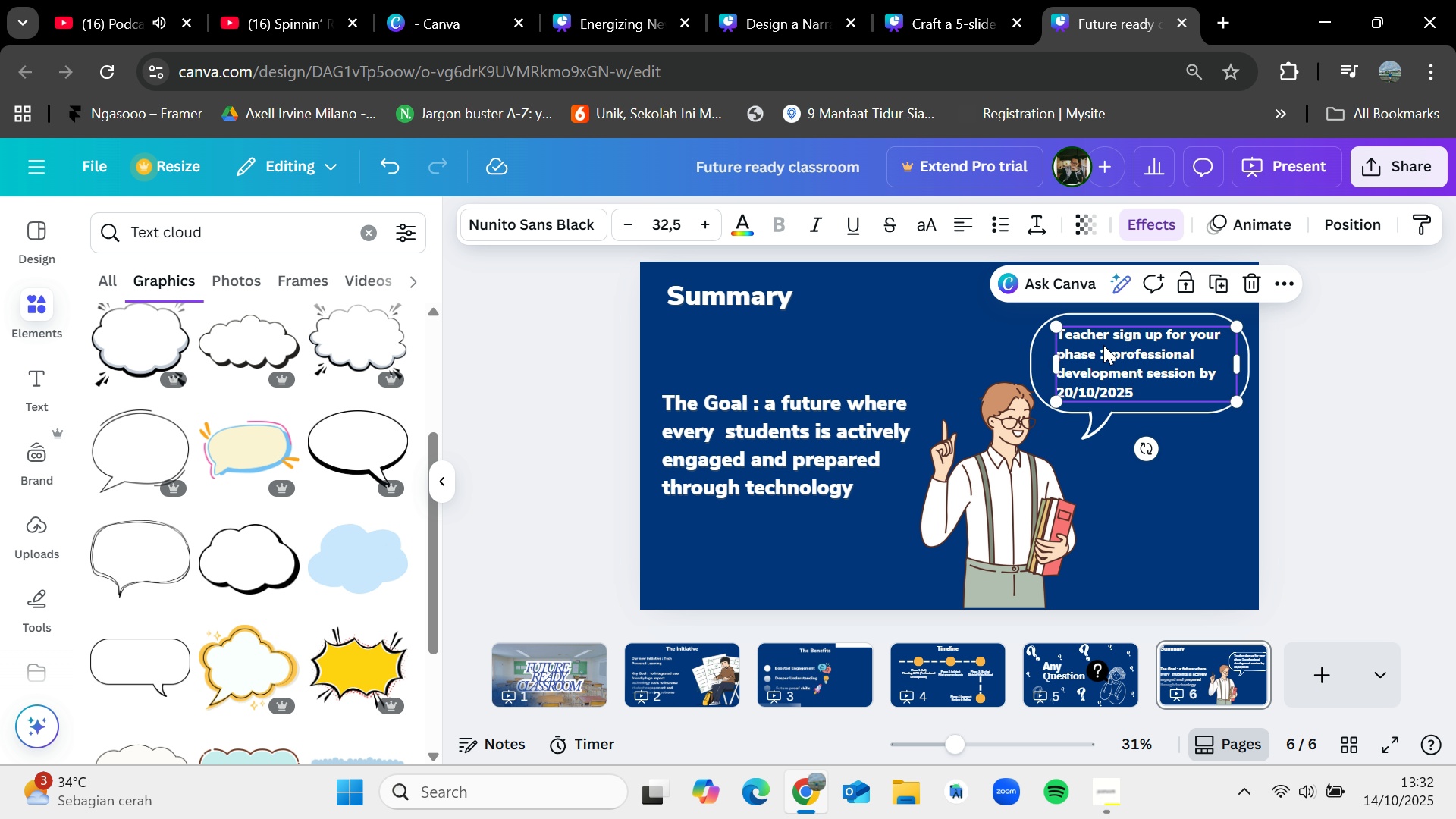 
wait(8.95)
 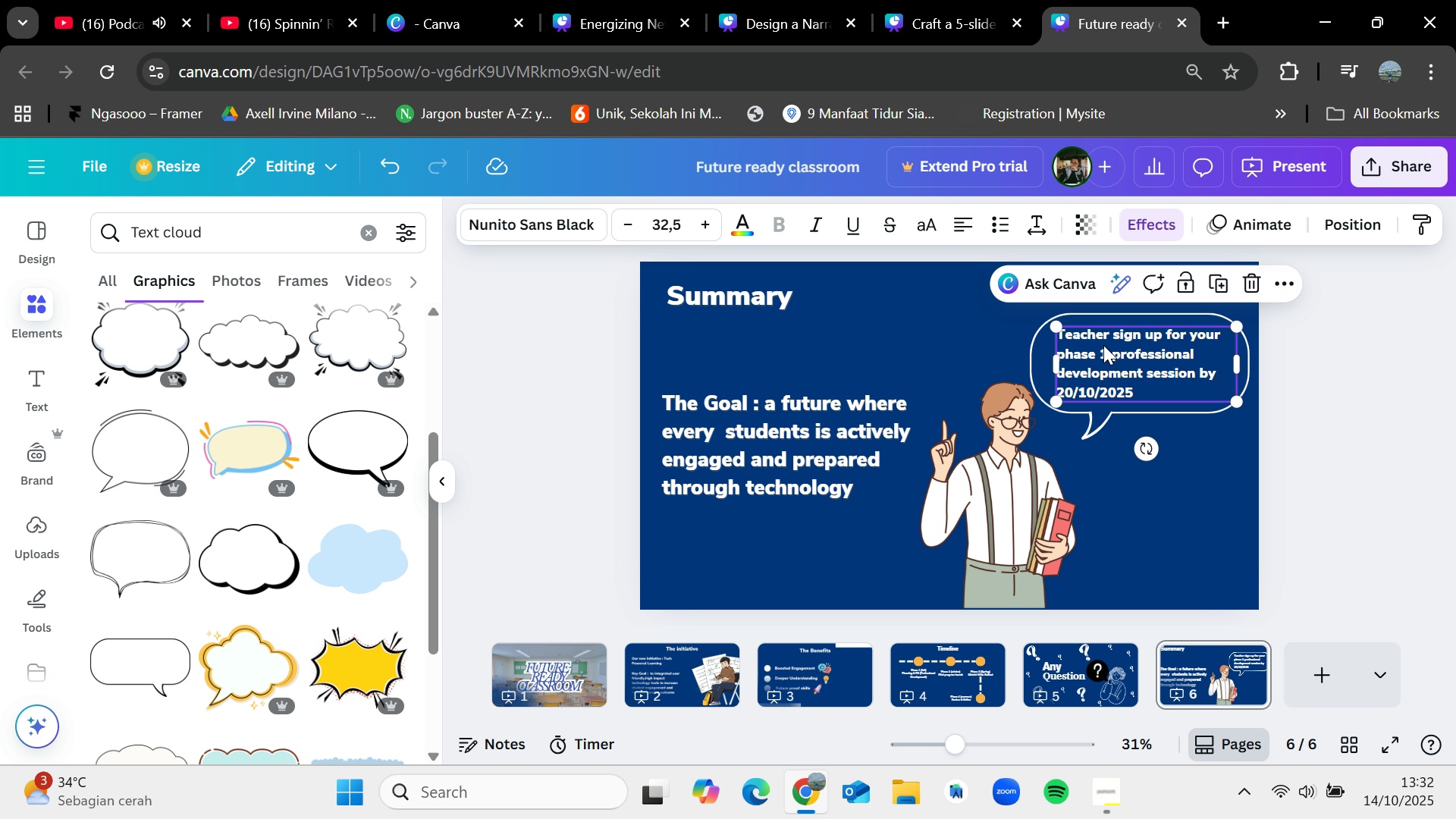 
left_click([106, 595])
 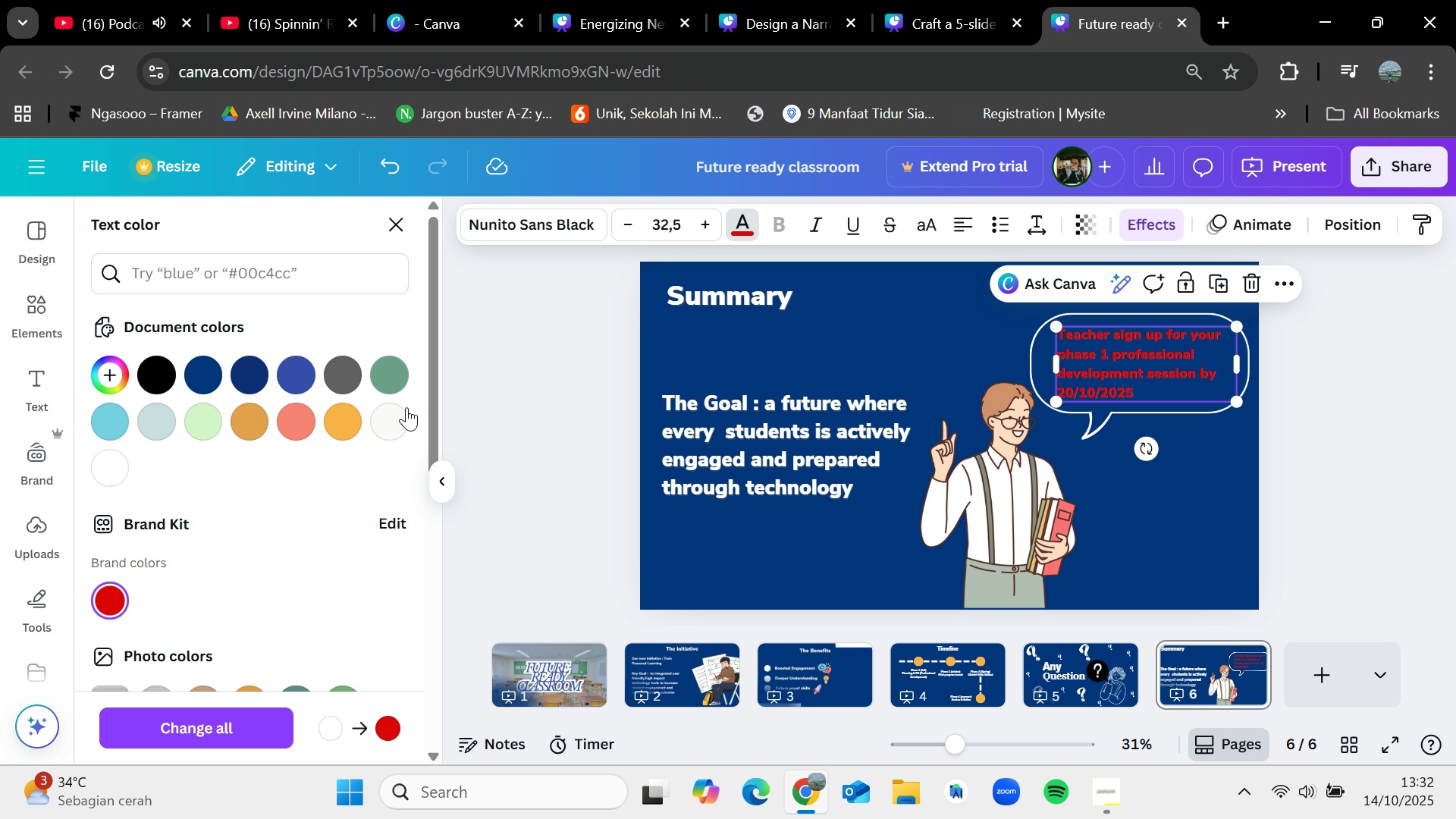 
left_click([406, 419])
 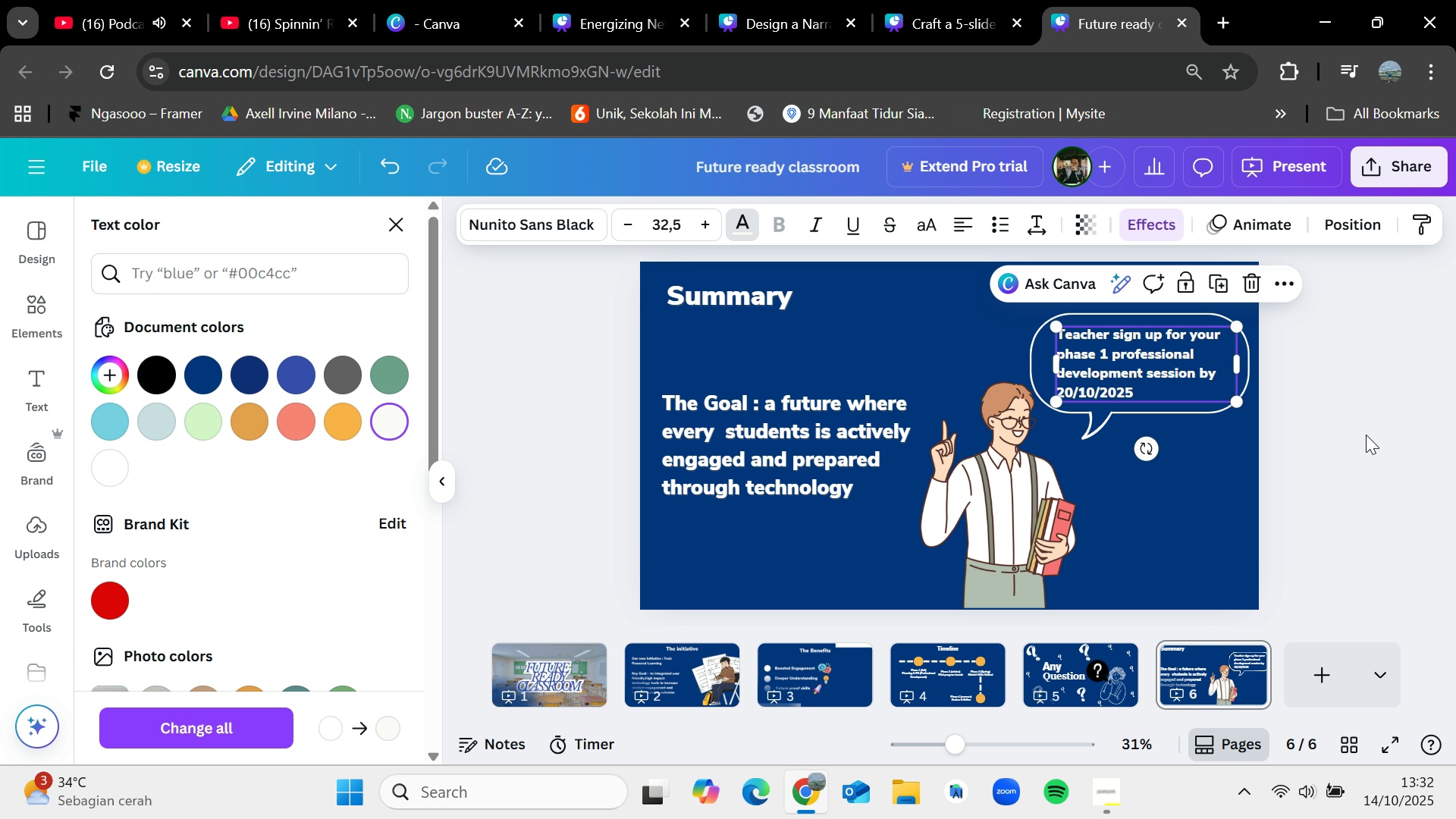 
left_click([1375, 438])
 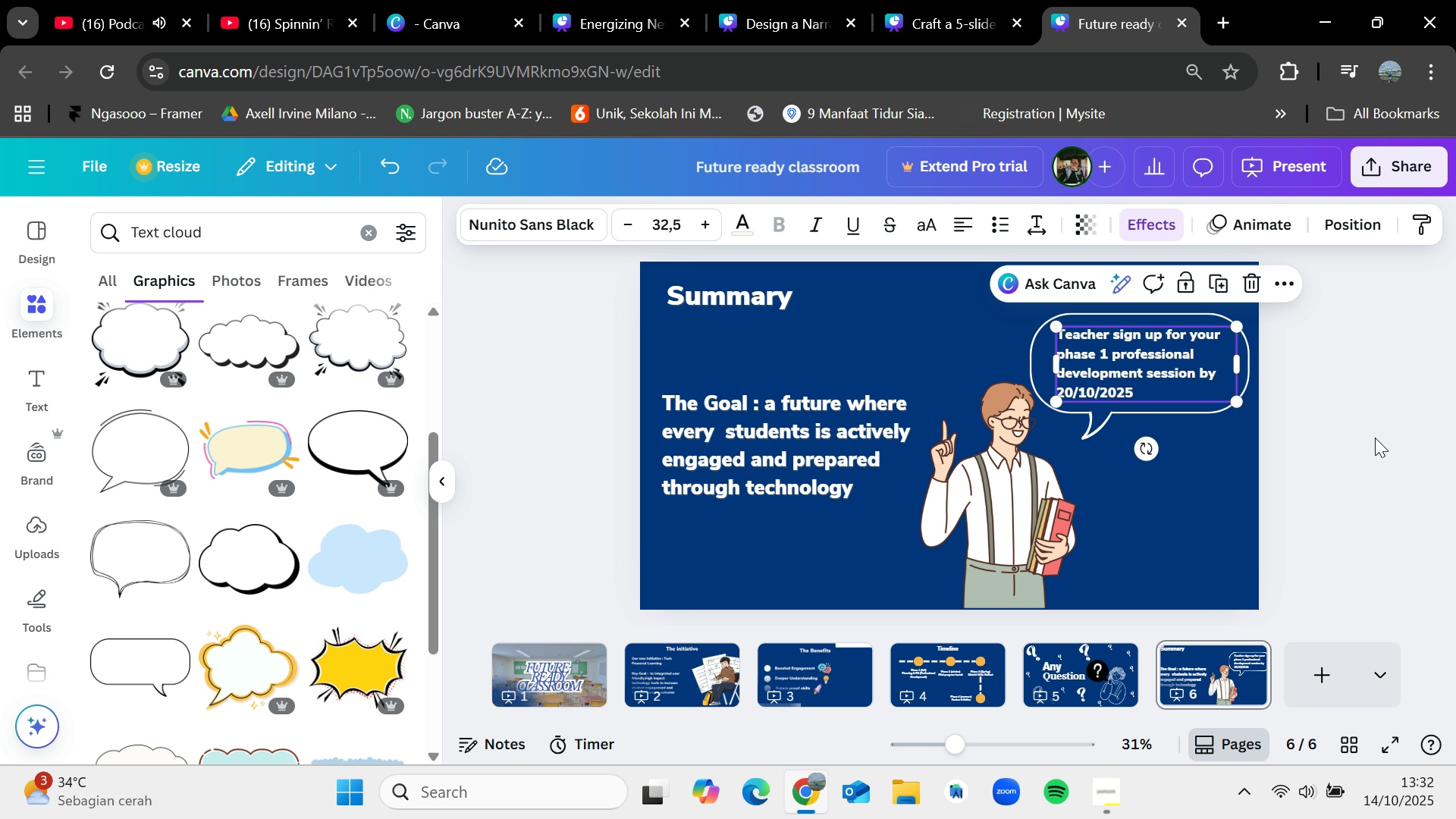 
left_click([1375, 438])
 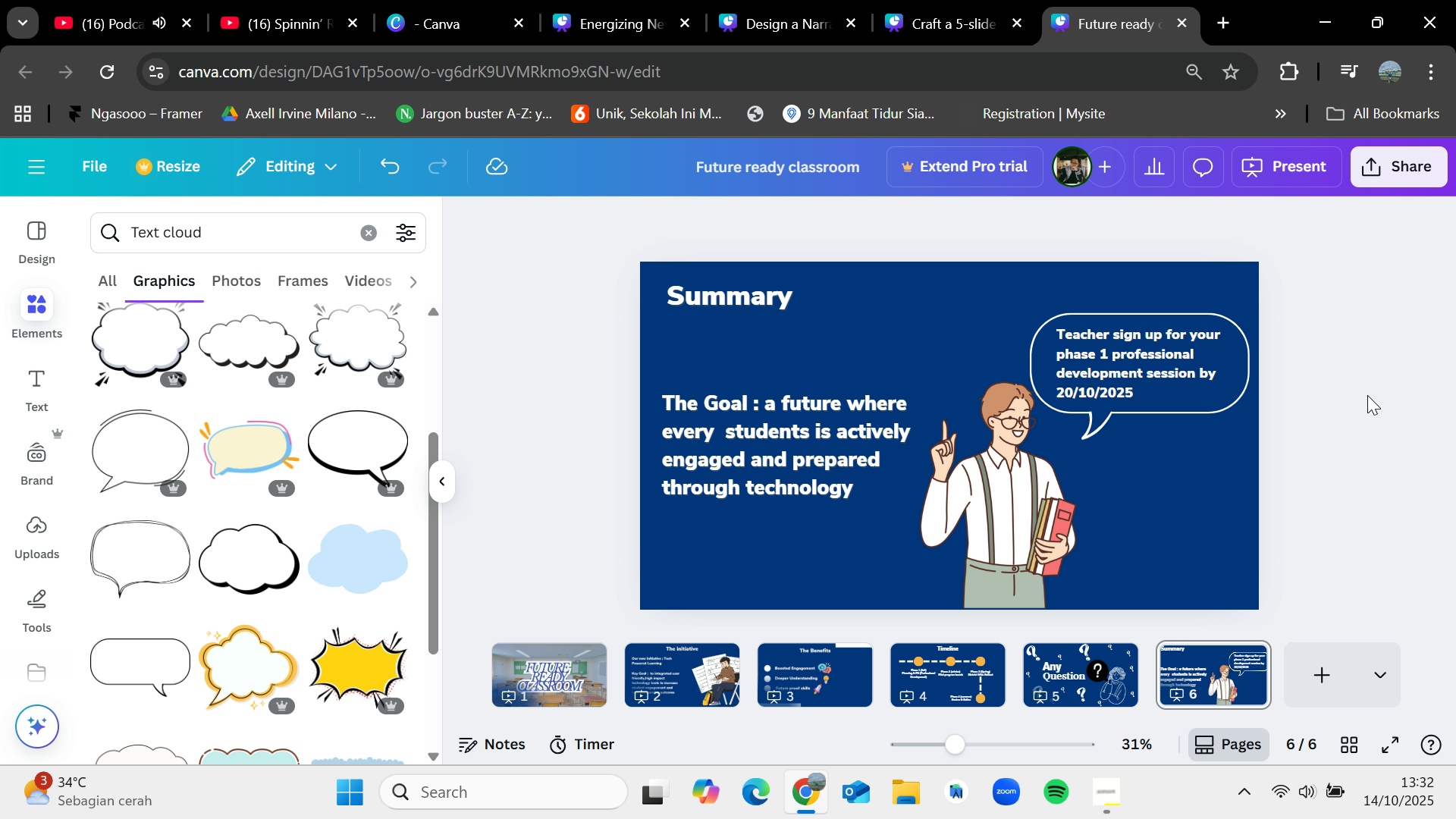 
wait(29.29)
 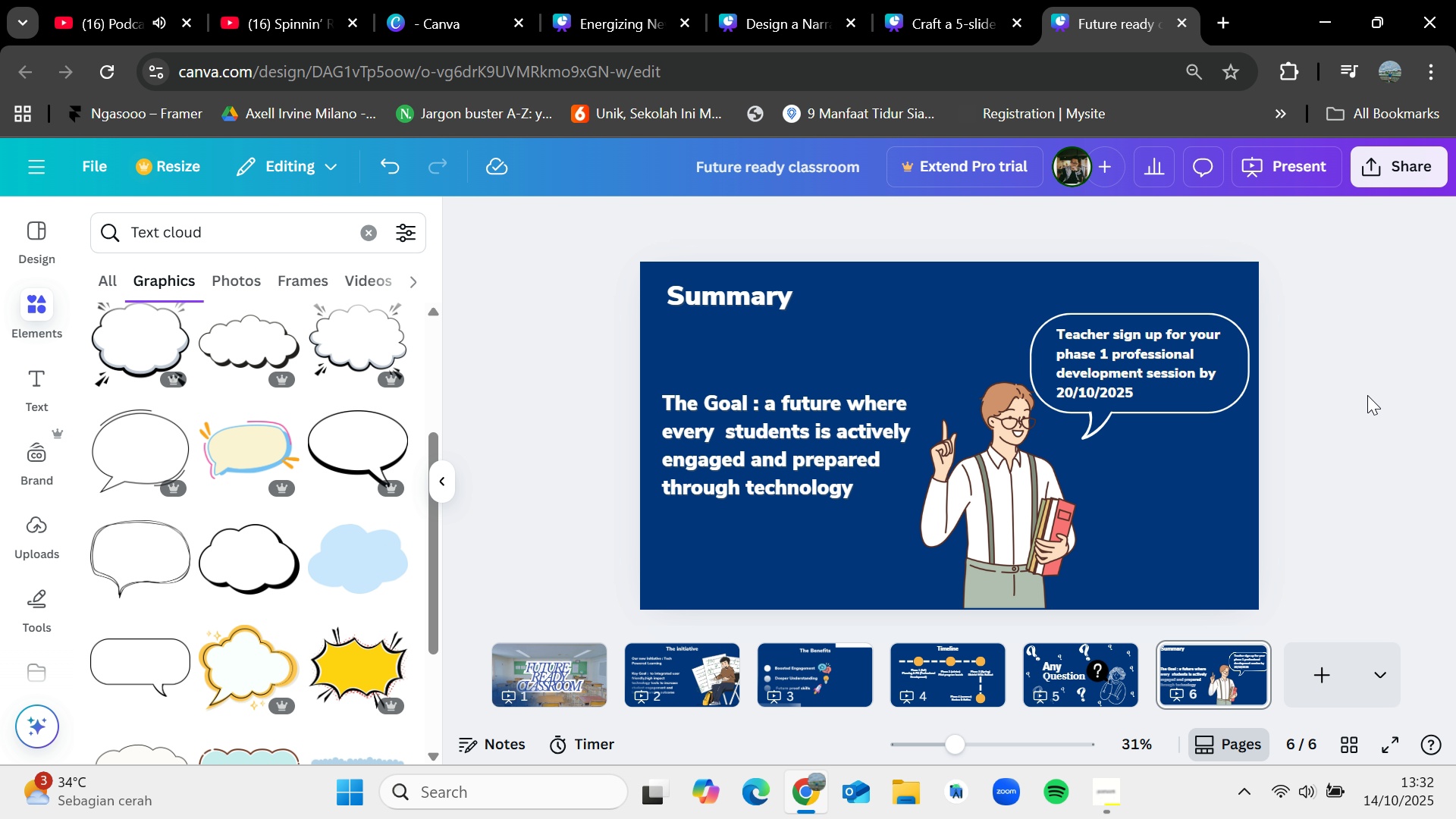 
left_click([1119, 795])
 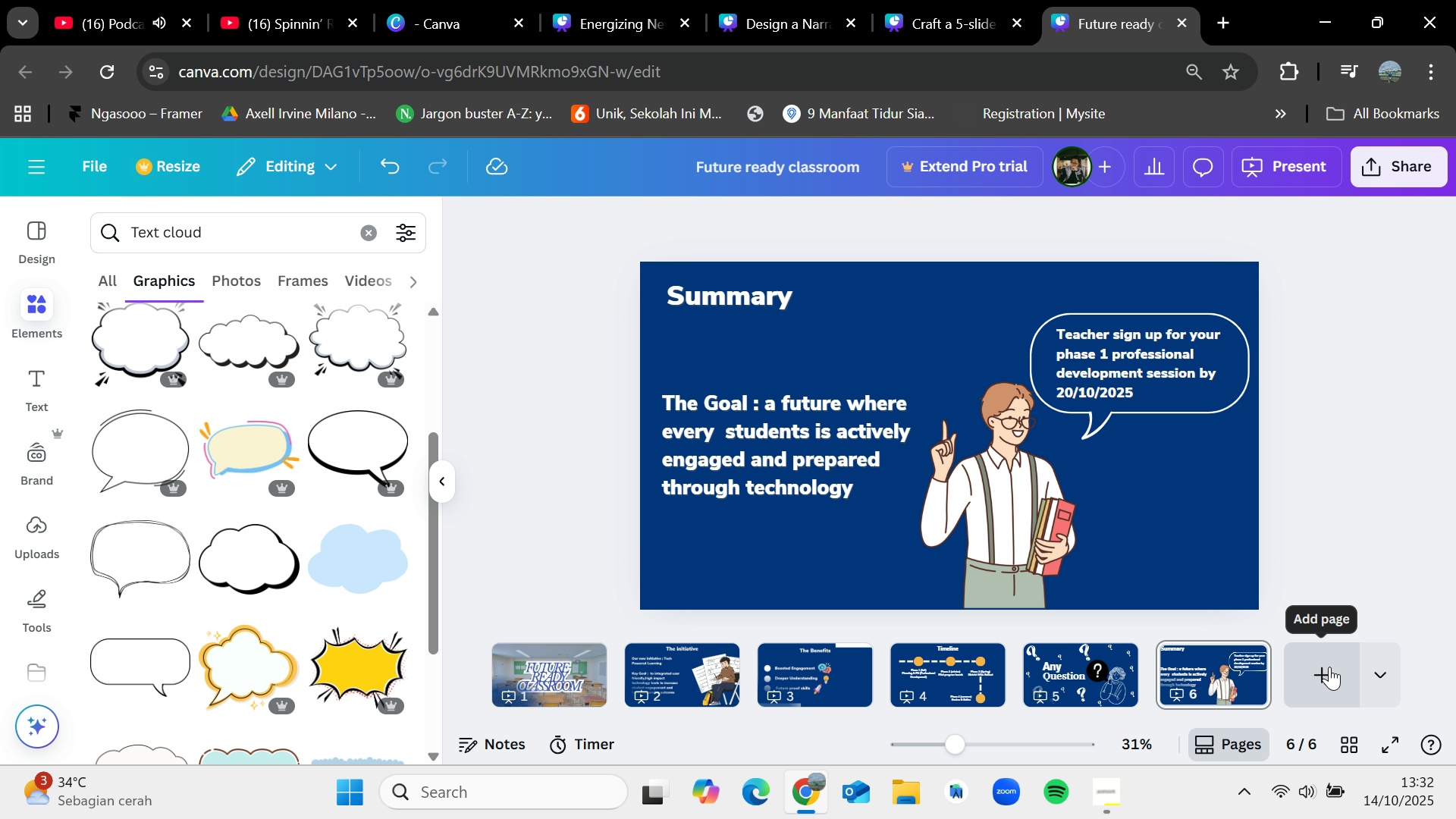 
wait(6.76)
 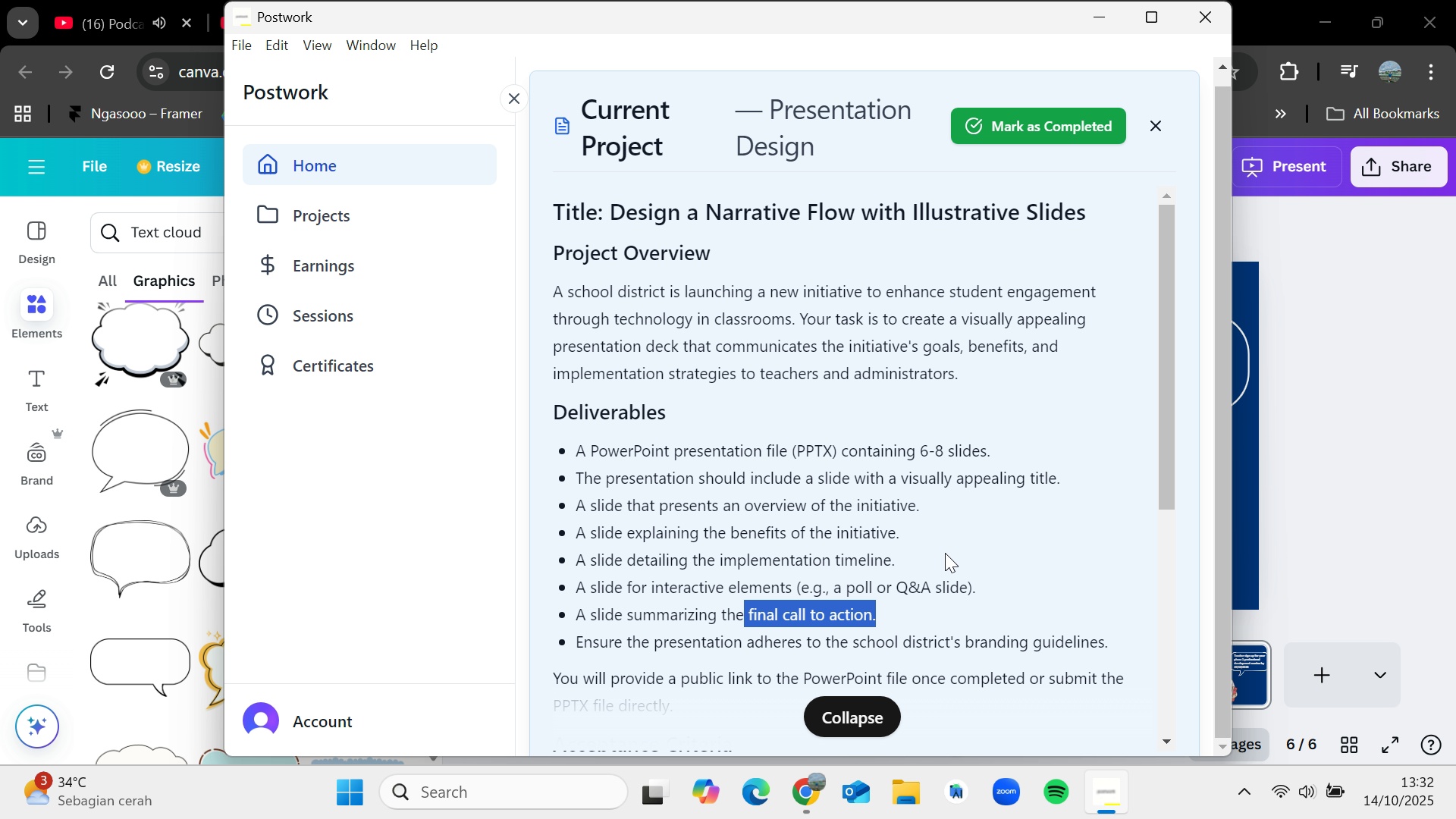 
left_click([1329, 667])
 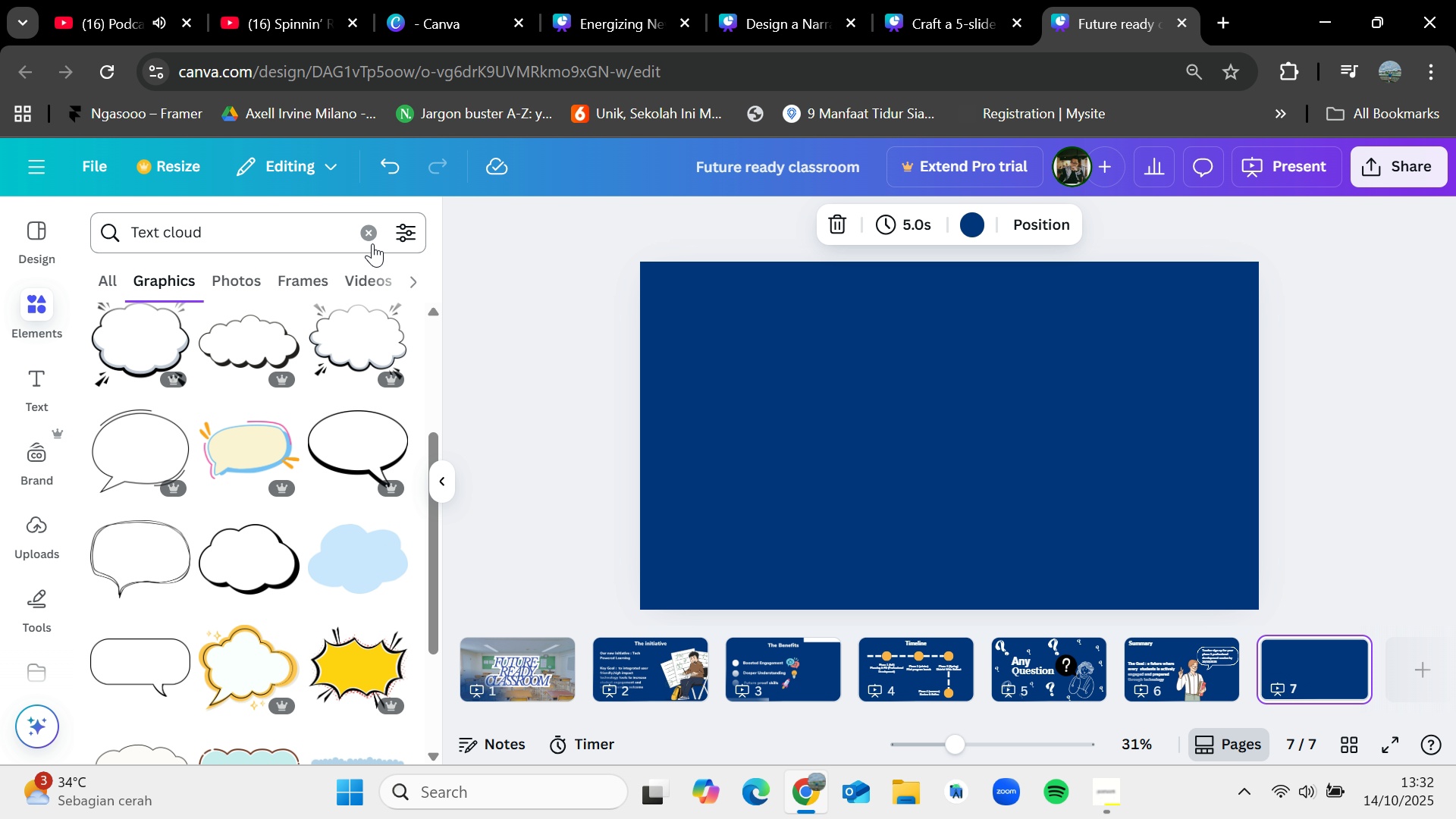 
left_click([372, 243])
 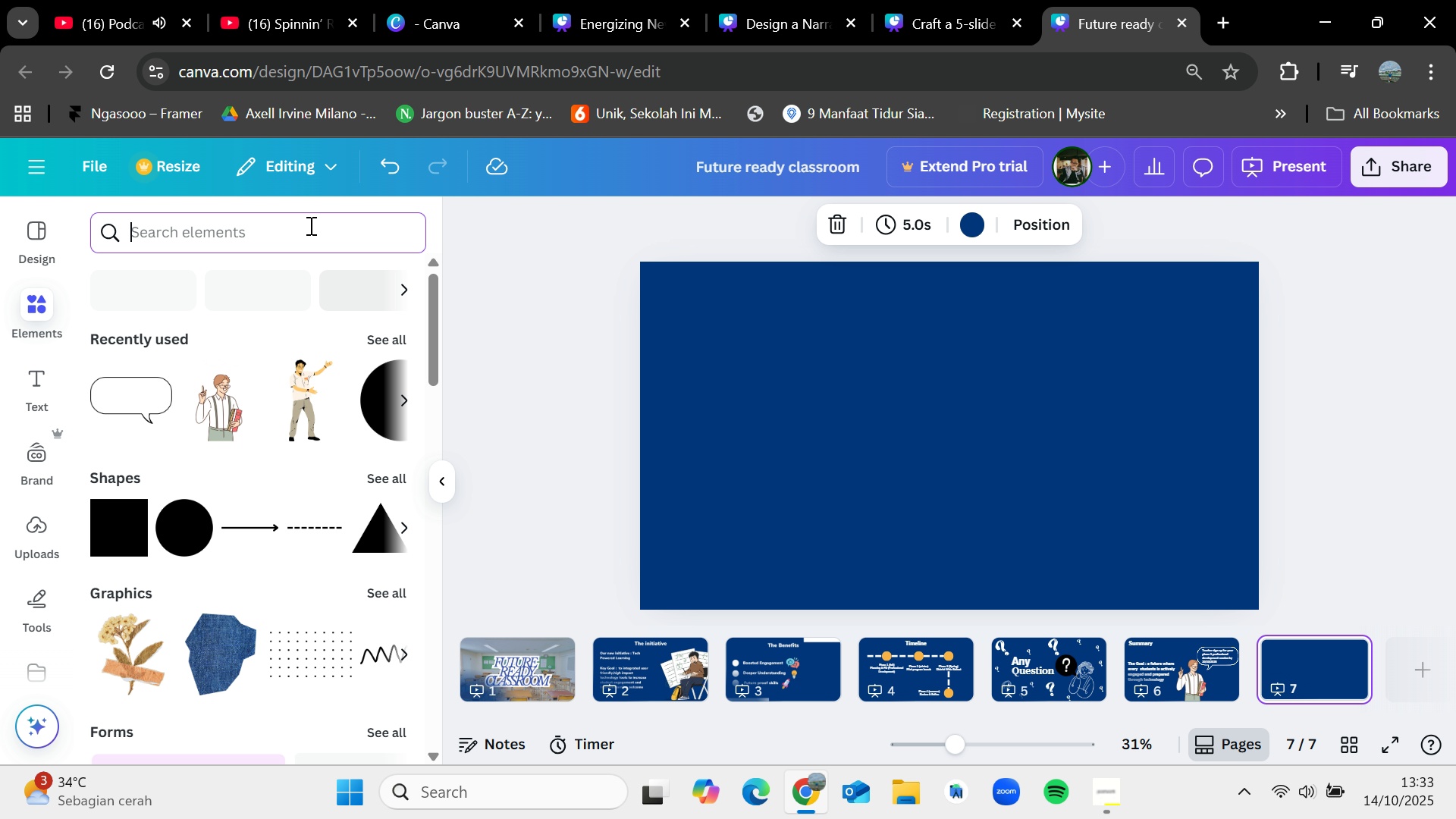 
type(thank you)
 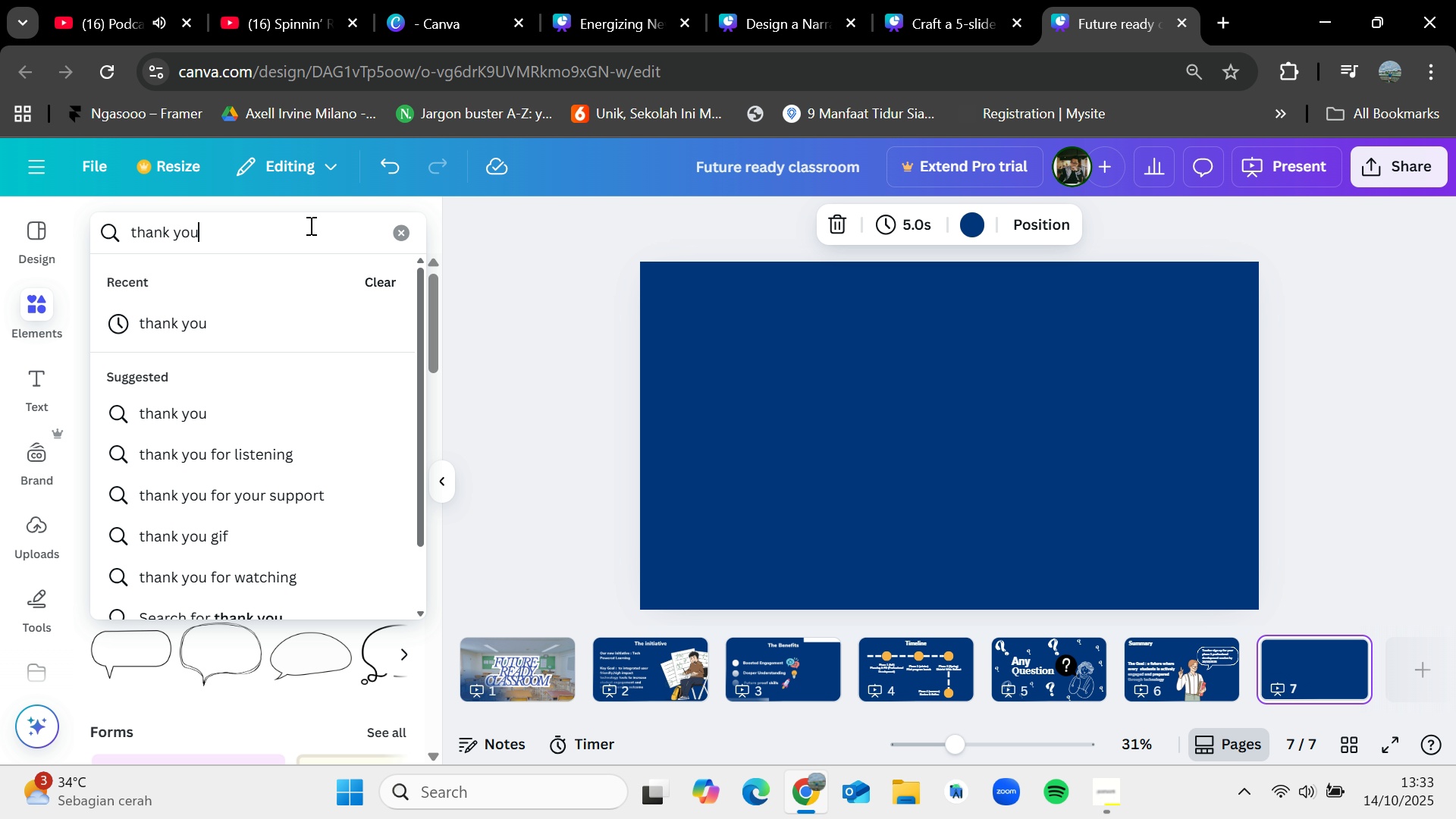 
key(Enter)
 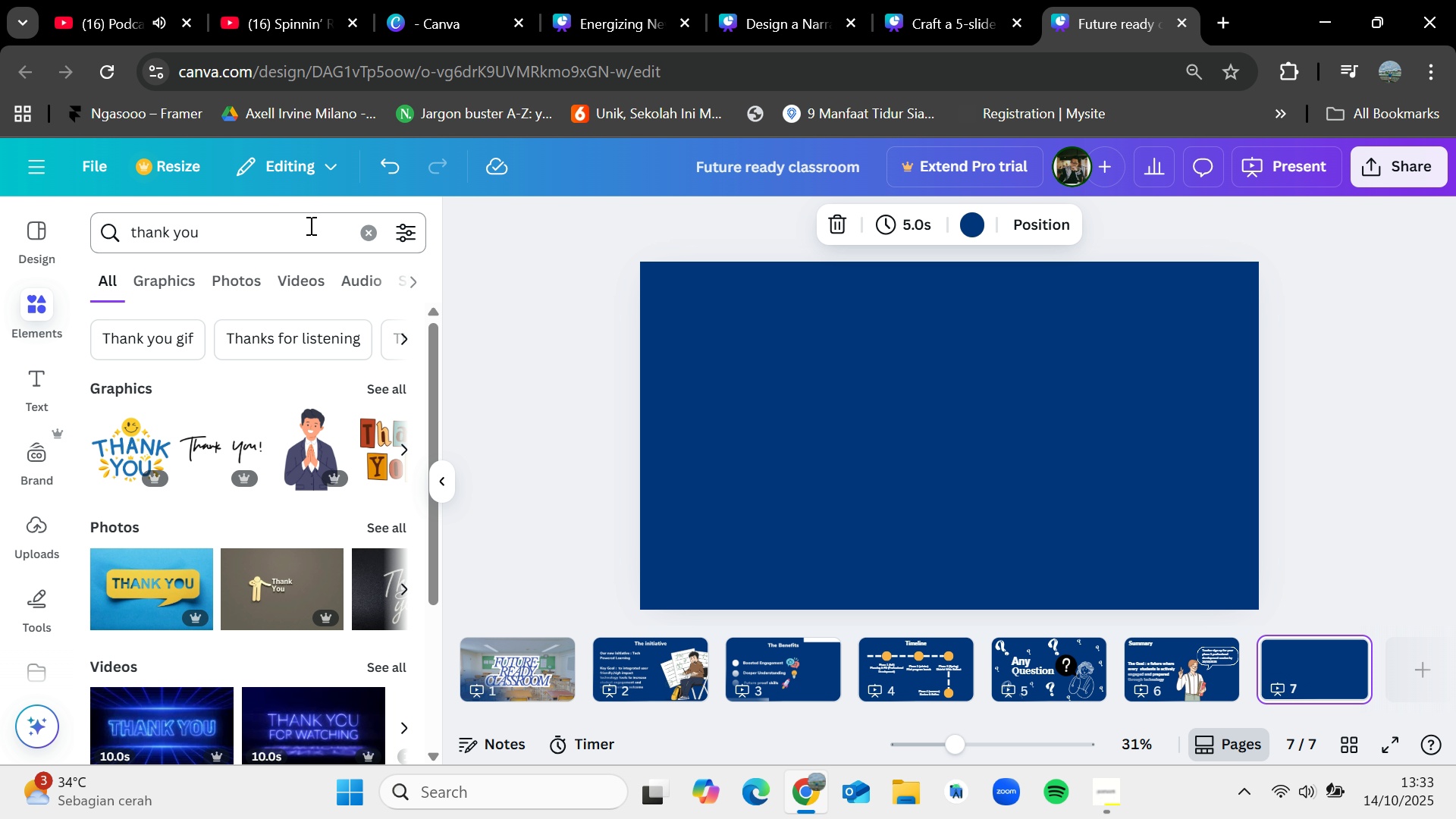 
wait(6.81)
 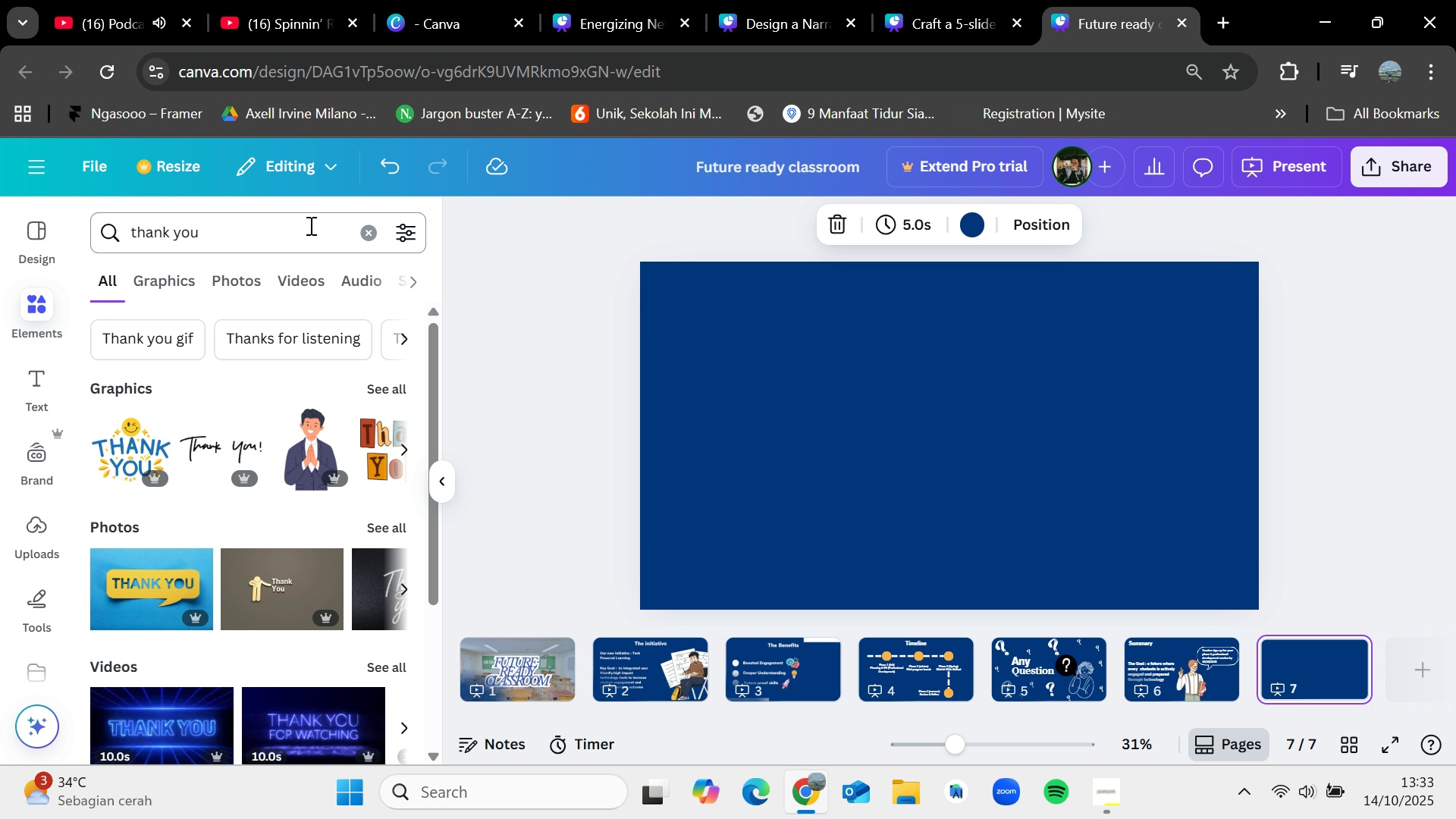 
left_click([392, 396])
 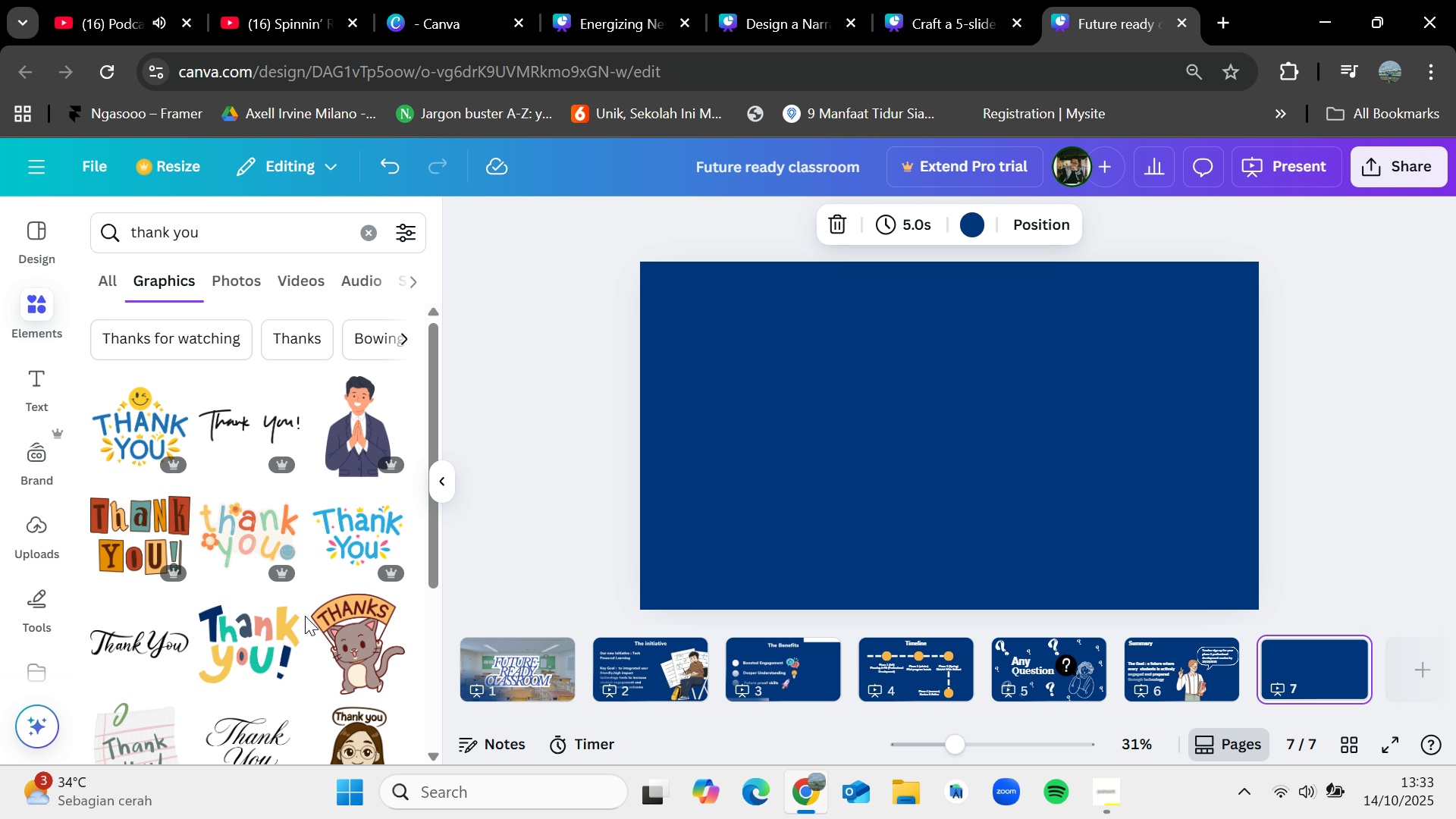 
scroll: coordinate [305, 616], scroll_direction: down, amount: 2.0
 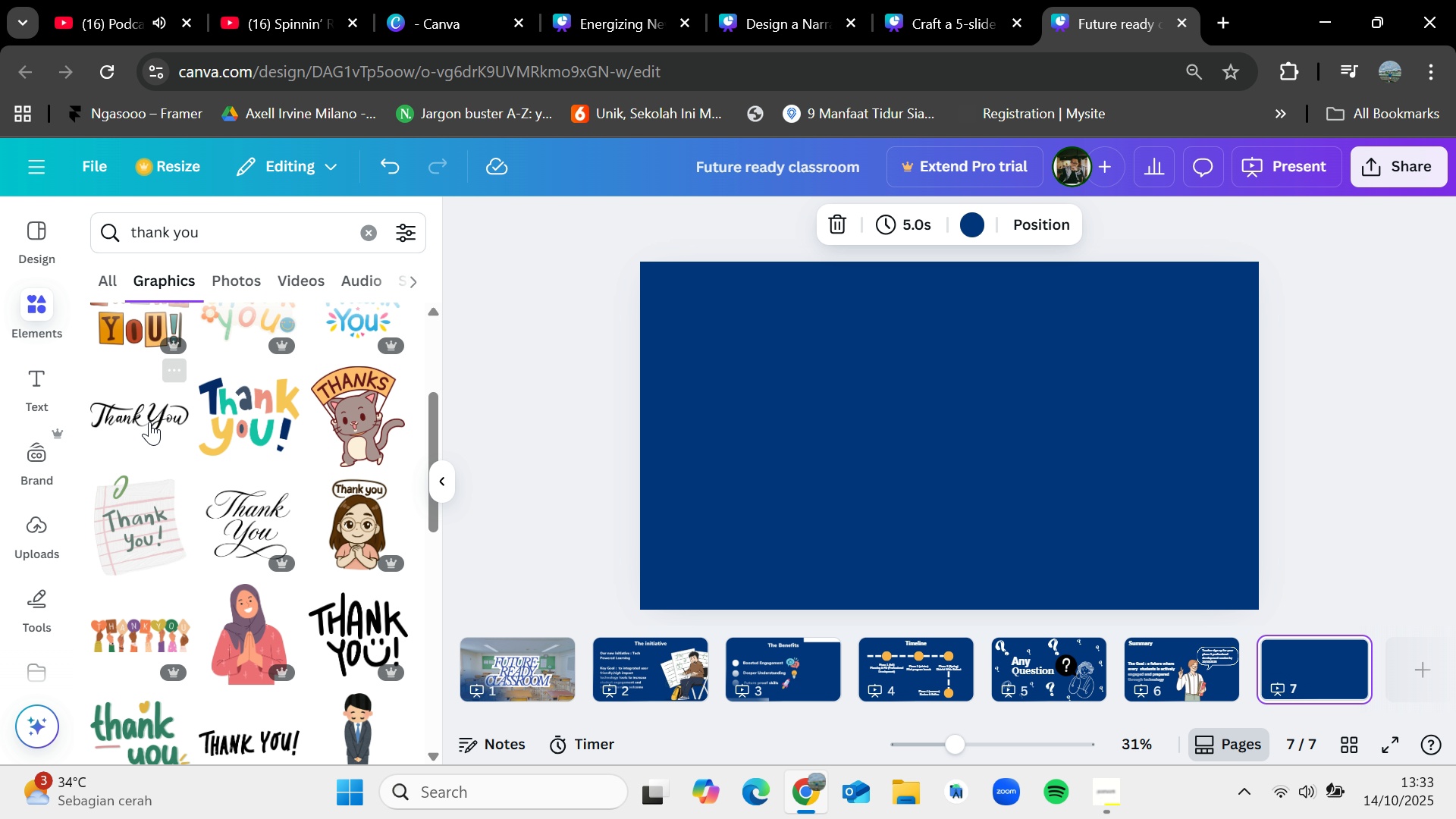 
left_click_drag(start_coordinate=[140, 410], to_coordinate=[777, 457])
 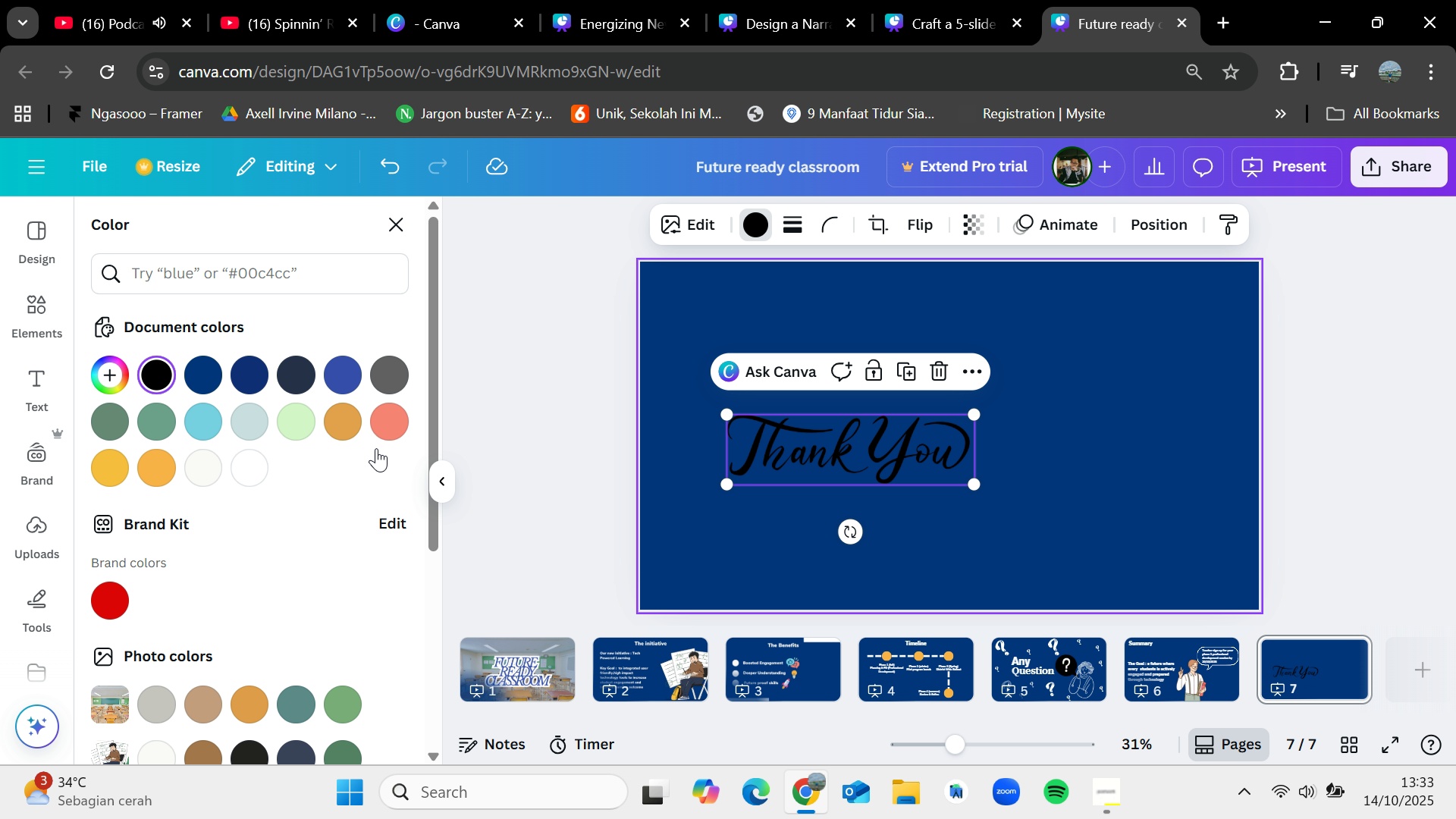 
left_click([246, 468])
 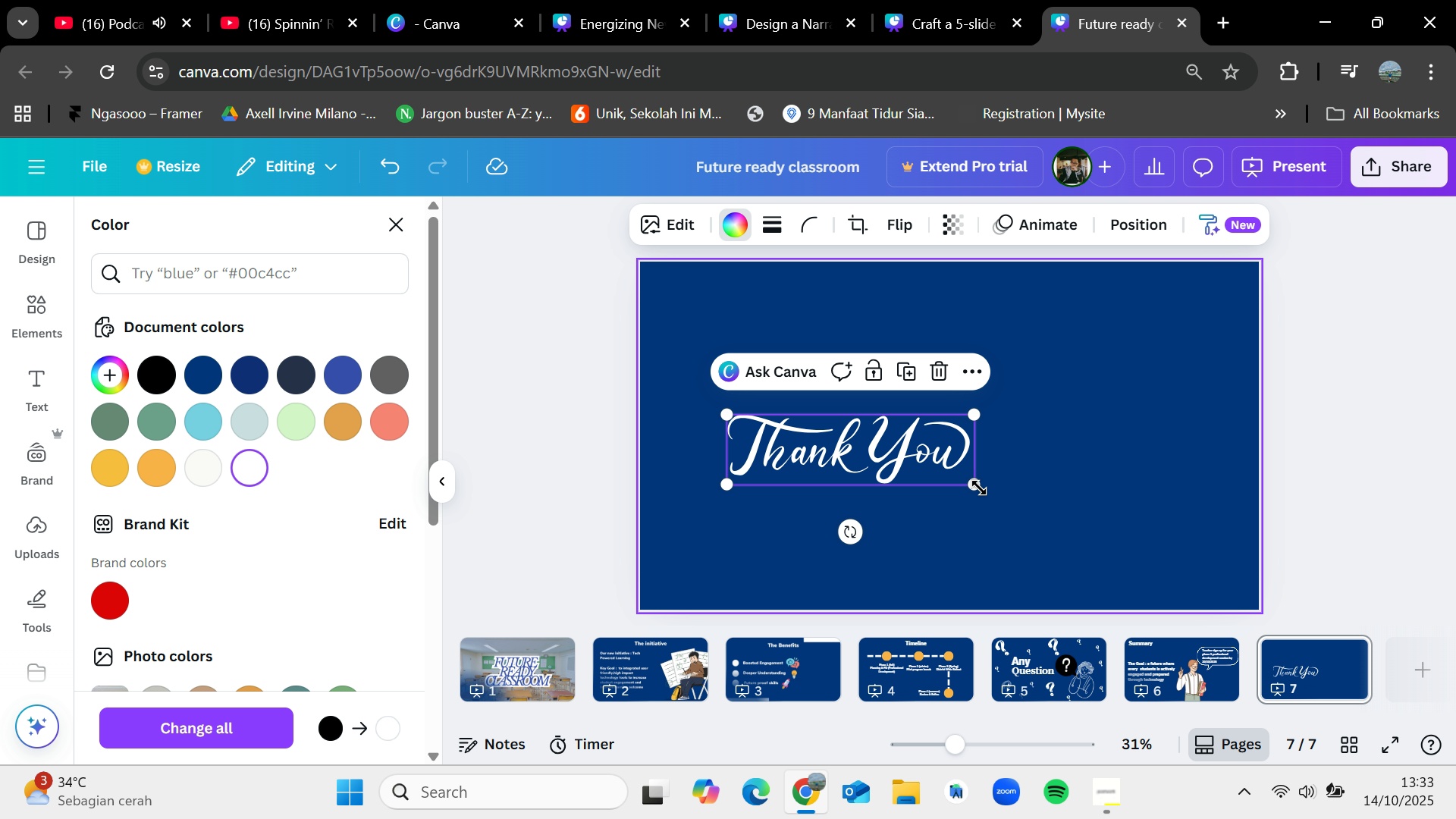 
left_click_drag(start_coordinate=[975, 482], to_coordinate=[1088, 540])
 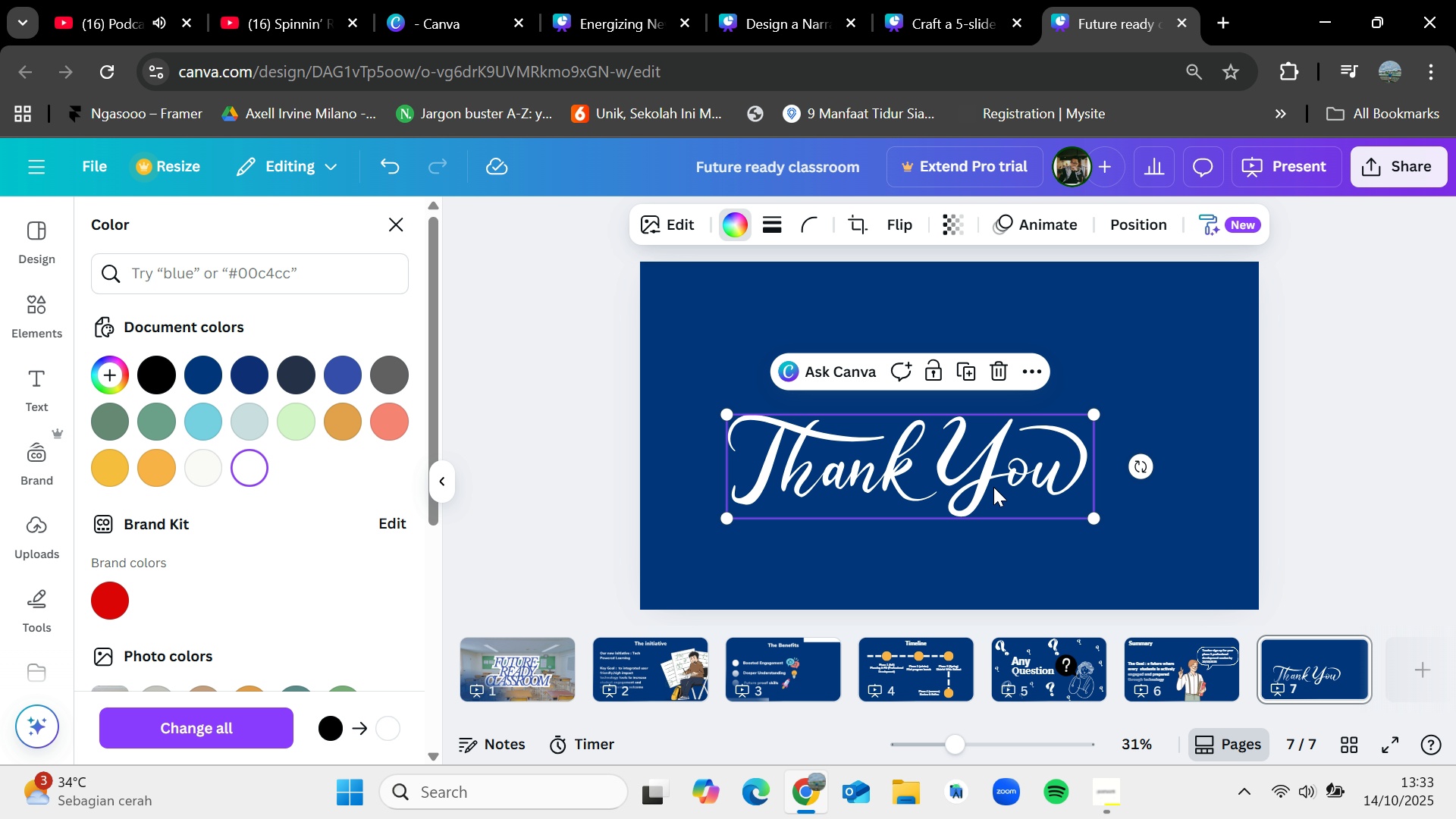 
left_click_drag(start_coordinate=[993, 482], to_coordinate=[1035, 453])
 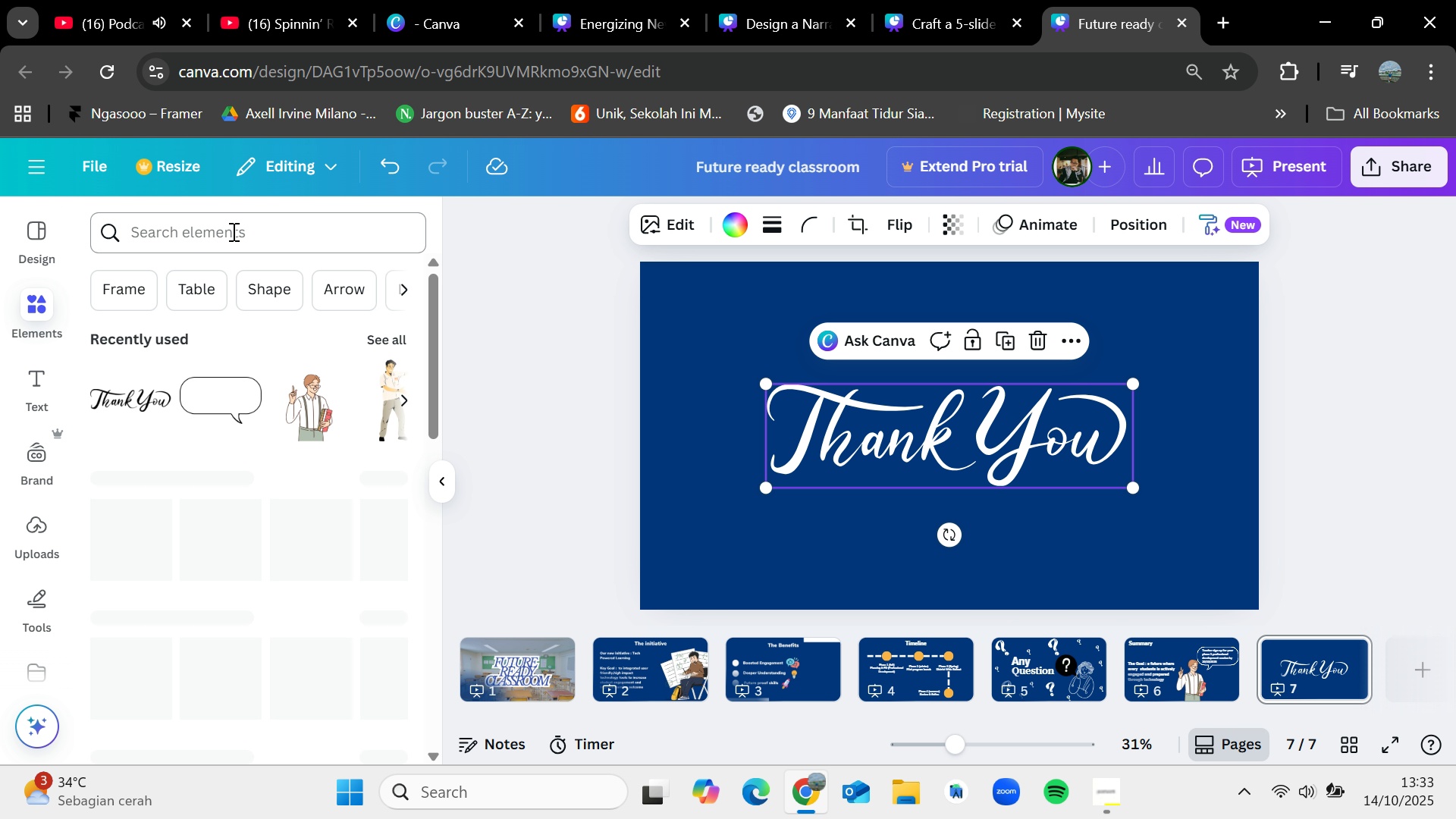 
left_click([240, 224])
 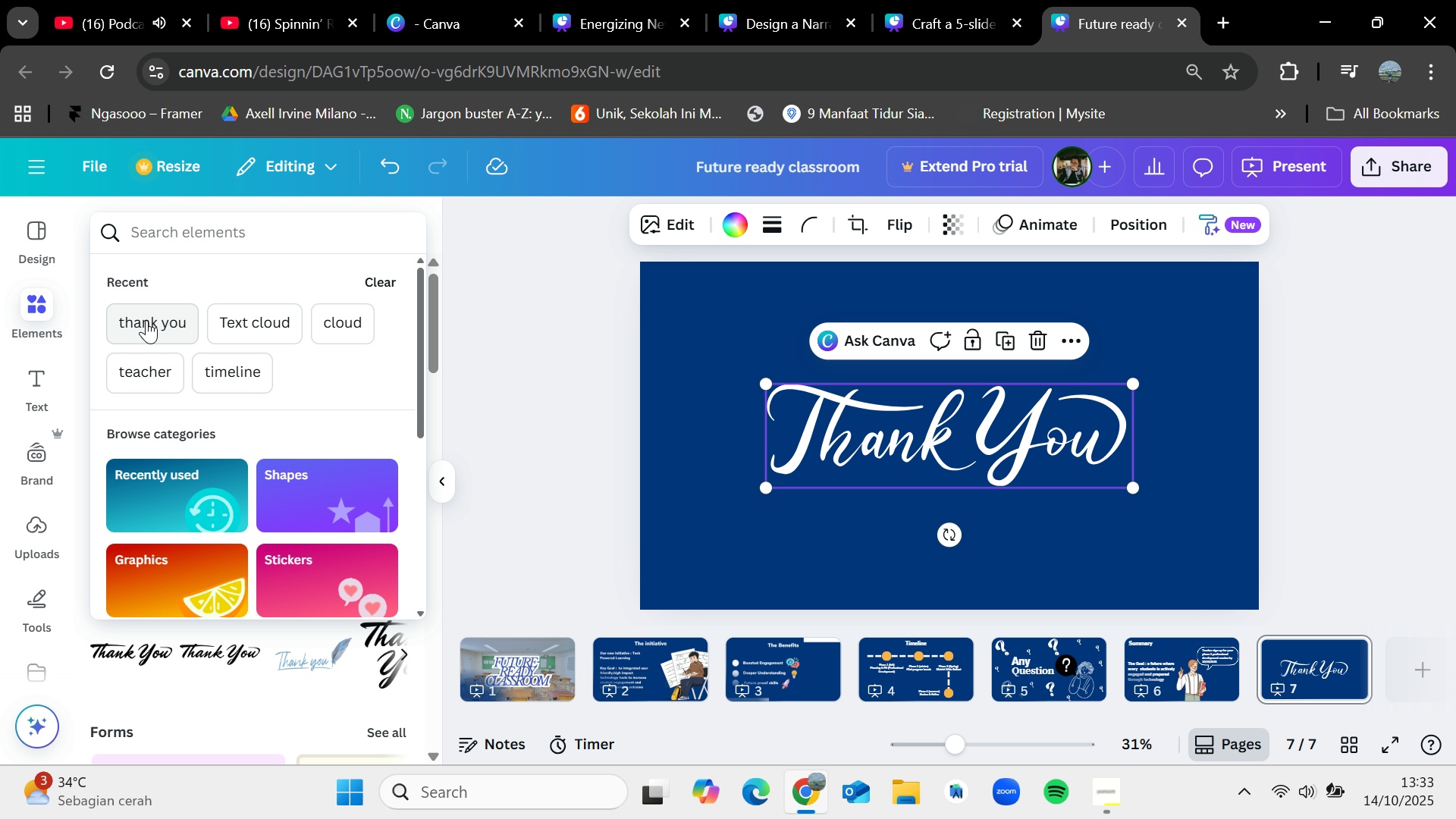 
left_click([146, 319])
 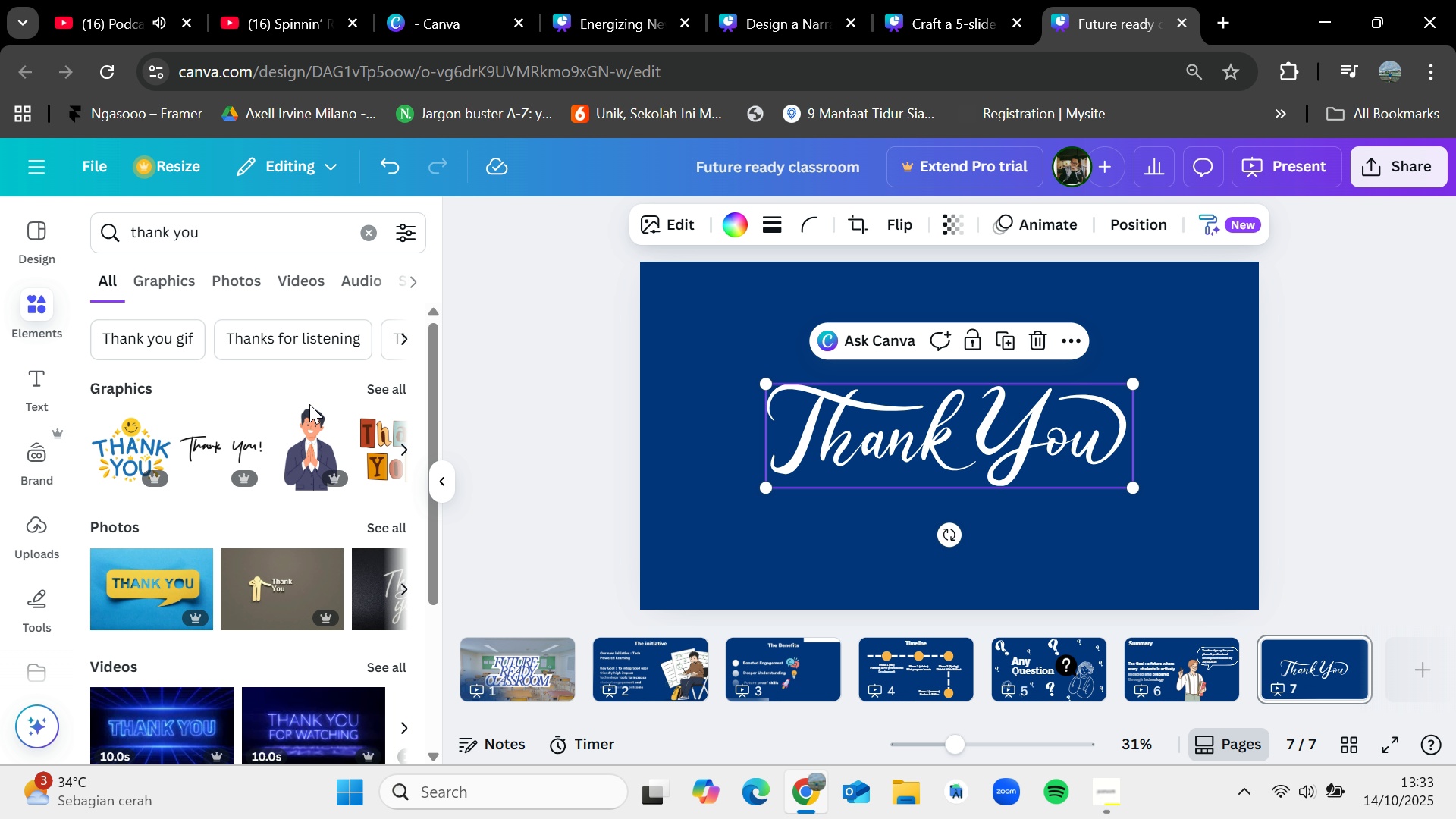 
mouse_move([358, 413])
 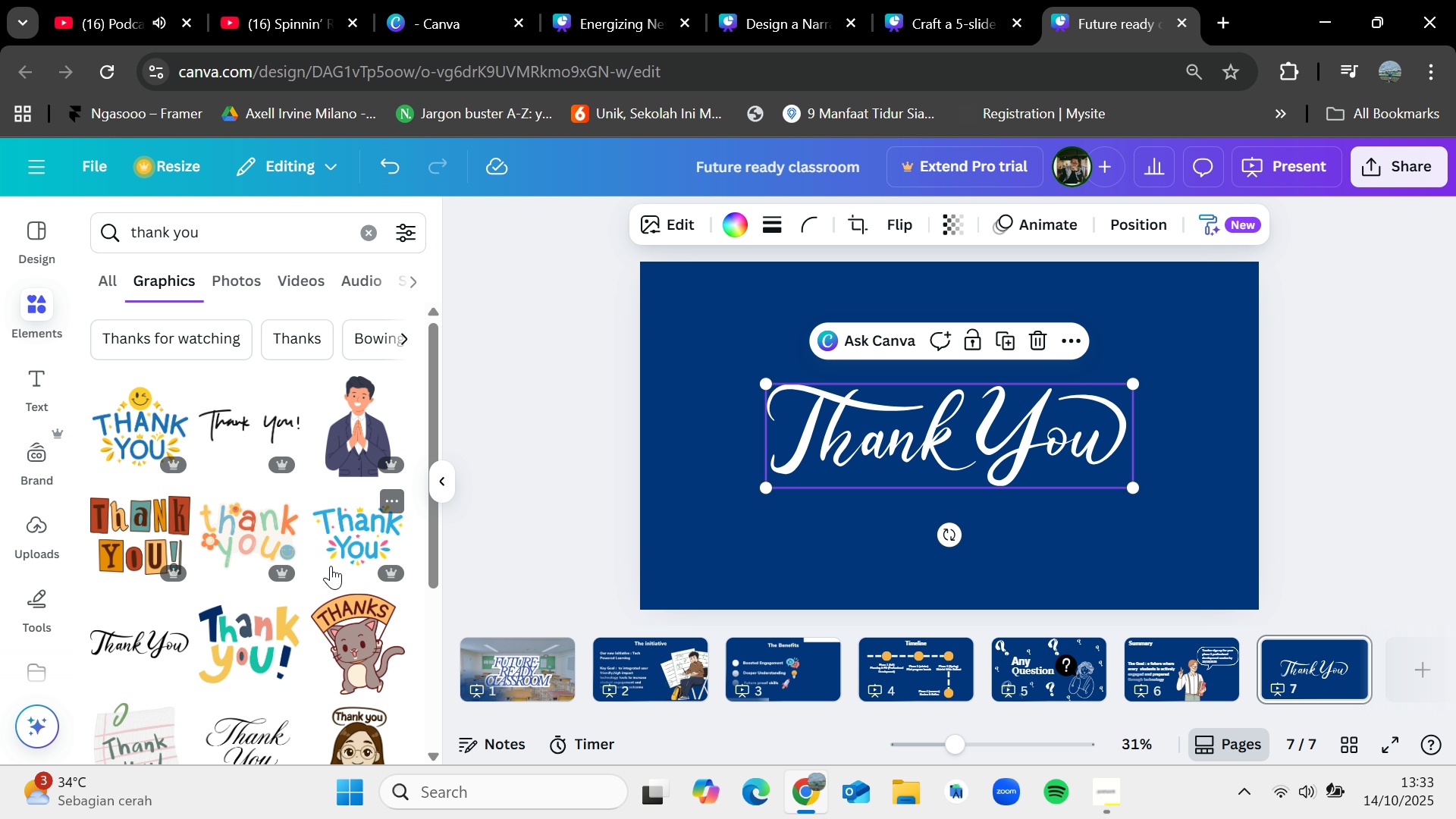 
scroll: coordinate [331, 568], scroll_direction: down, amount: 6.0
 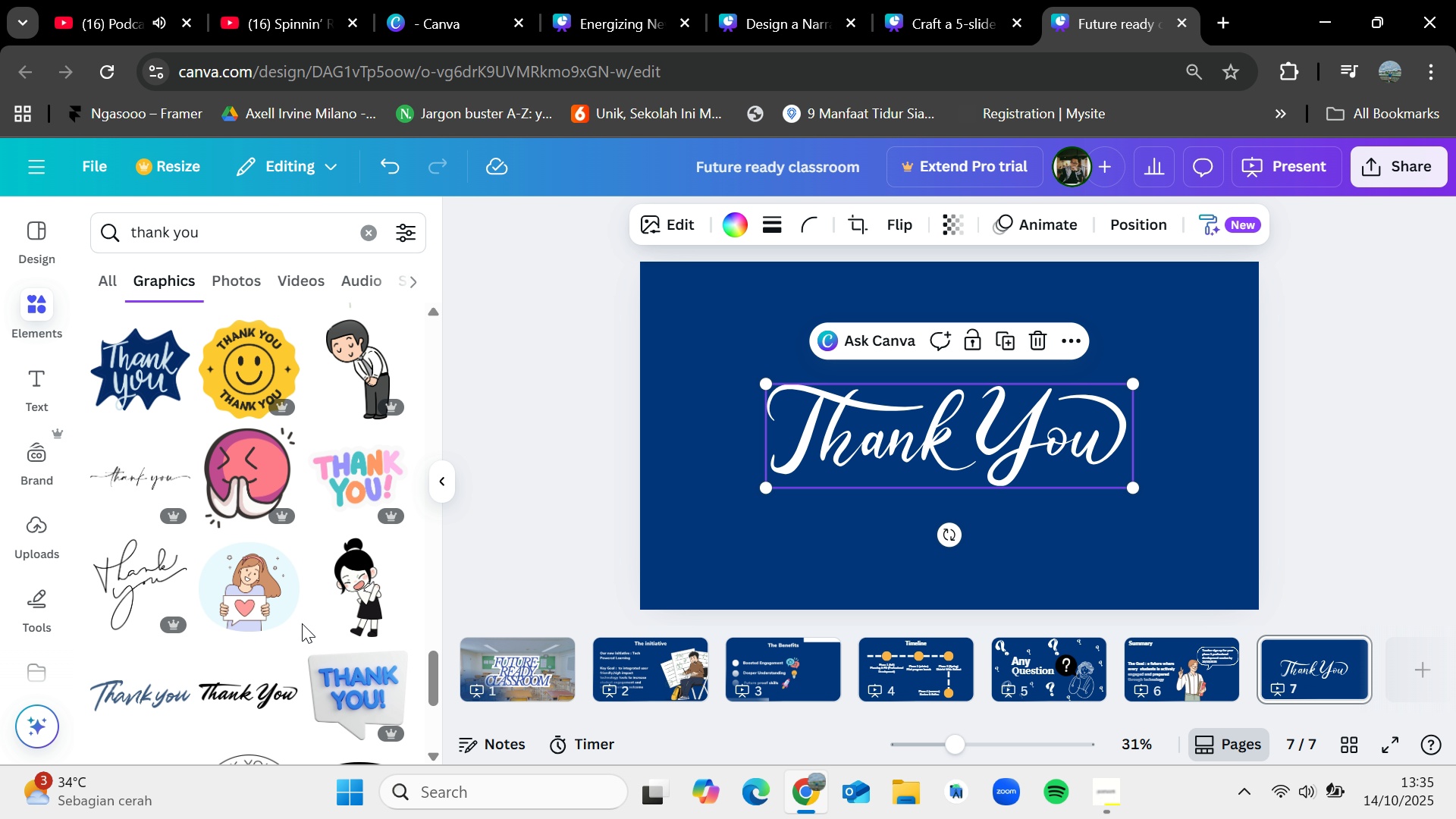 
wait(97.9)
 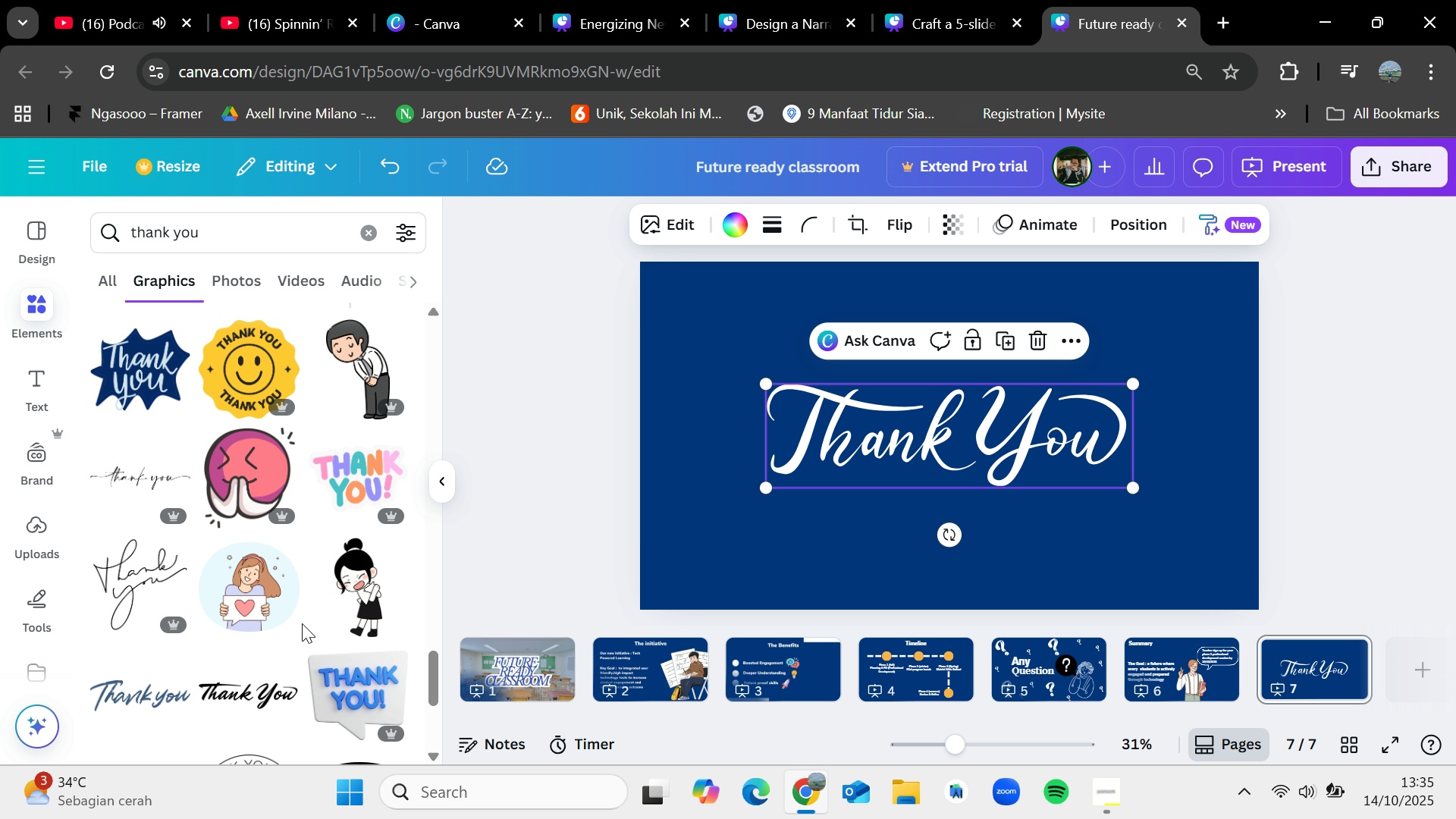 
left_click([364, 223])
 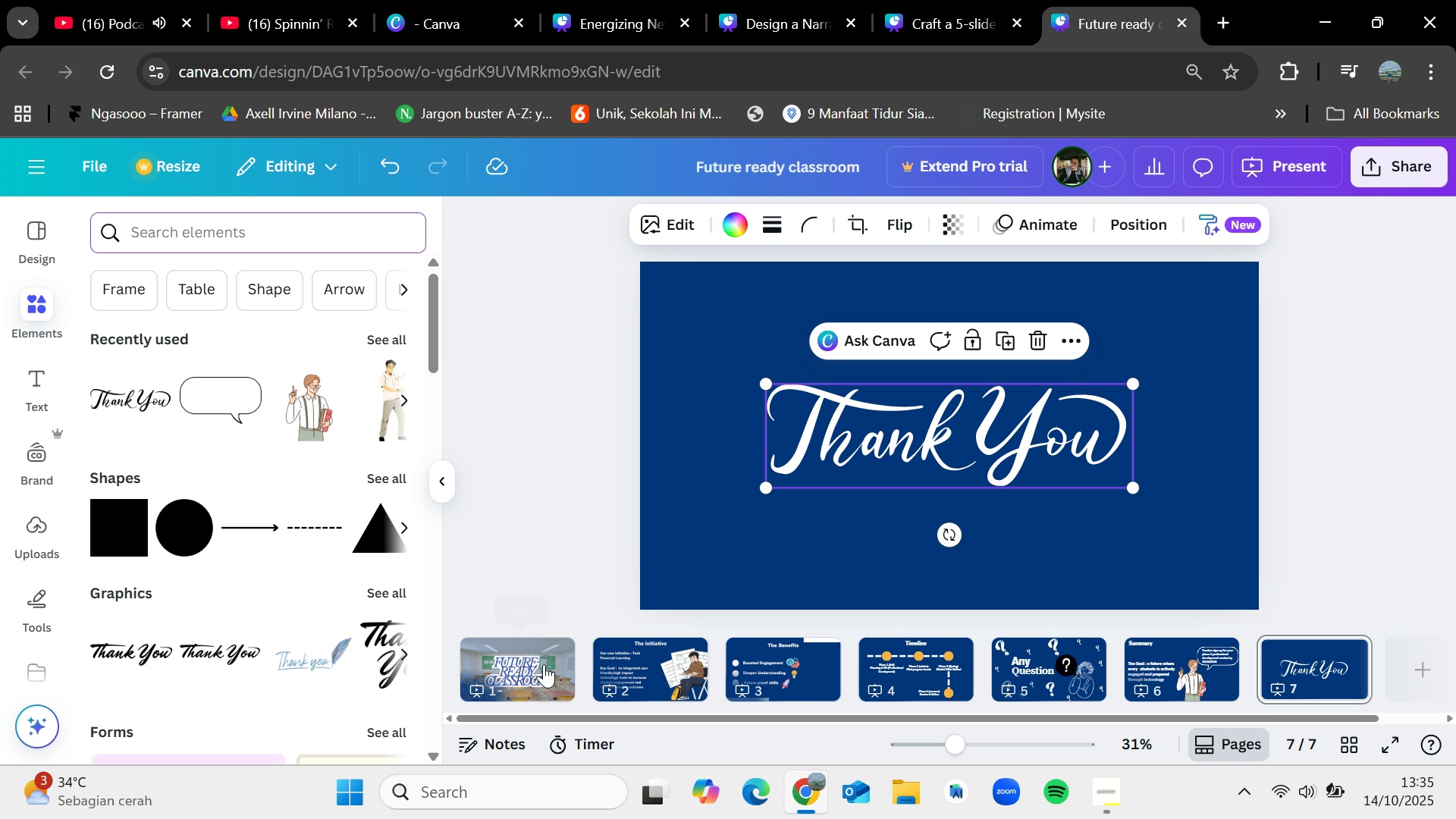 
left_click([544, 664])
 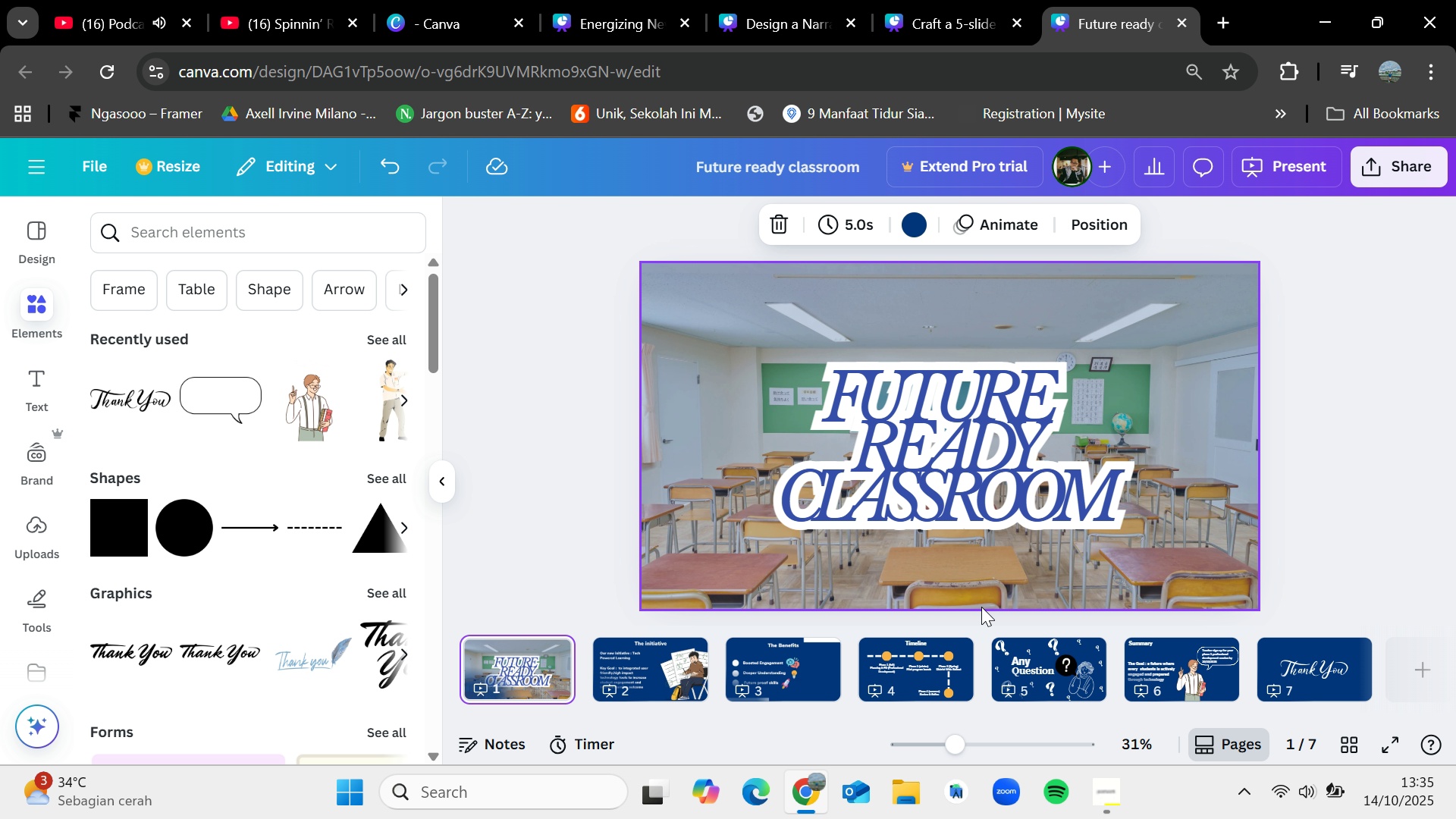 
left_click([584, 660])
 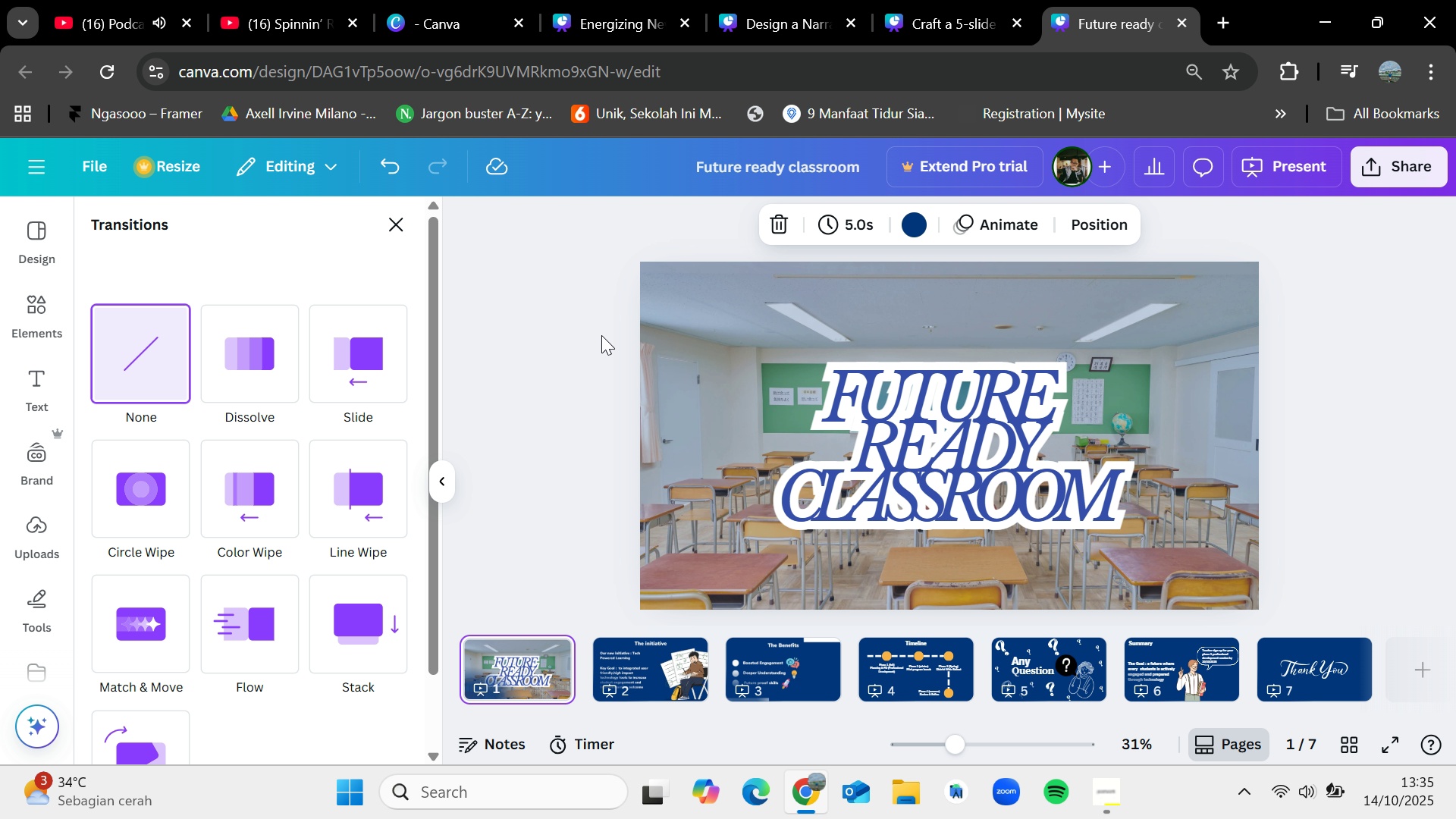 
left_click([260, 356])
 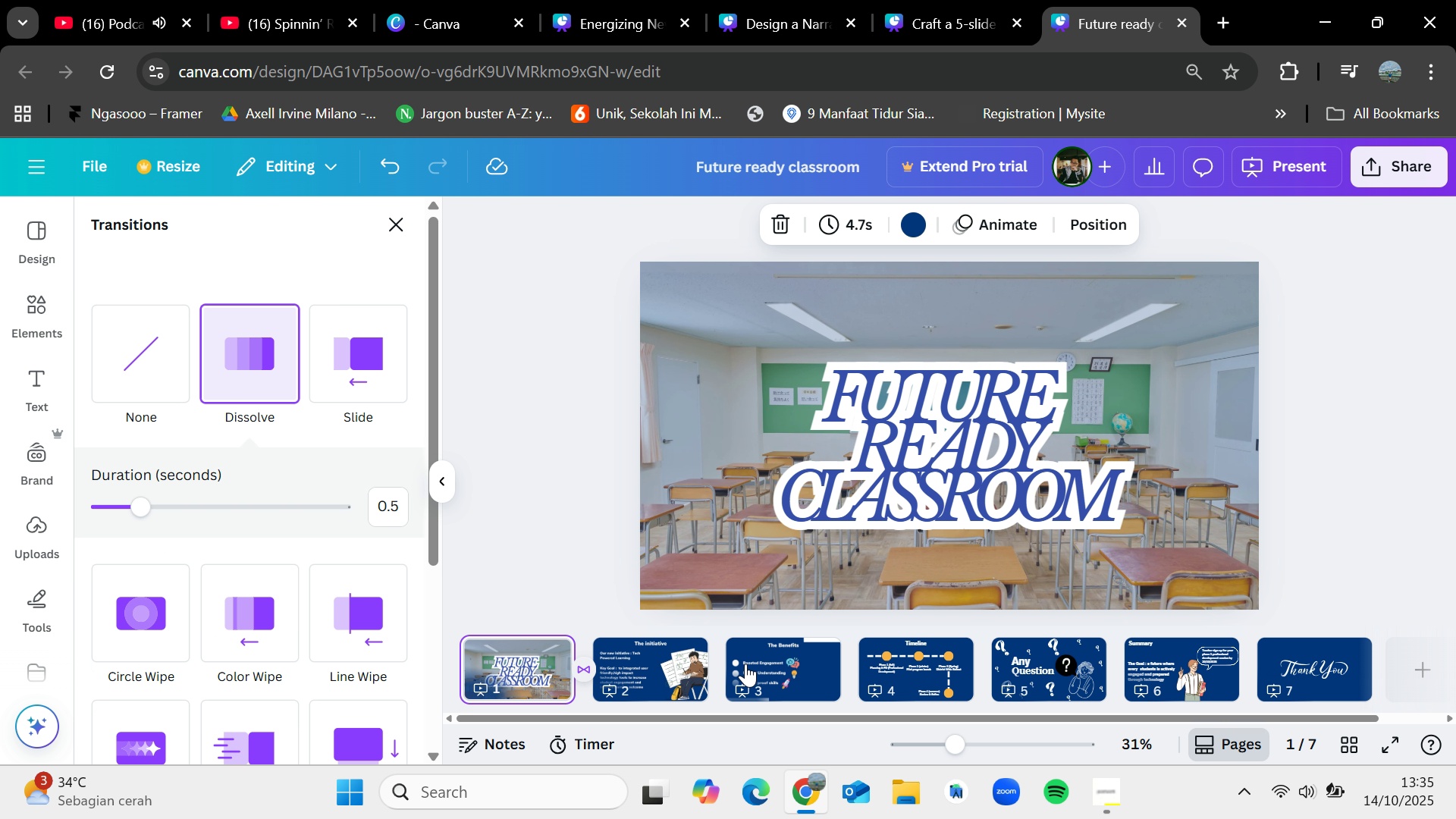 
mouse_move([730, 690])
 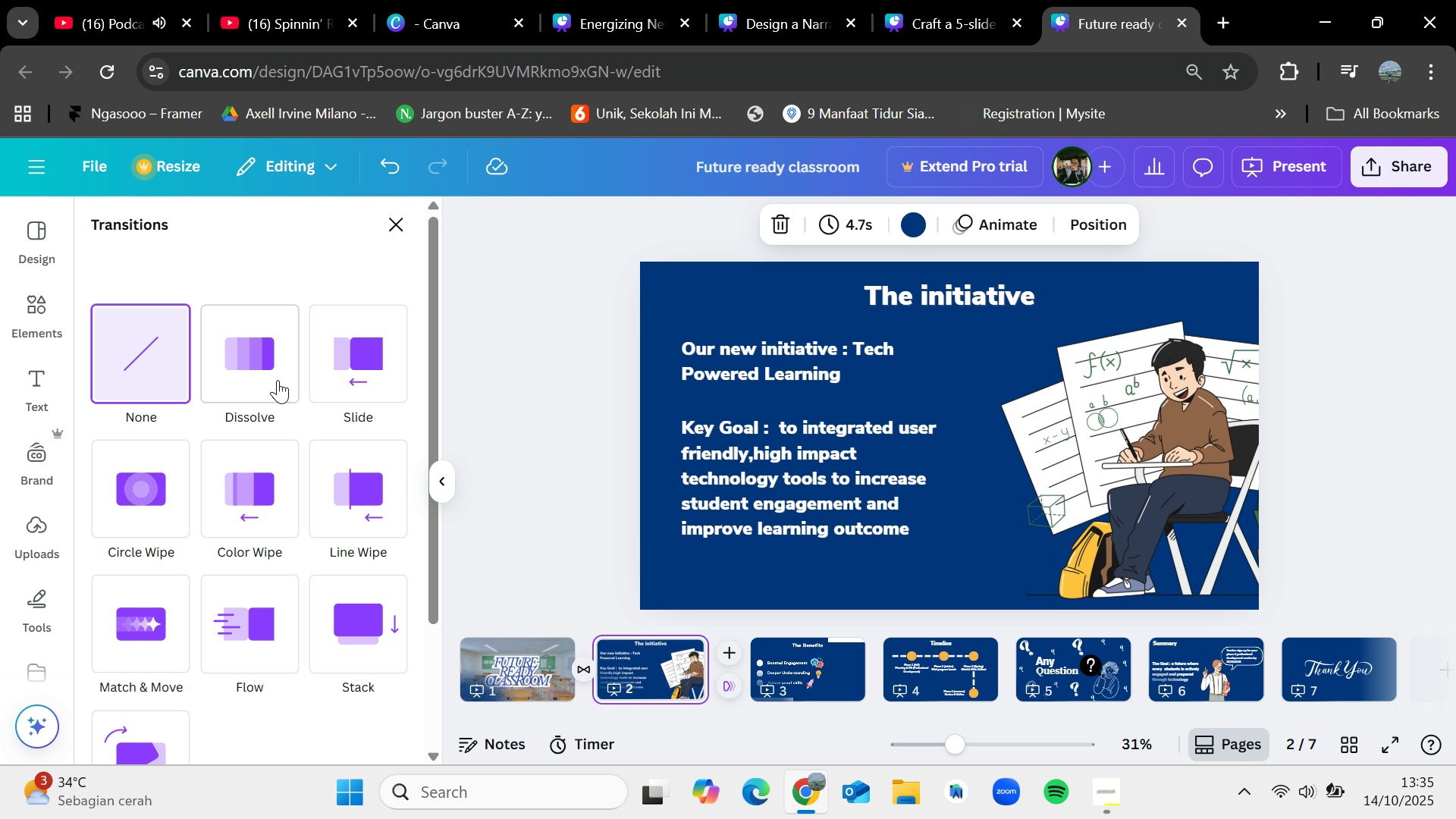 
left_click([262, 344])
 